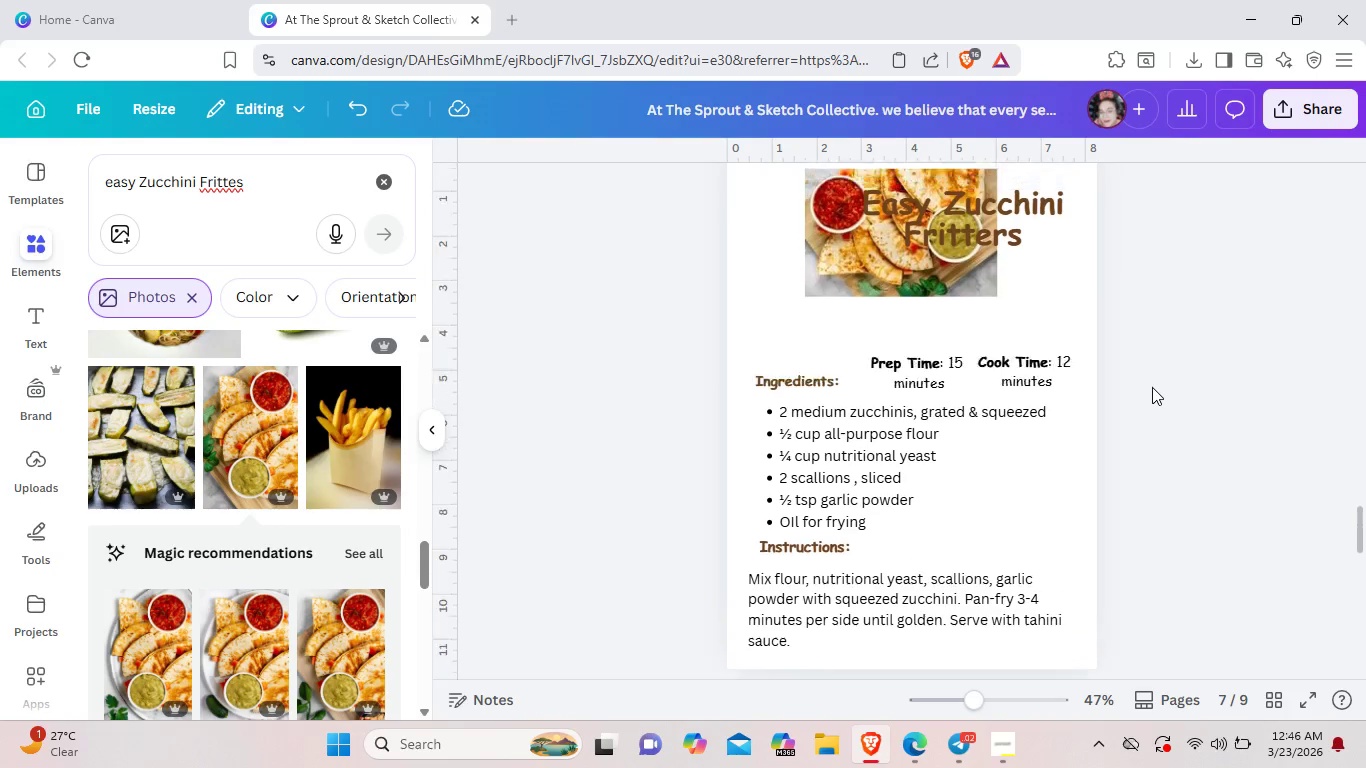 
scroll: coordinate [1152, 387], scroll_direction: up, amount: 1.0
 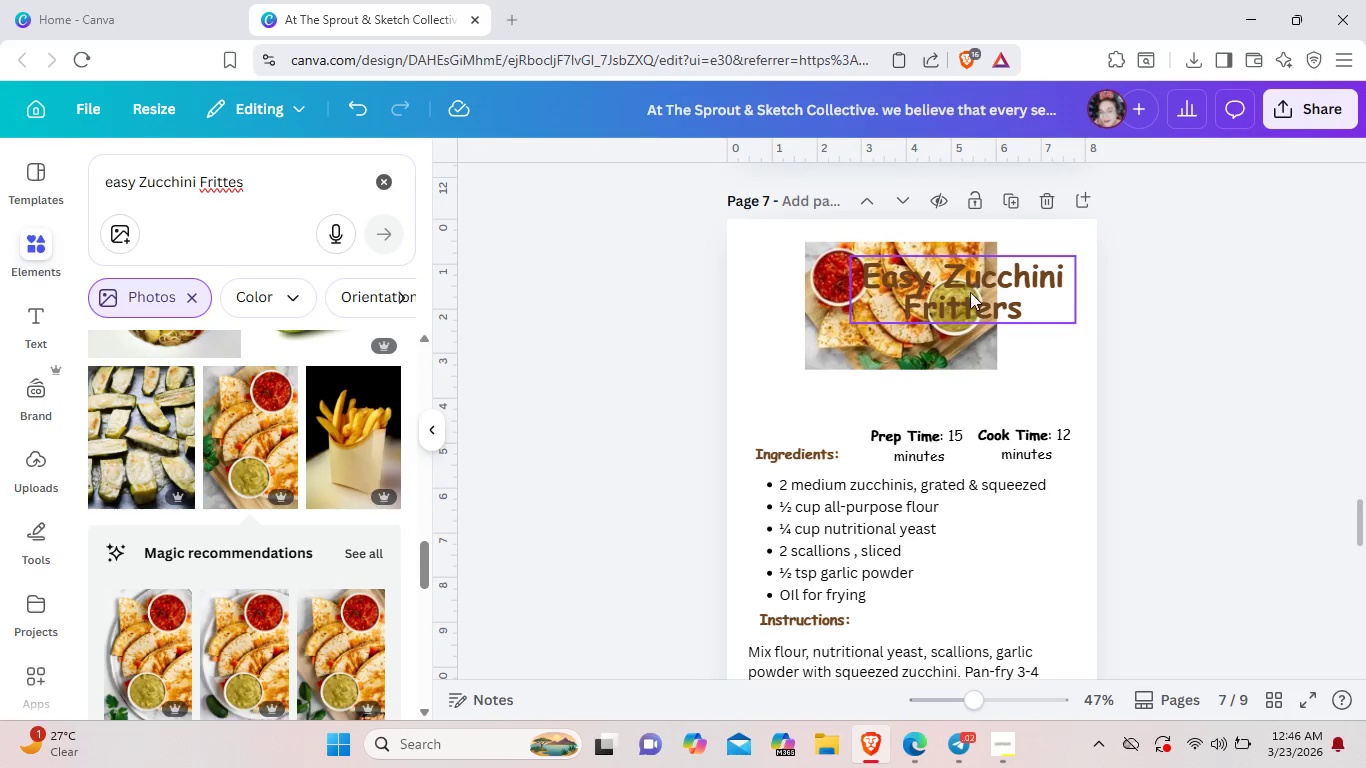 
left_click_drag(start_coordinate=[974, 281], to_coordinate=[890, 388])
 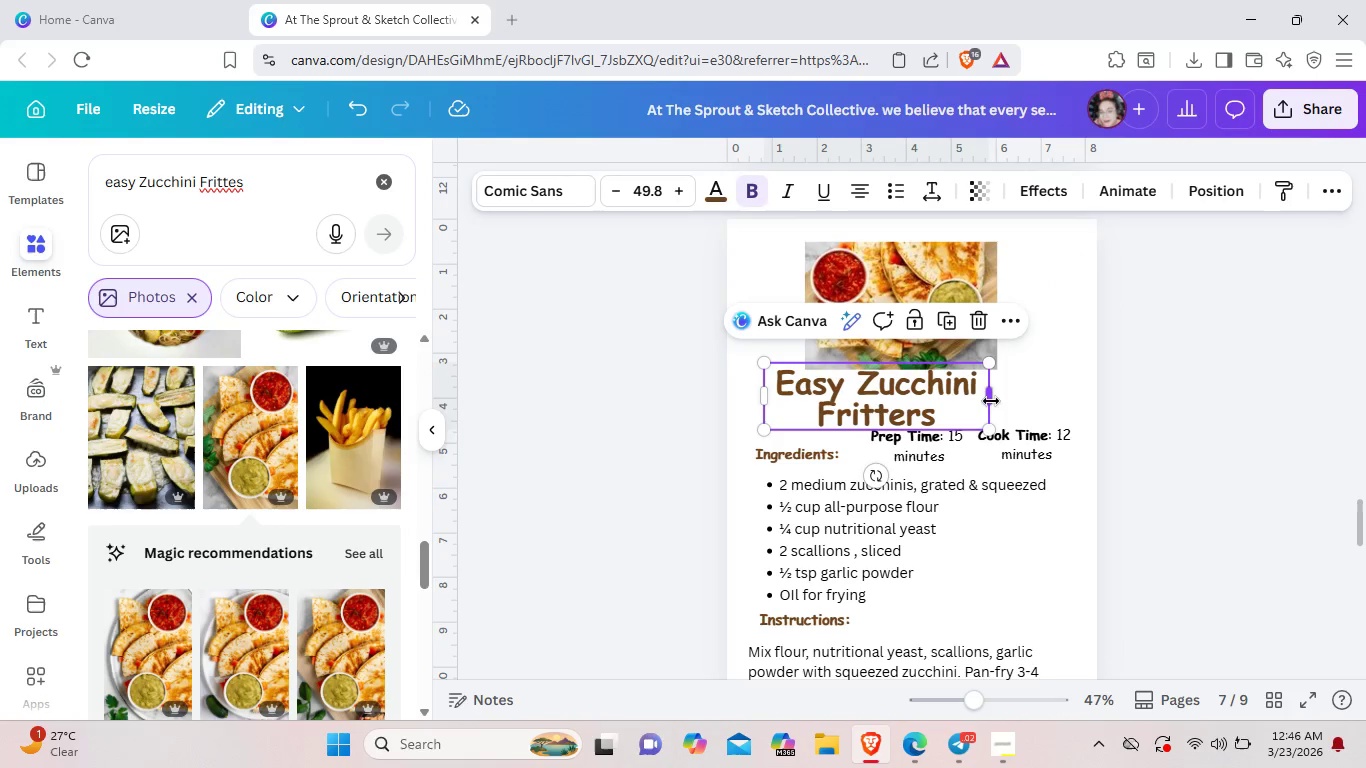 
left_click_drag(start_coordinate=[991, 401], to_coordinate=[1059, 383])
 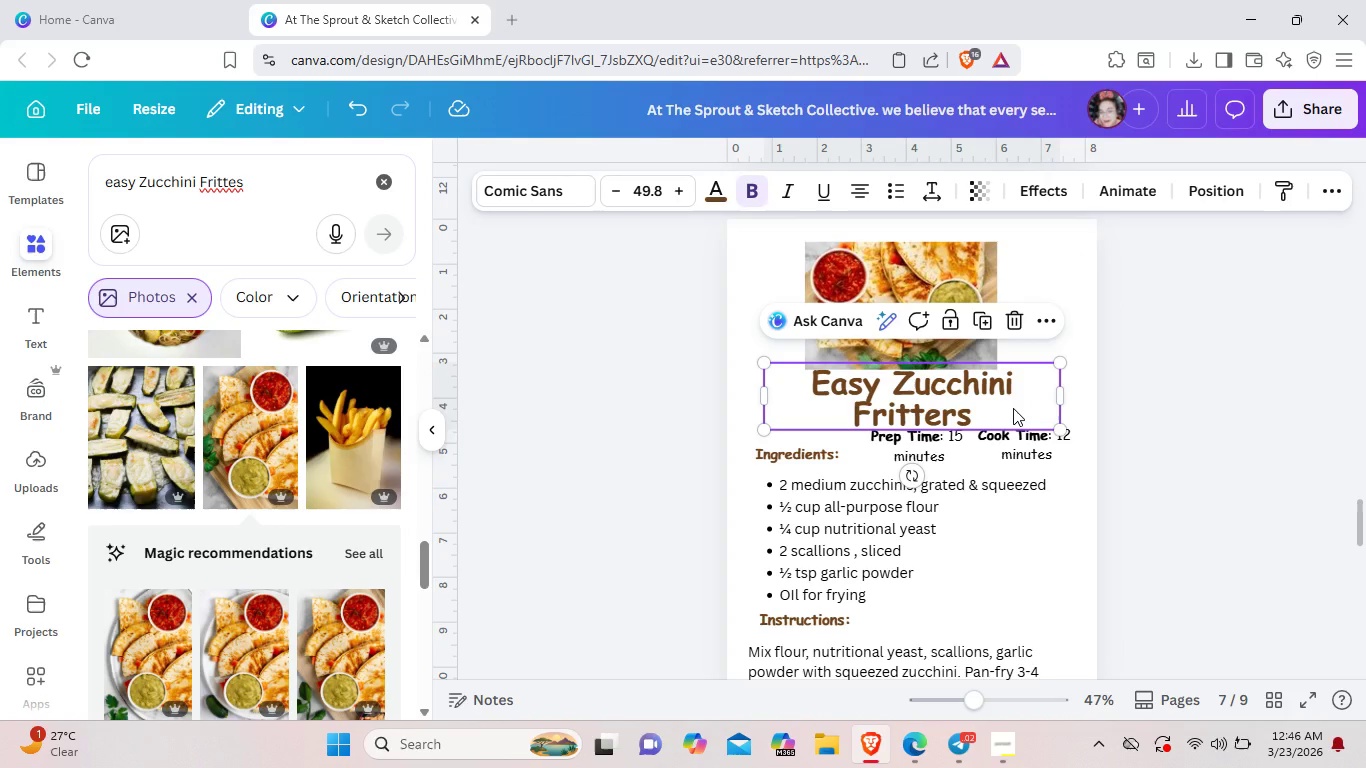 
left_click([1013, 408])
 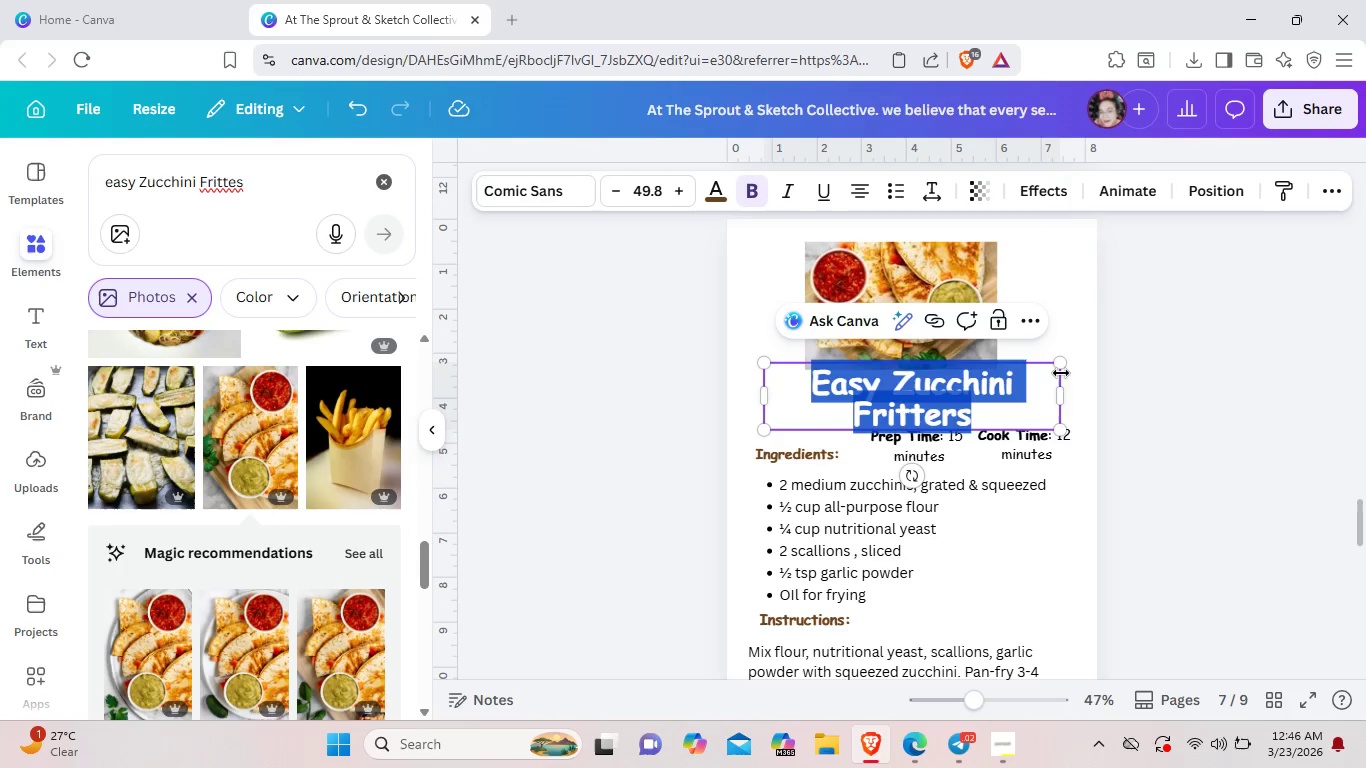 
wait(5.52)
 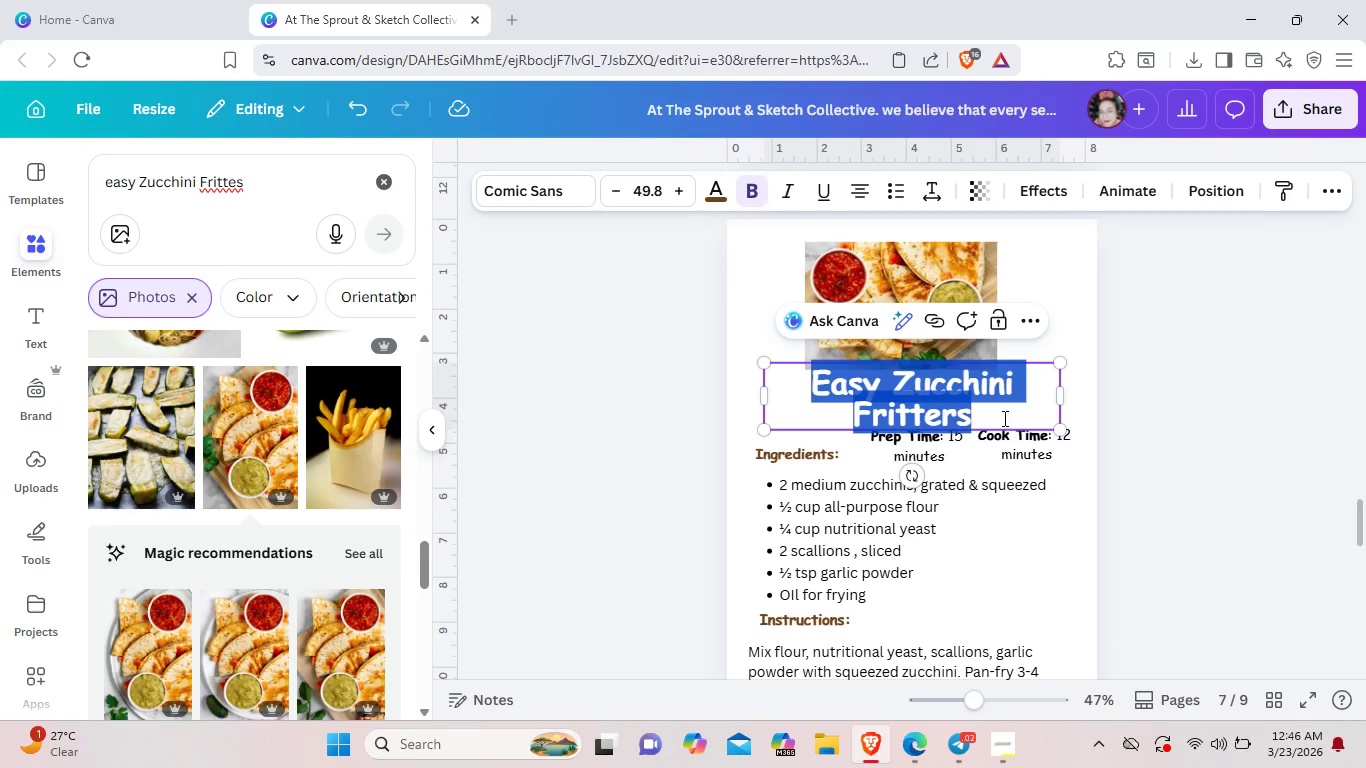 
left_click_drag(start_coordinate=[1063, 363], to_coordinate=[1044, 379])
 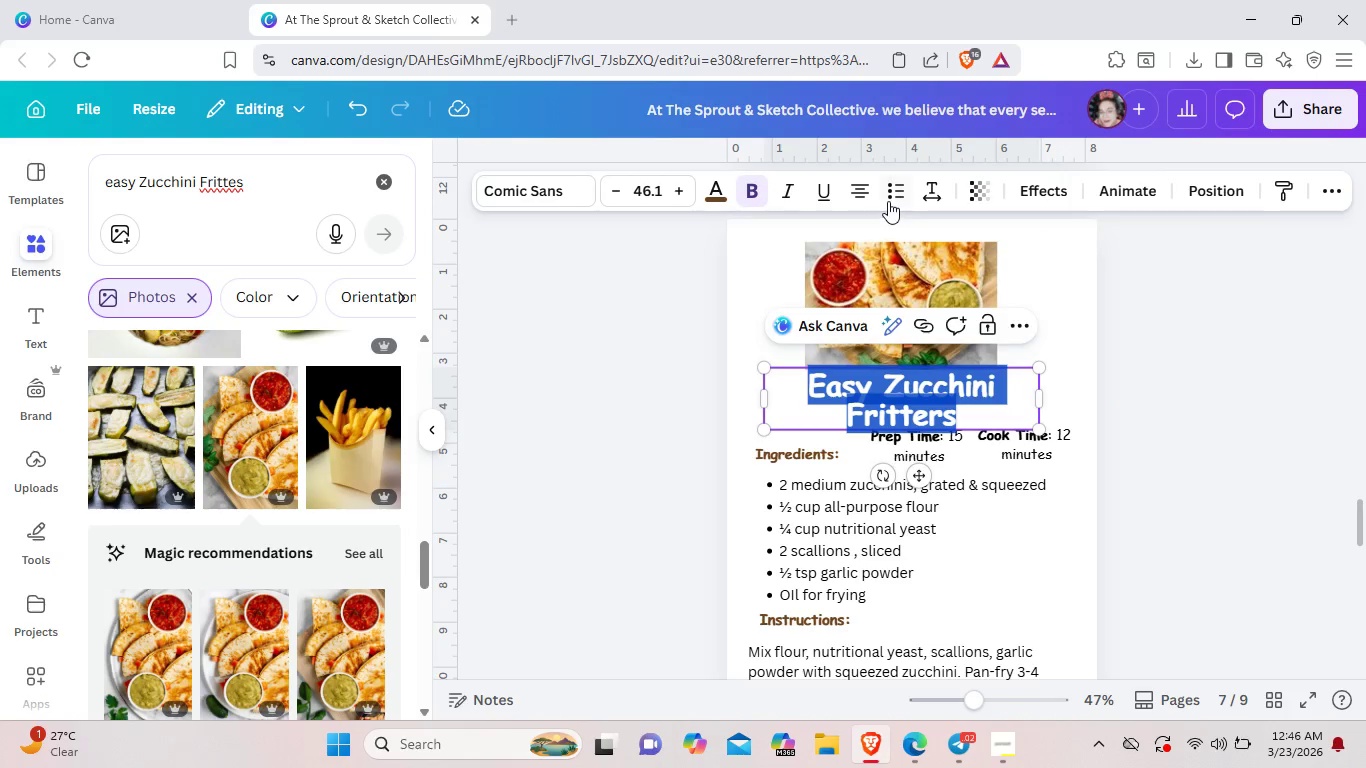 
left_click([874, 188])
 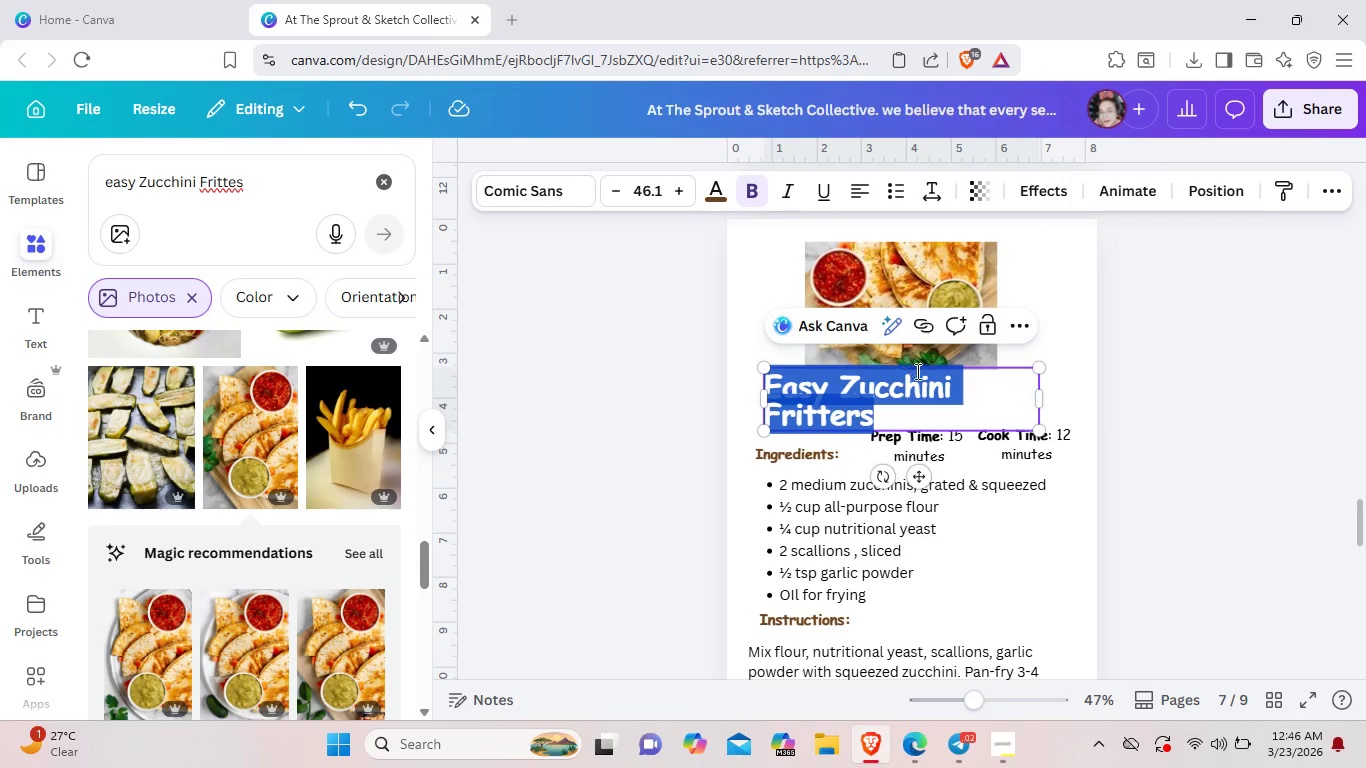 
left_click([995, 407])
 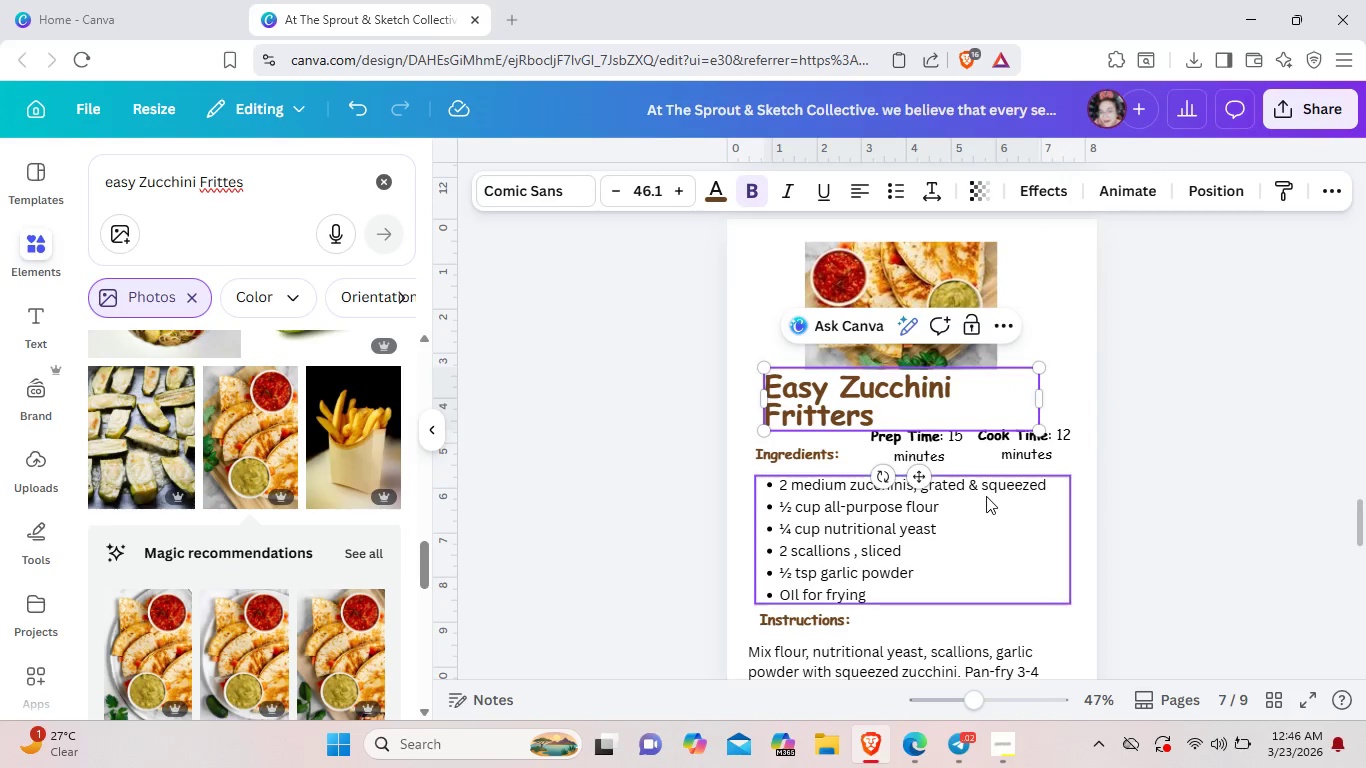 
left_click([987, 499])
 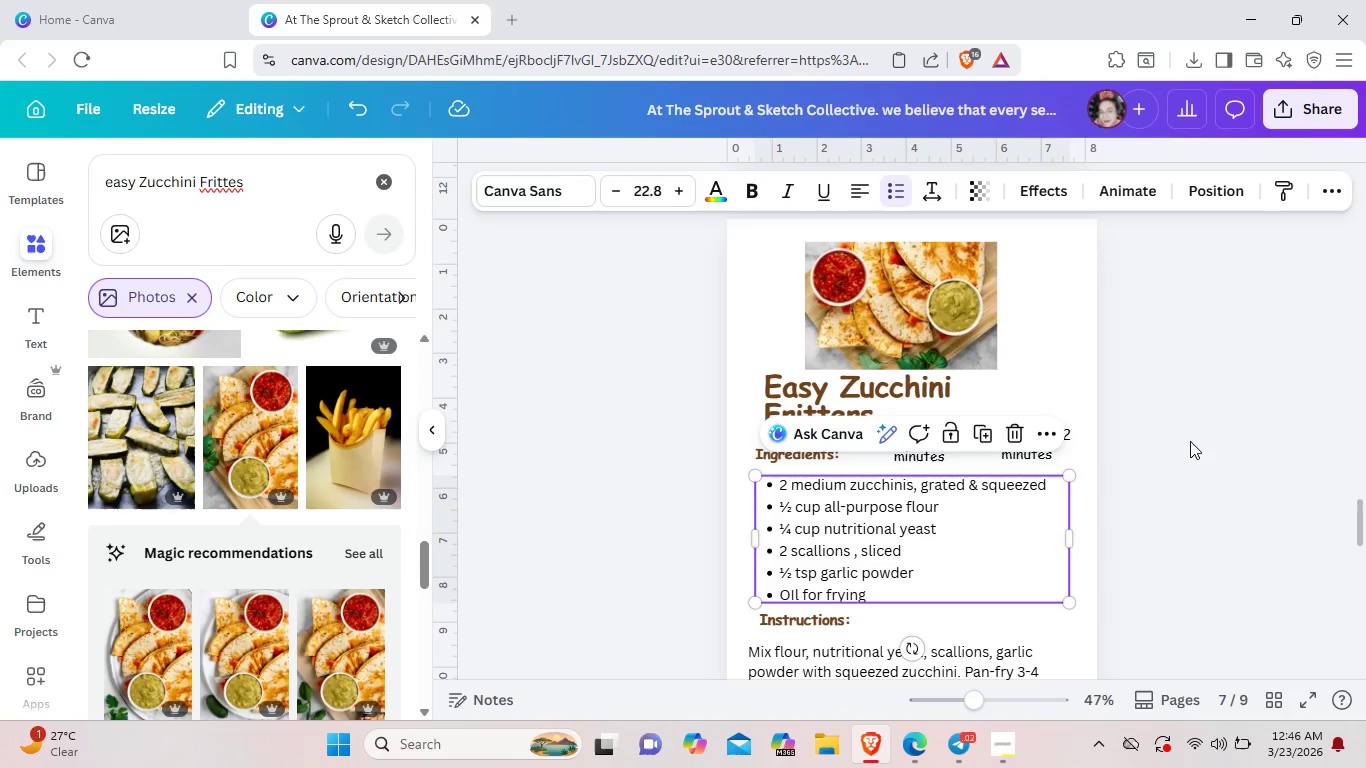 
left_click([1190, 441])
 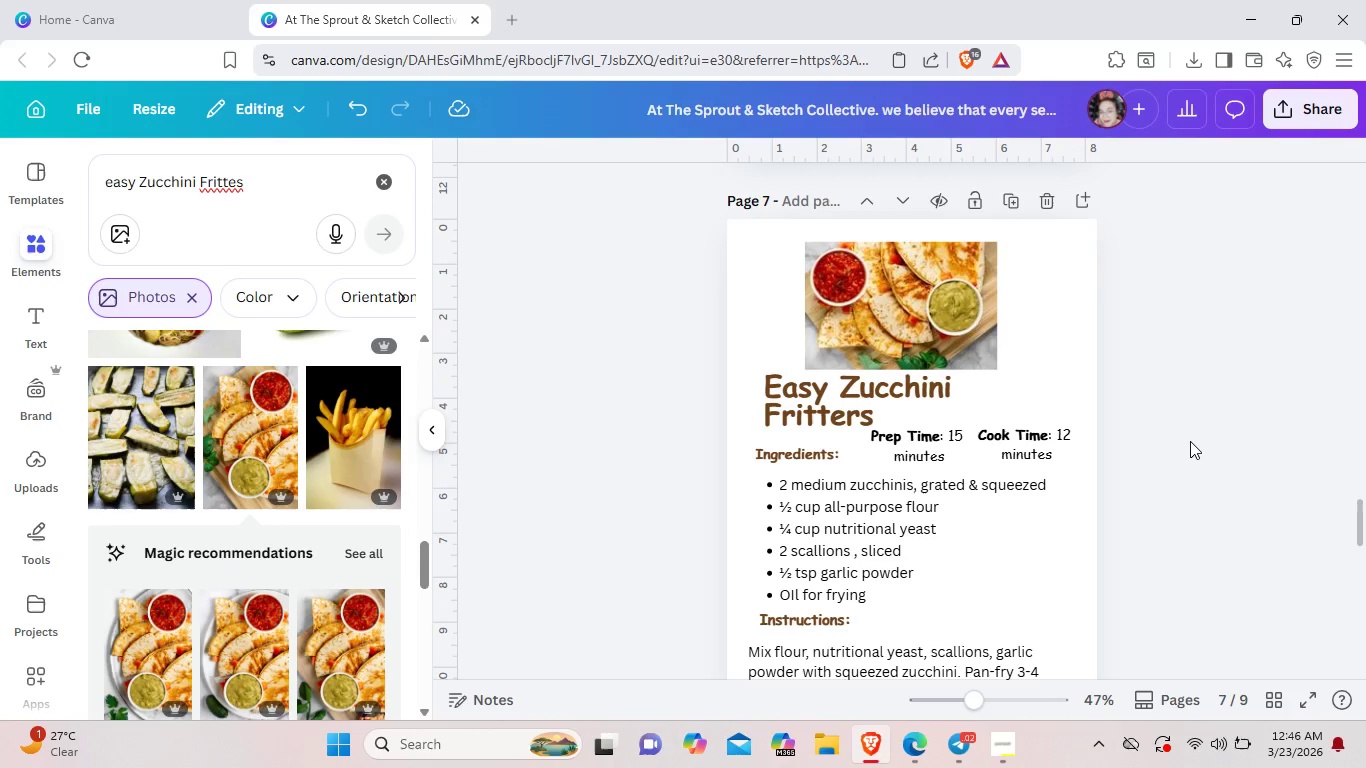 
wait(6.5)
 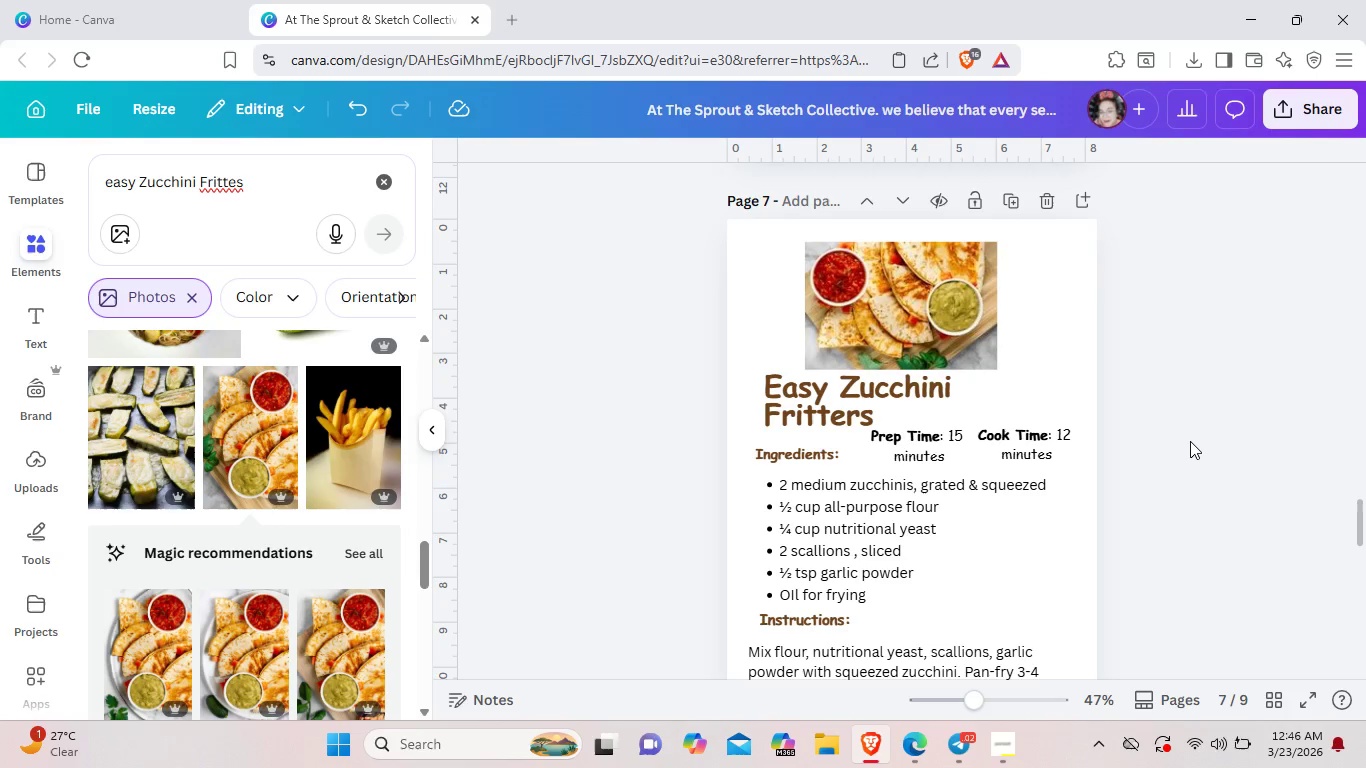 
scroll: coordinate [1190, 441], scroll_direction: down, amount: 2.0
 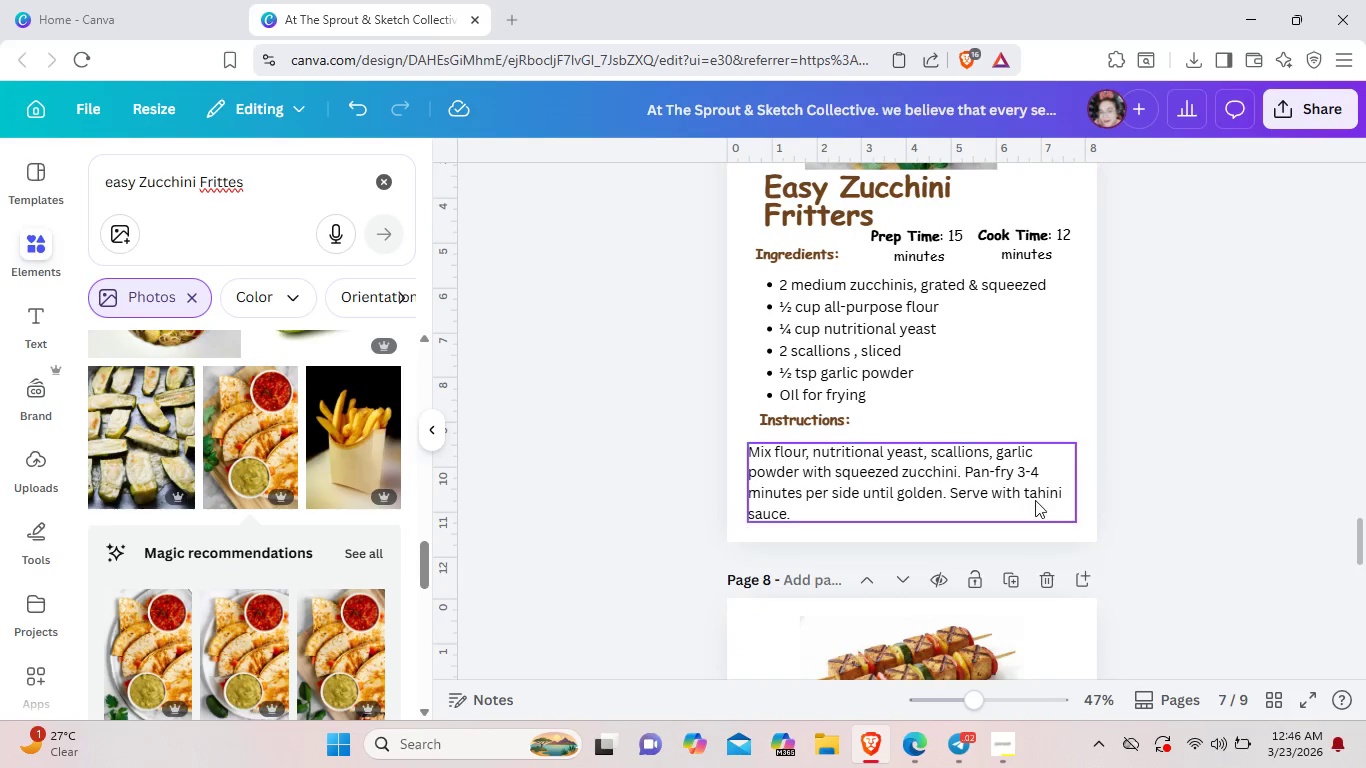 
left_click([1032, 500])
 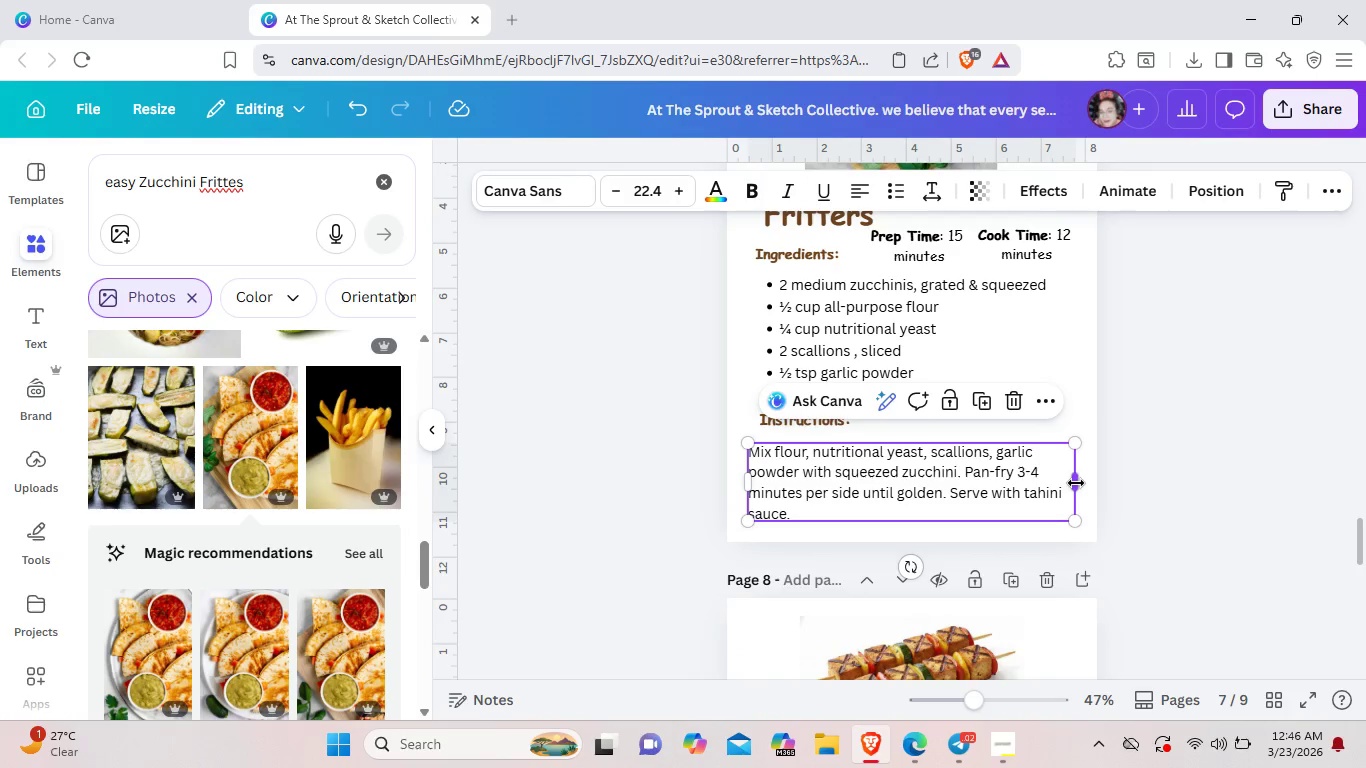 
left_click_drag(start_coordinate=[1076, 483], to_coordinate=[1087, 483])
 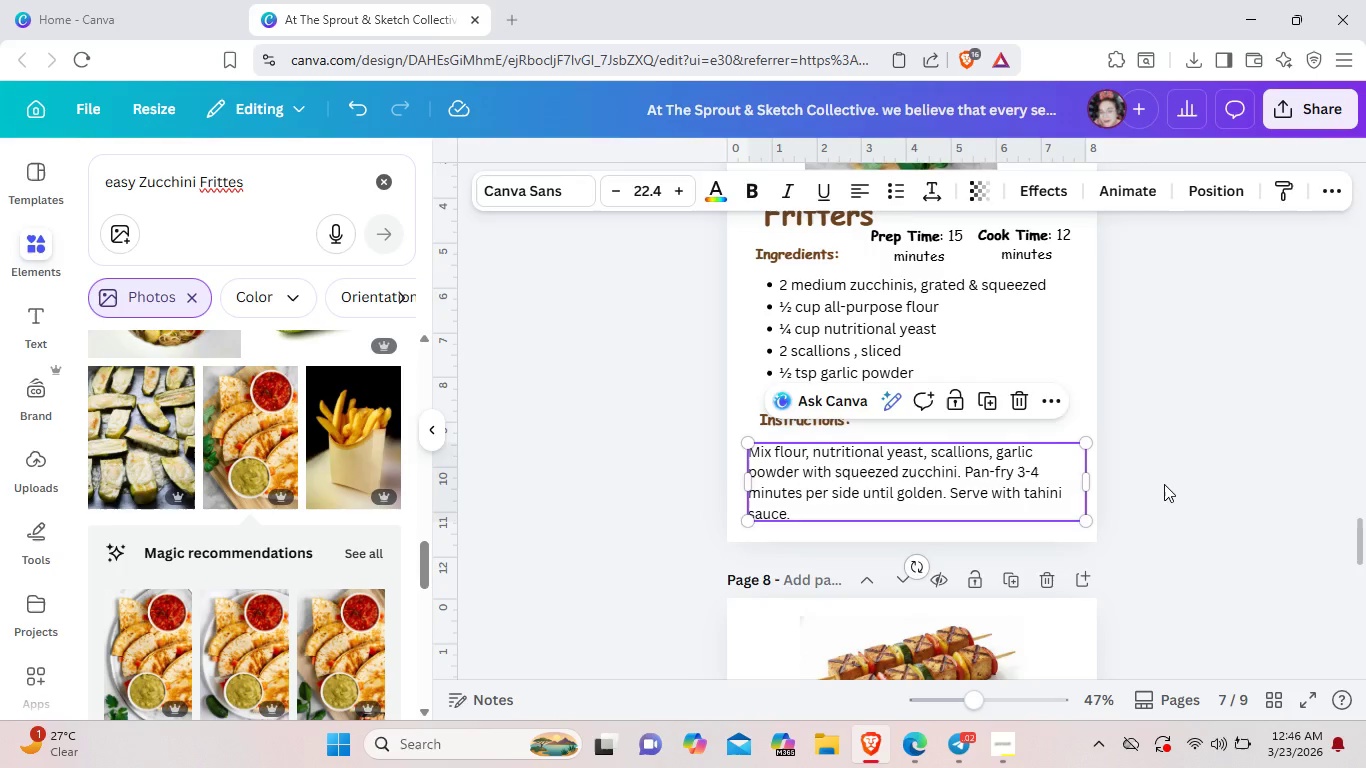 
left_click([1164, 484])
 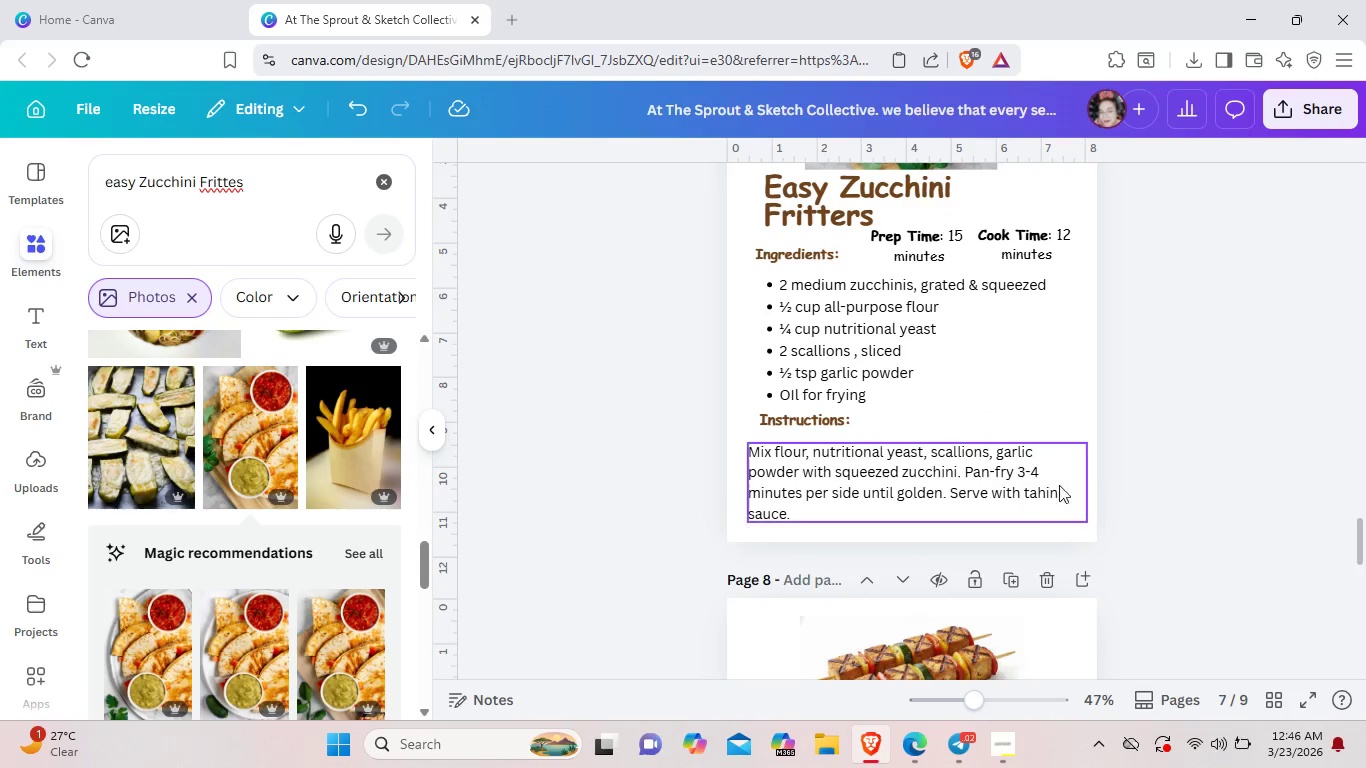 
left_click([1018, 485])
 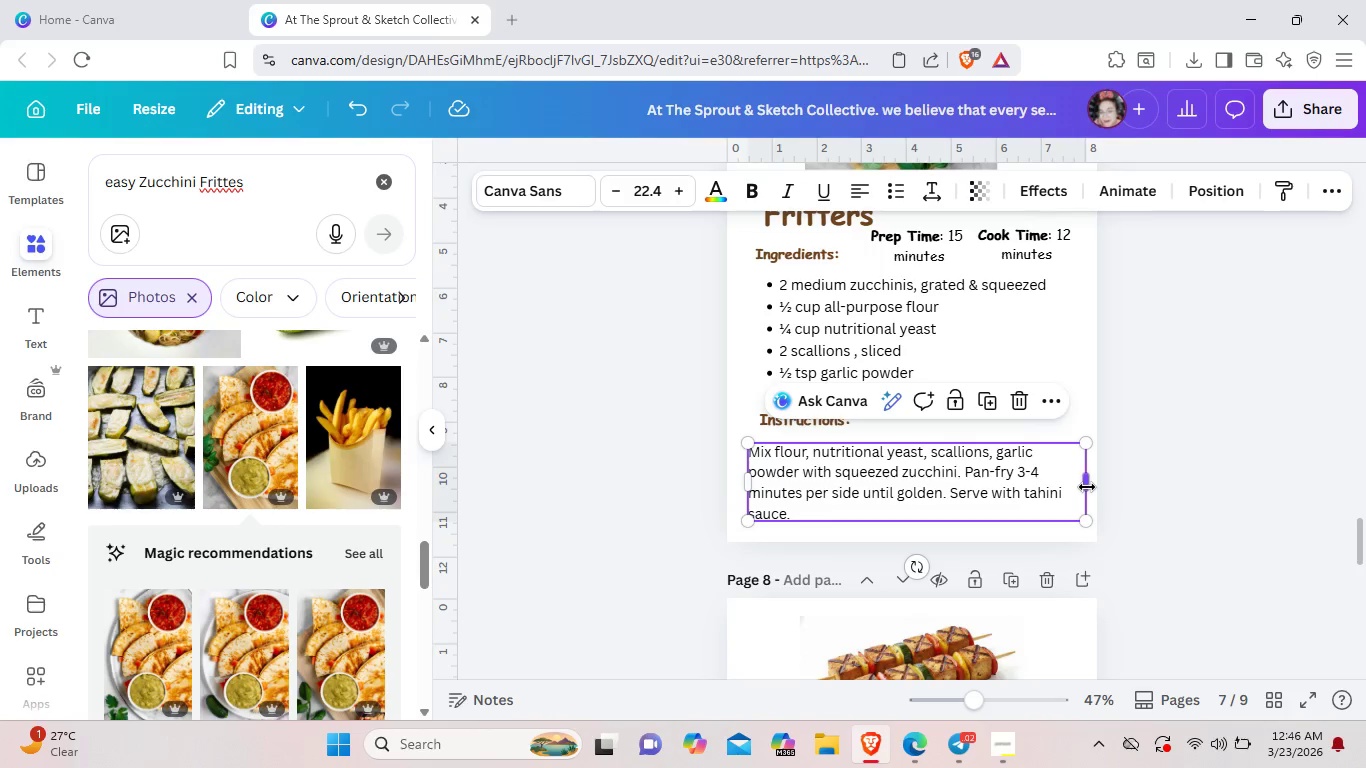 
left_click_drag(start_coordinate=[1087, 487], to_coordinate=[1079, 485])
 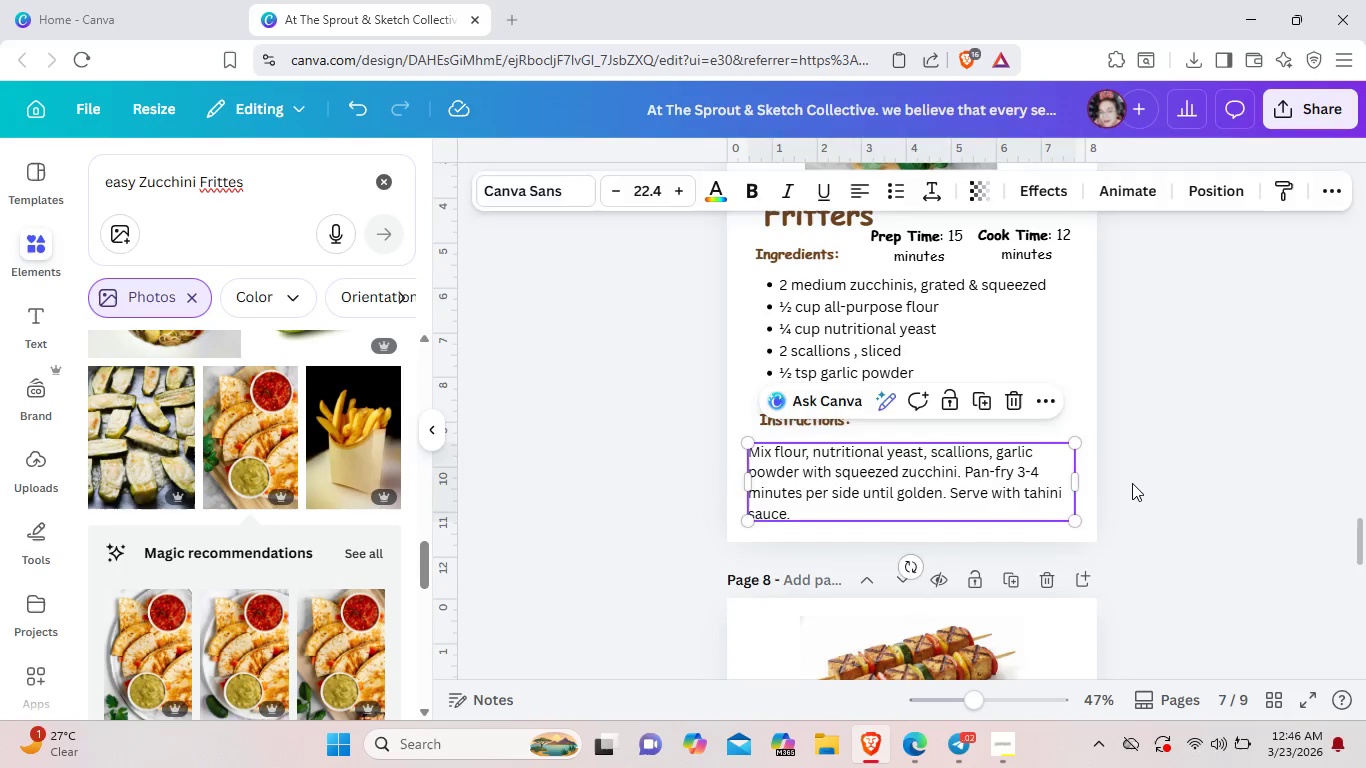 
left_click([1132, 483])
 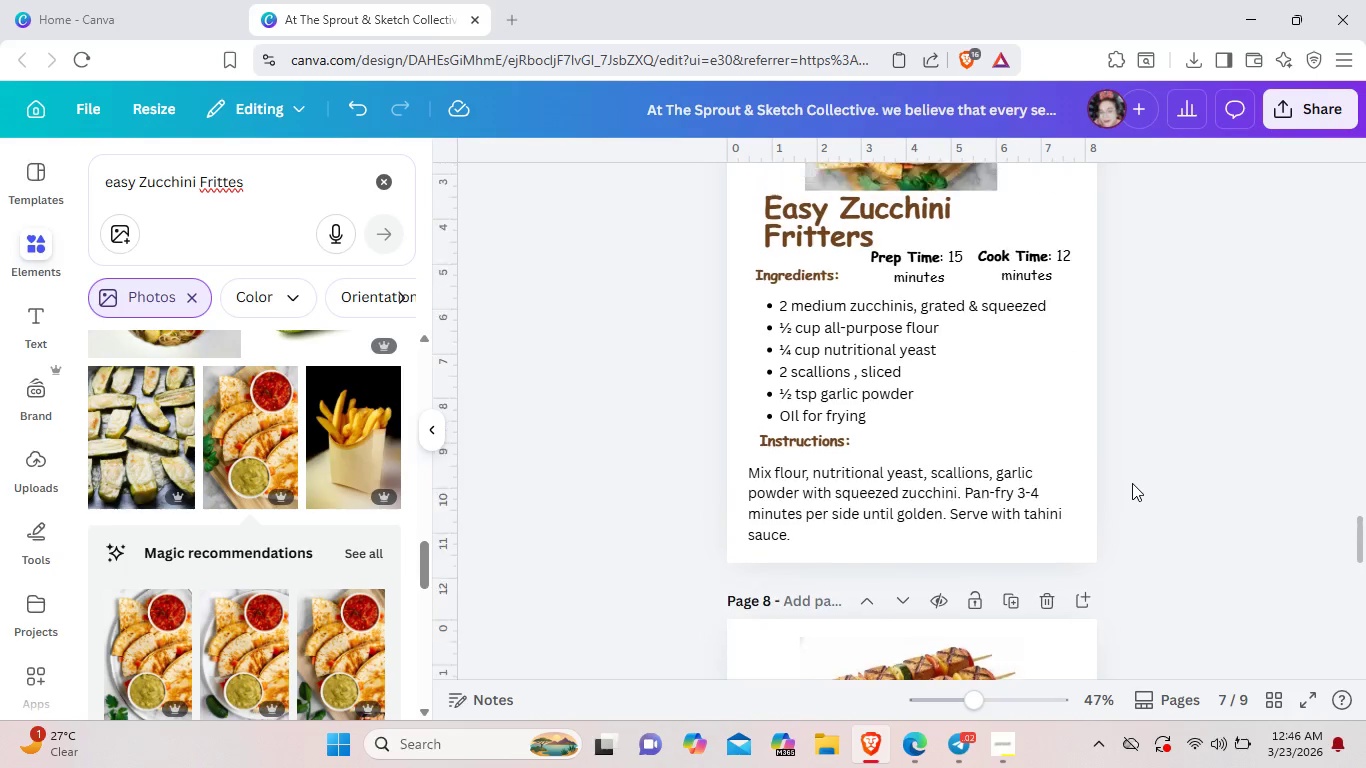 
scroll: coordinate [1132, 483], scroll_direction: up, amount: 1.0
 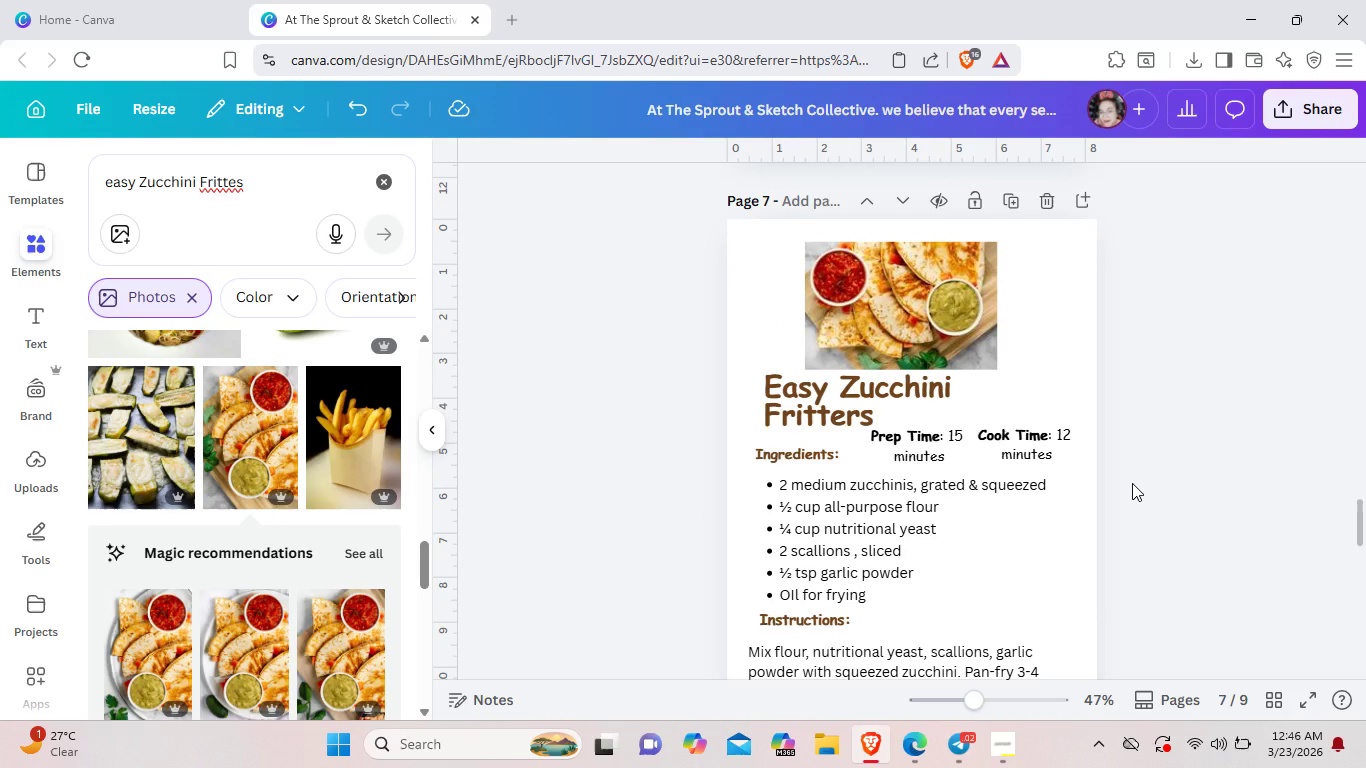 
left_click_drag(start_coordinate=[927, 447], to_coordinate=[912, 456])
 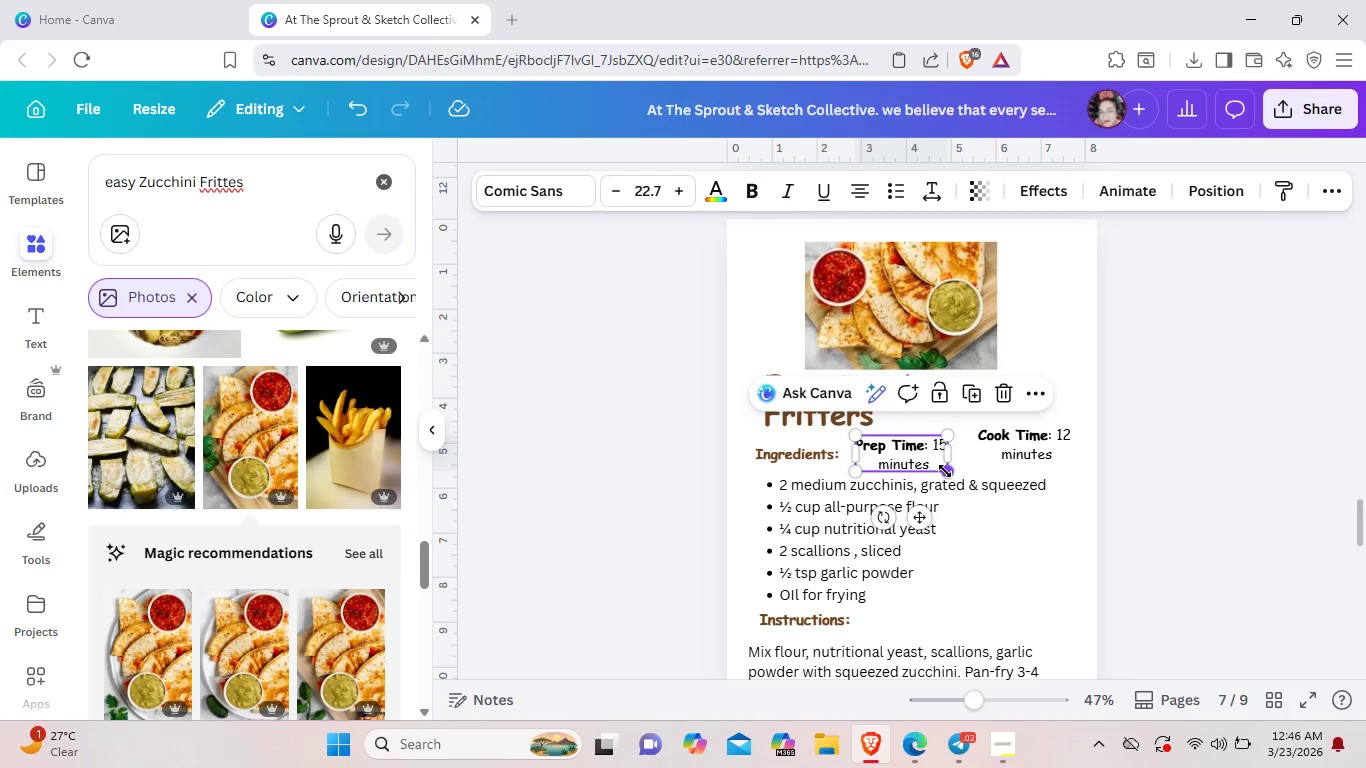 
left_click_drag(start_coordinate=[947, 470], to_coordinate=[940, 468])
 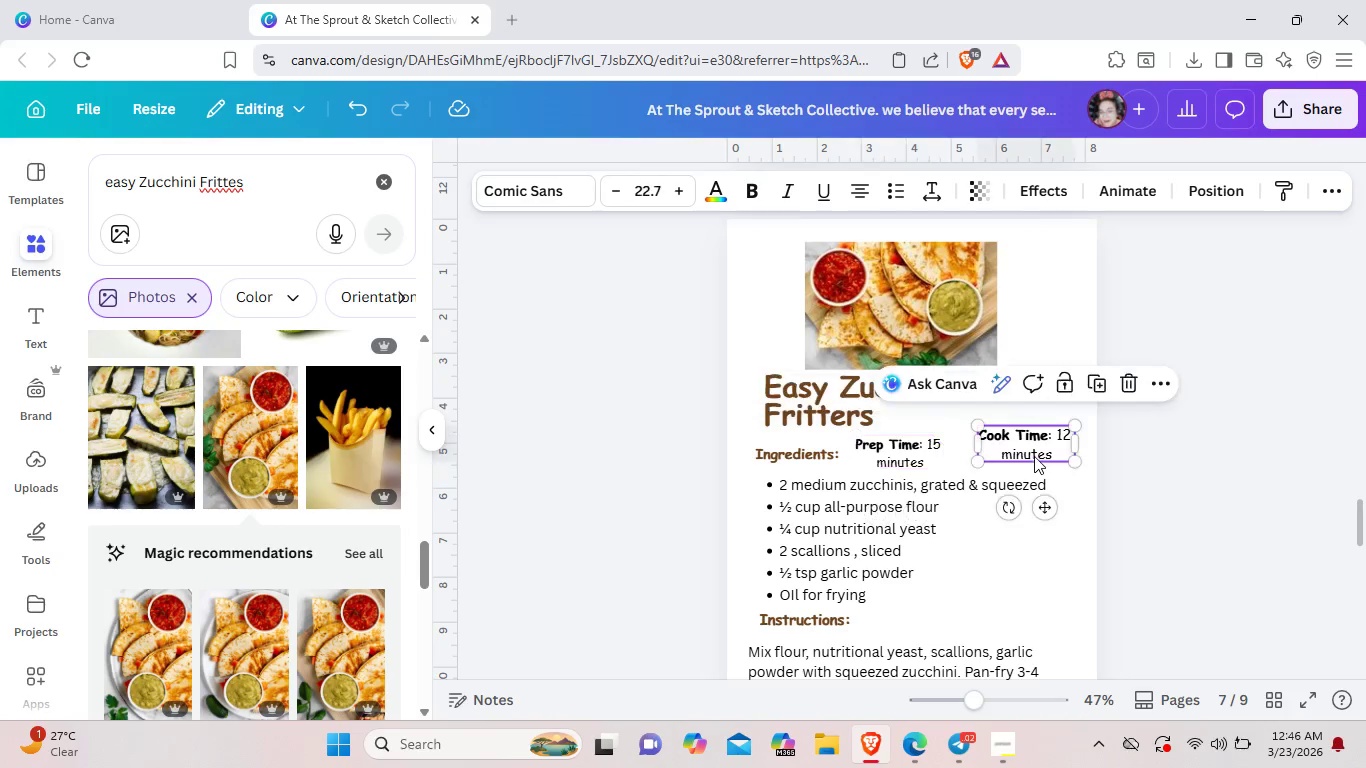 
left_click([1034, 456])
 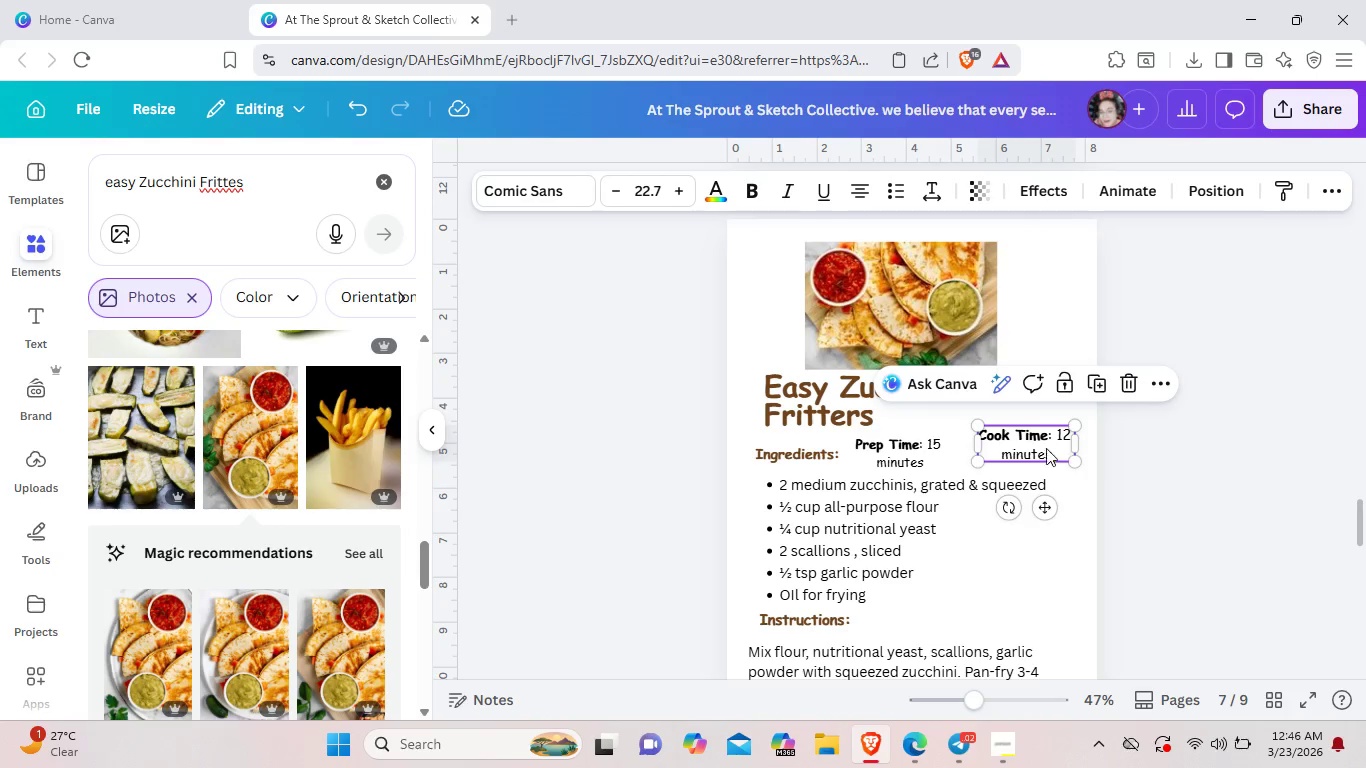 
left_click_drag(start_coordinate=[1048, 444], to_coordinate=[1042, 455])
 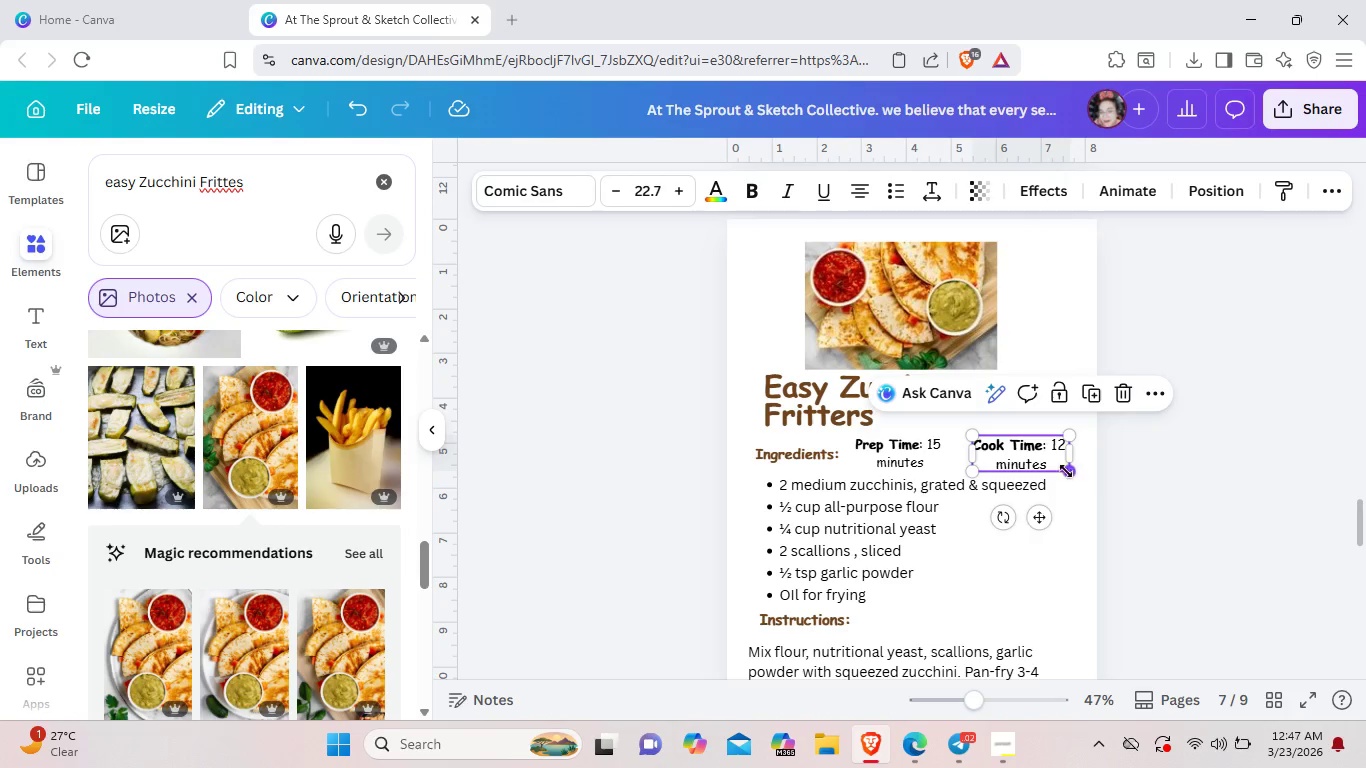 
left_click_drag(start_coordinate=[1076, 475], to_coordinate=[1063, 467])
 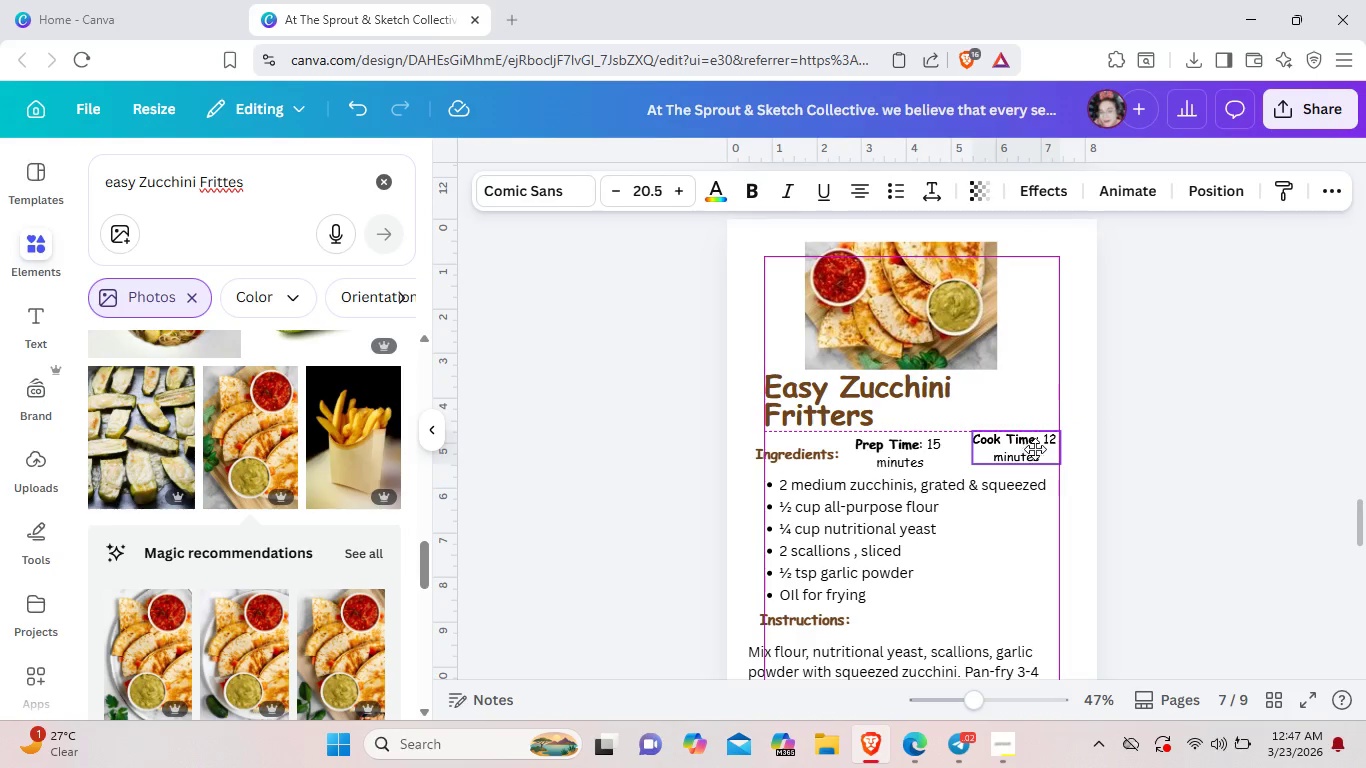 
left_click([1068, 449])
 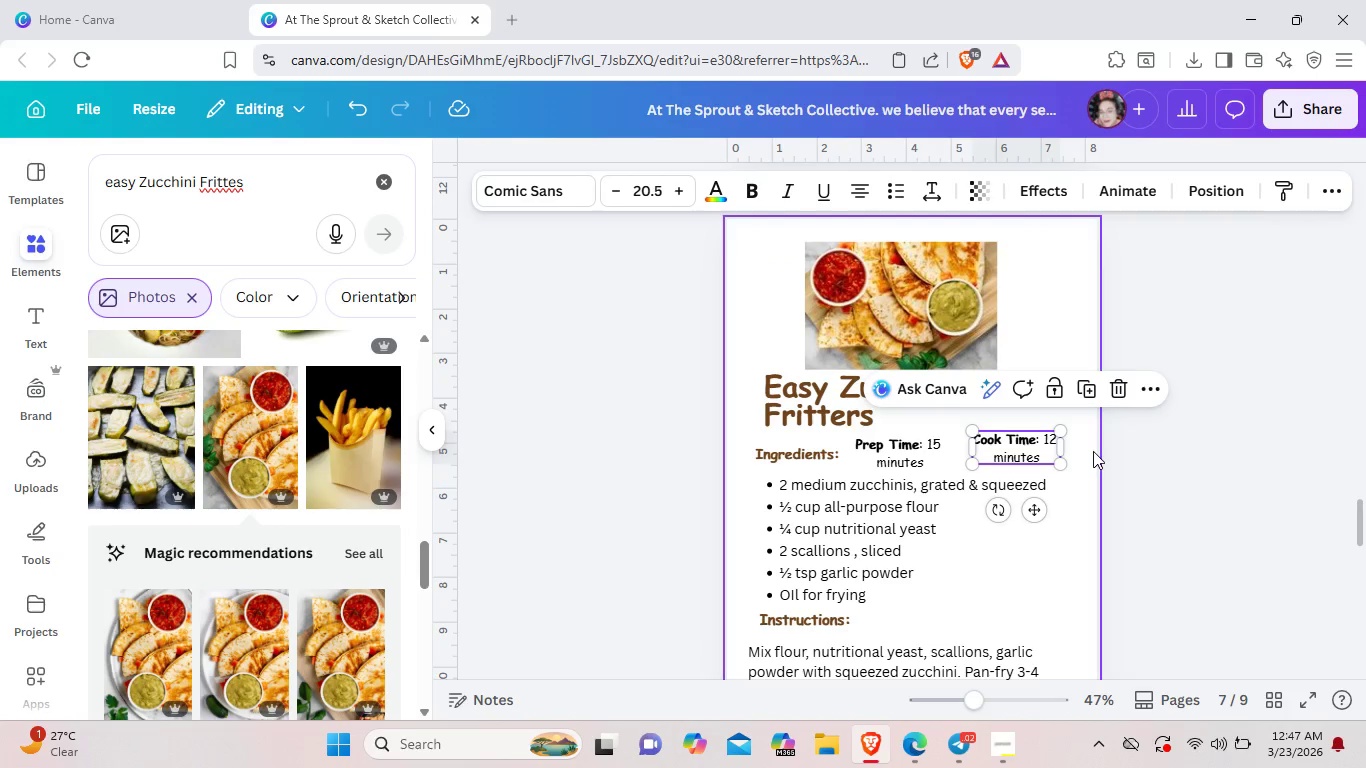 
left_click([1093, 451])
 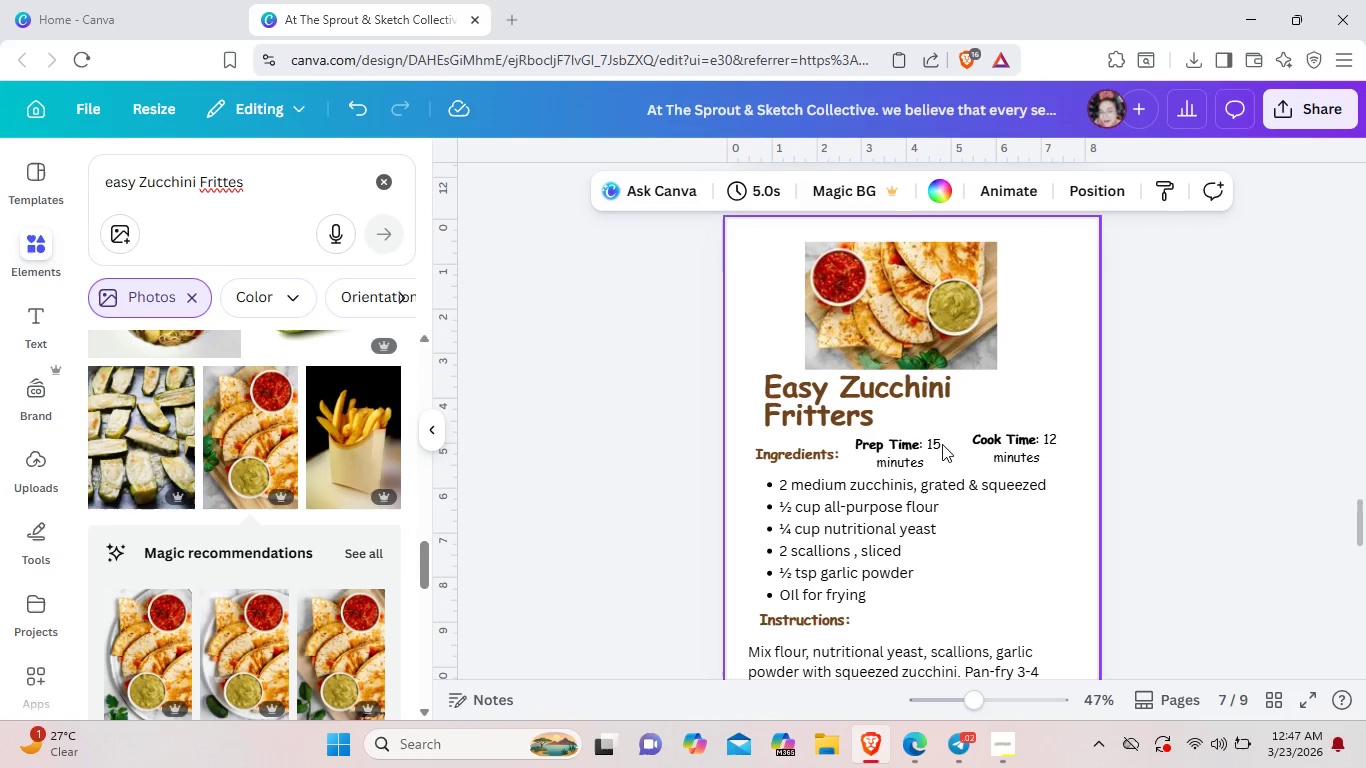 
left_click([943, 404])
 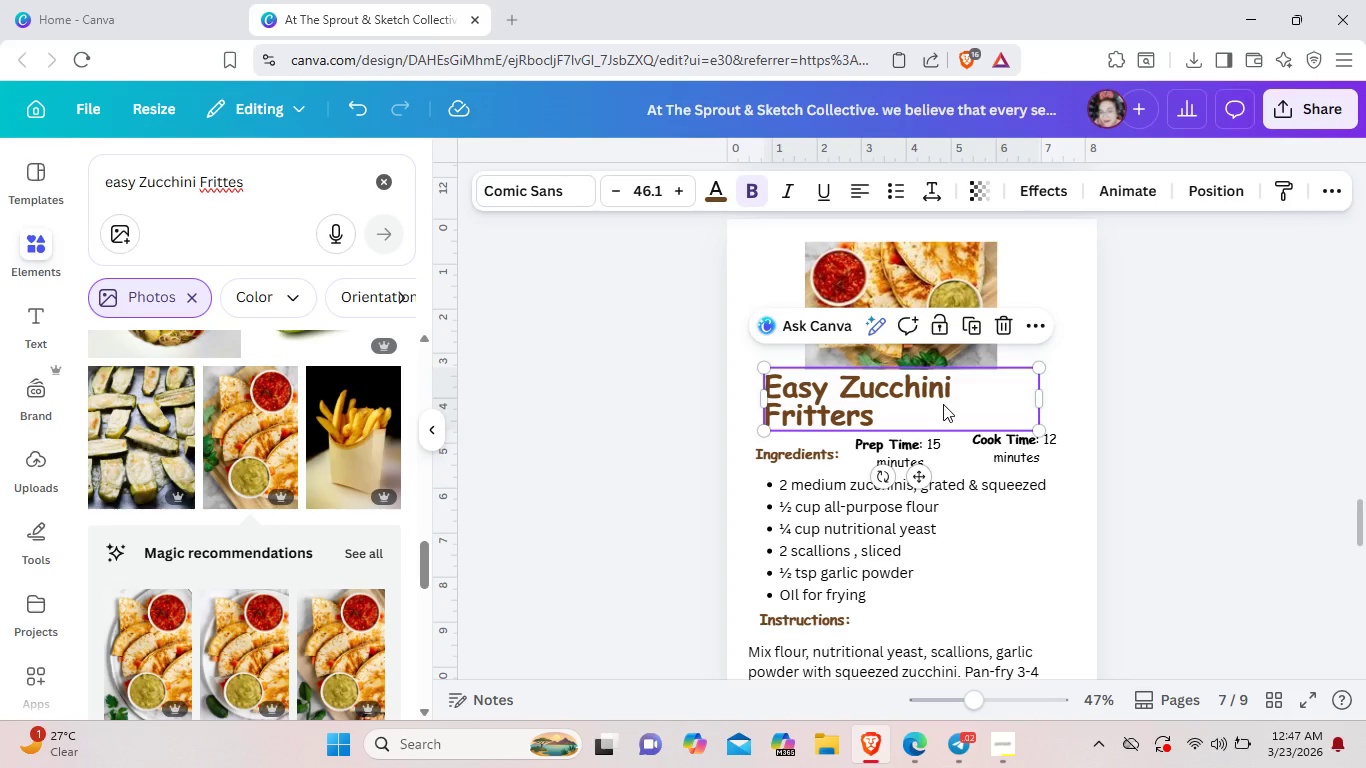 
key(Backspace)
 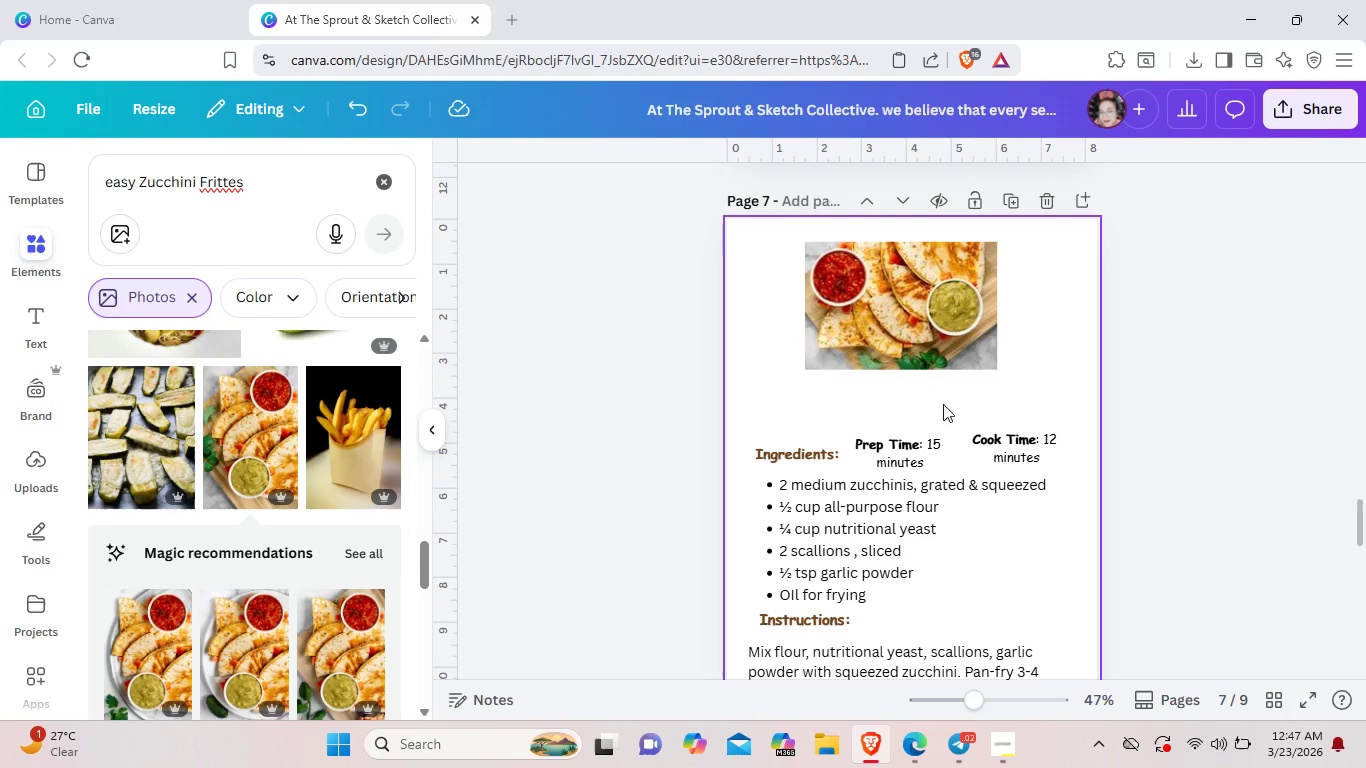 
left_click_drag(start_coordinate=[967, 325], to_coordinate=[982, 324])
 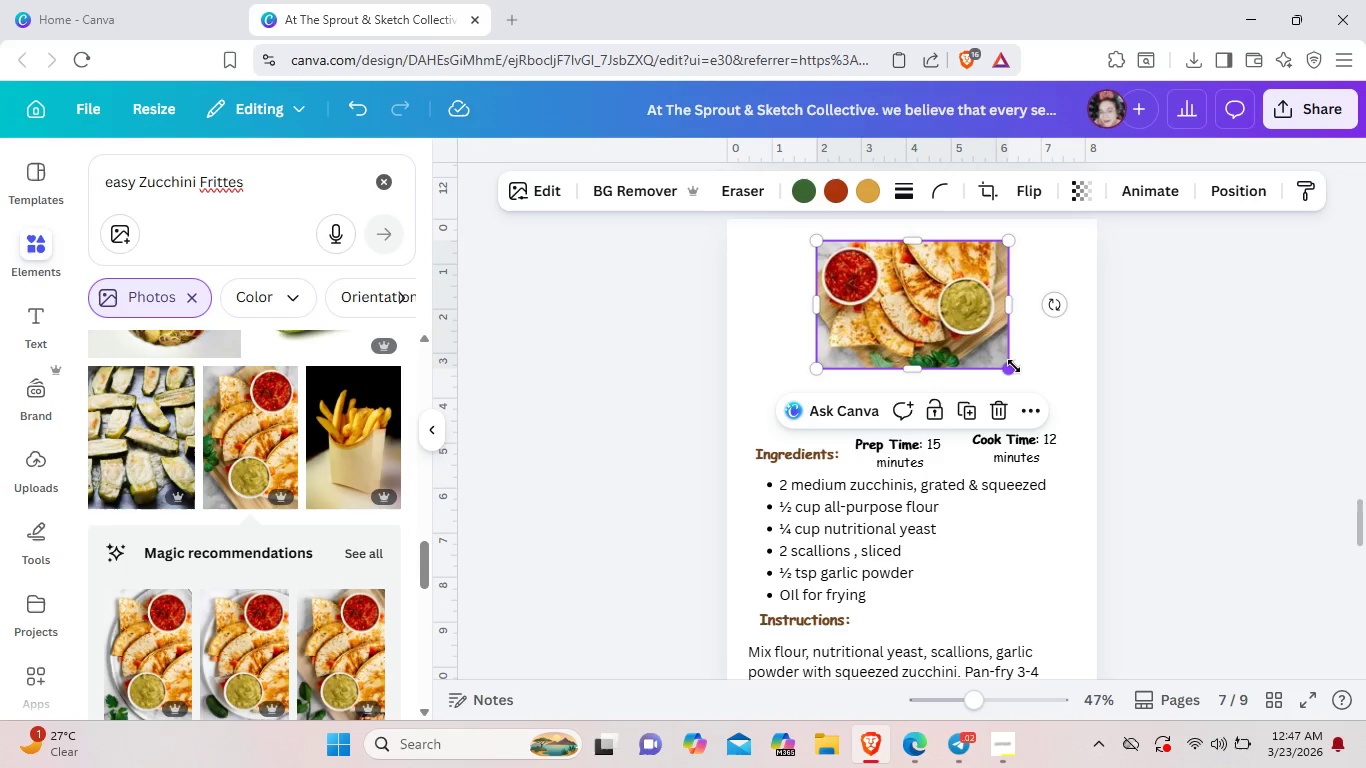 
left_click_drag(start_coordinate=[1014, 366], to_coordinate=[999, 356])
 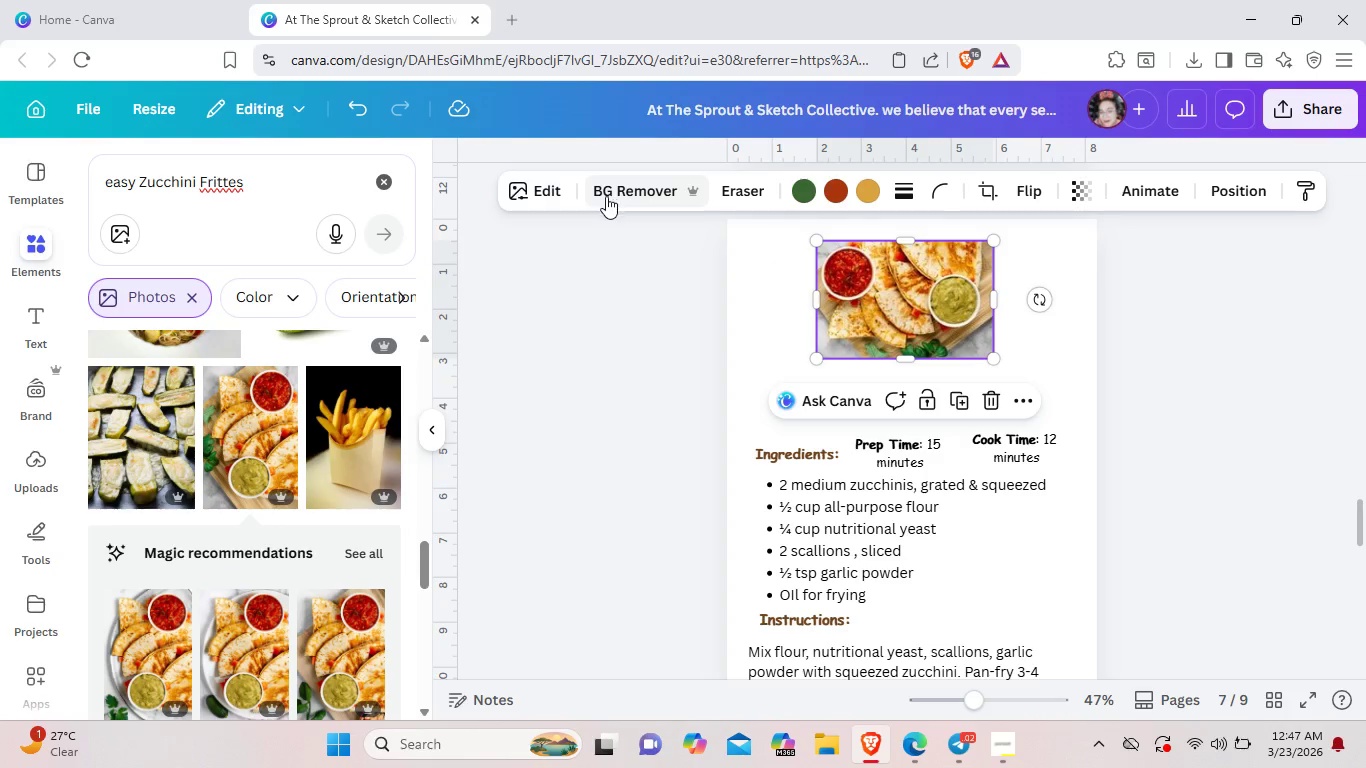 
left_click([551, 191])
 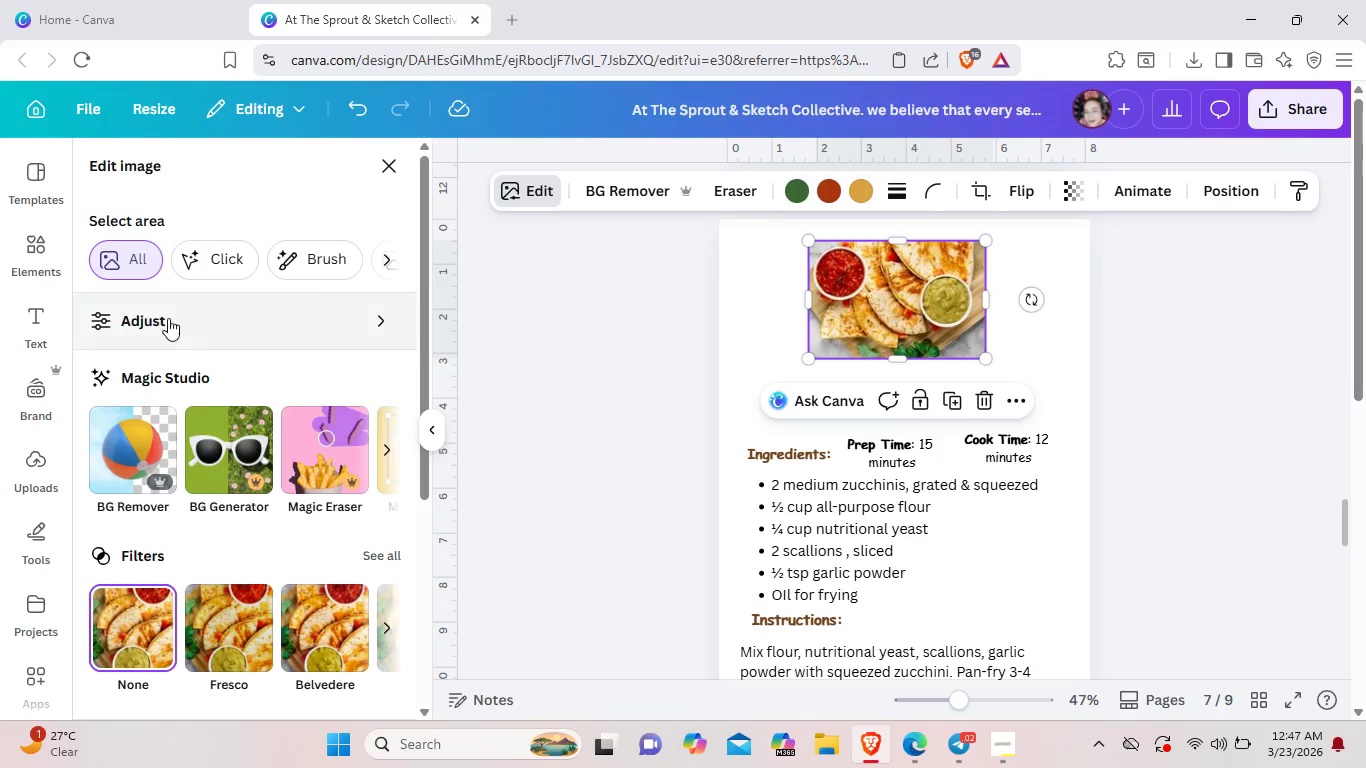 
scroll: coordinate [194, 462], scroll_direction: down, amount: 3.0
 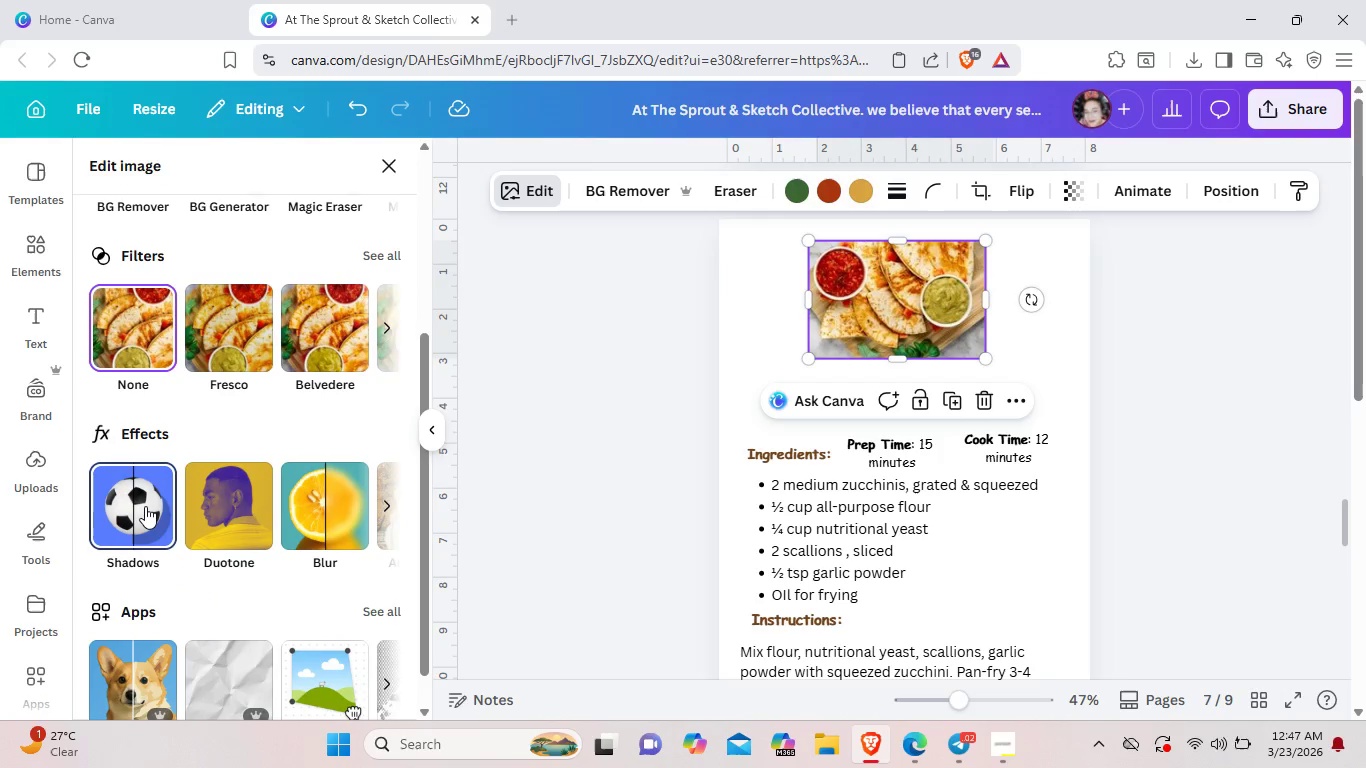 
left_click([145, 506])
 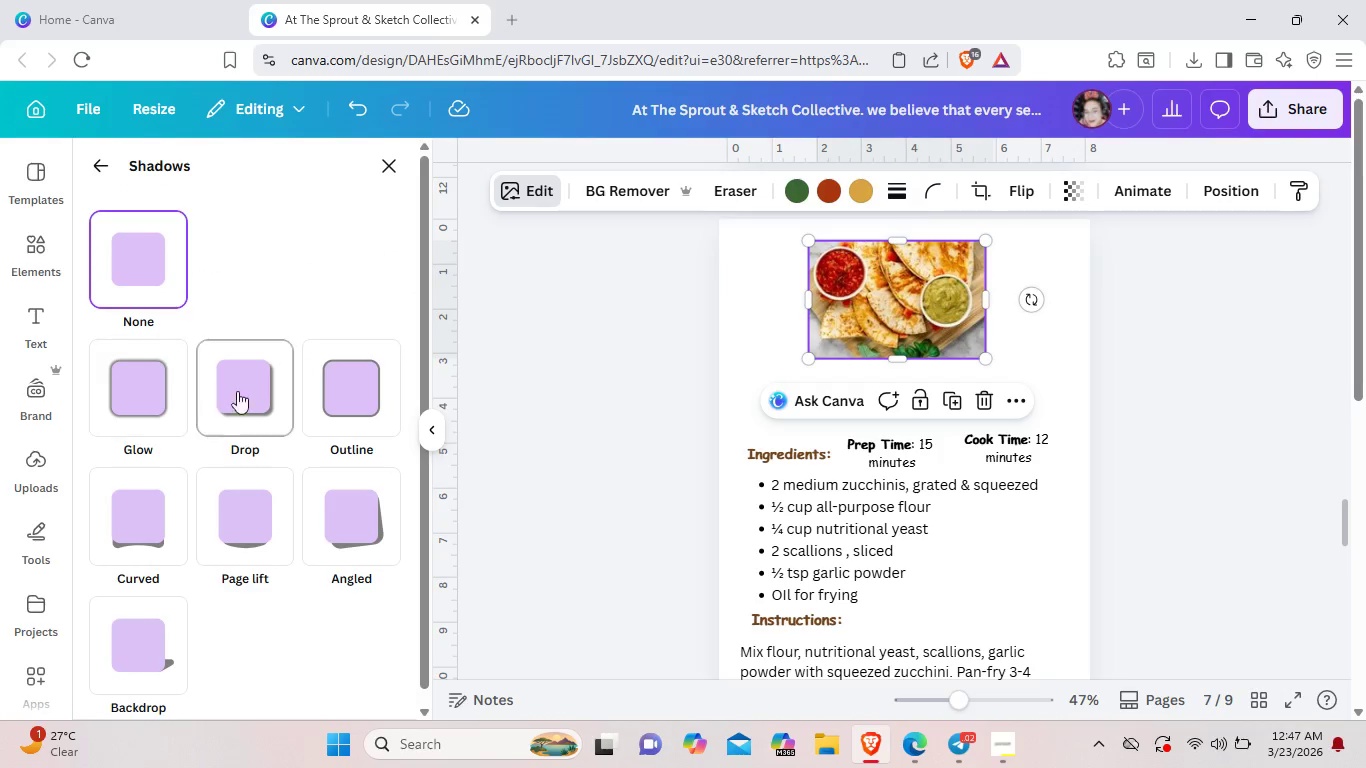 
left_click([253, 391])
 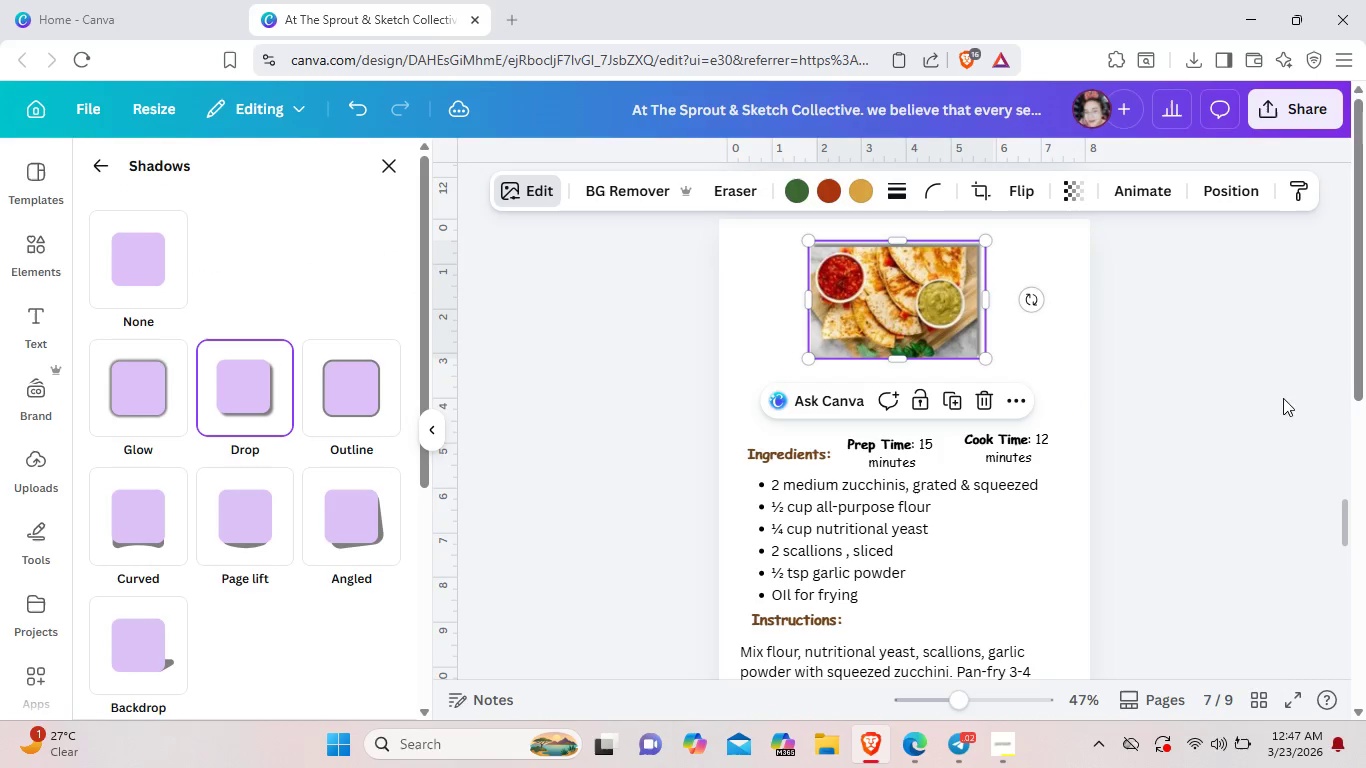 
left_click([1221, 410])
 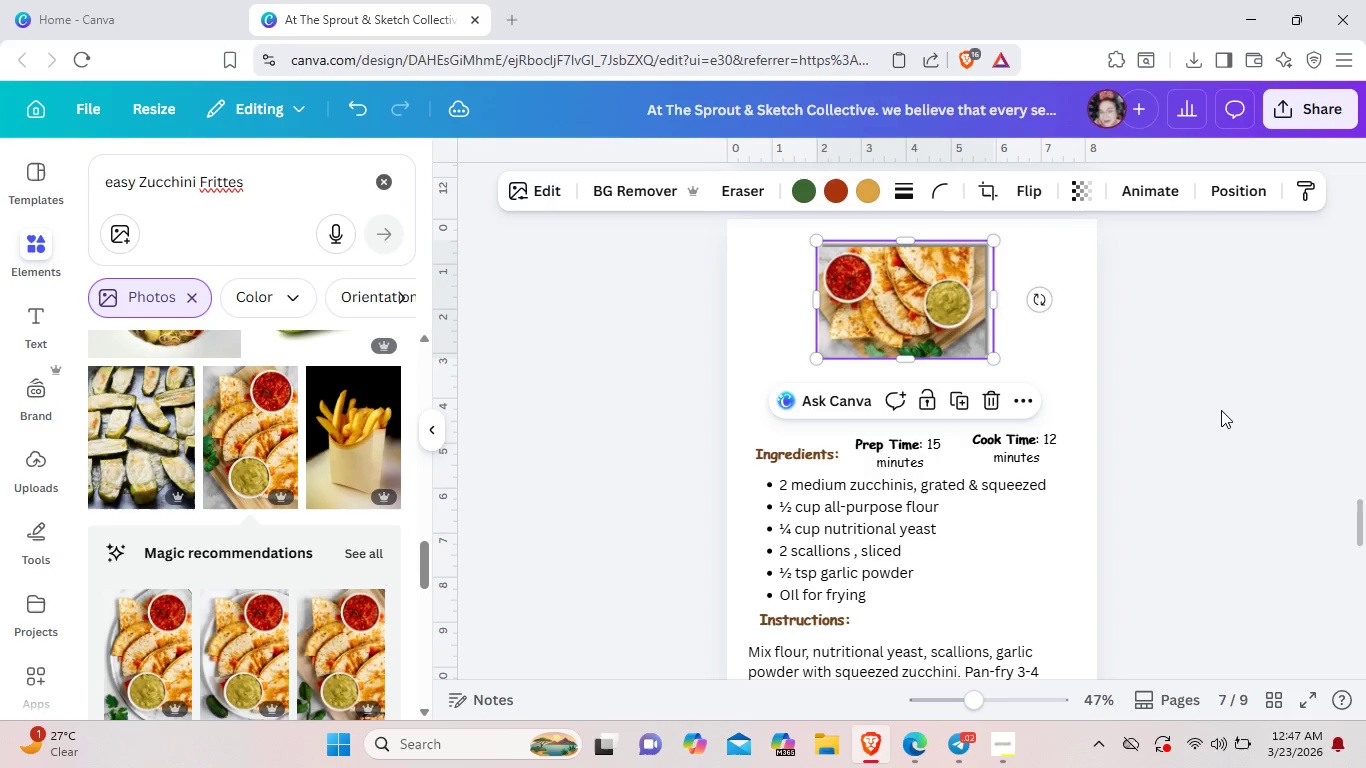 
left_click([1221, 410])
 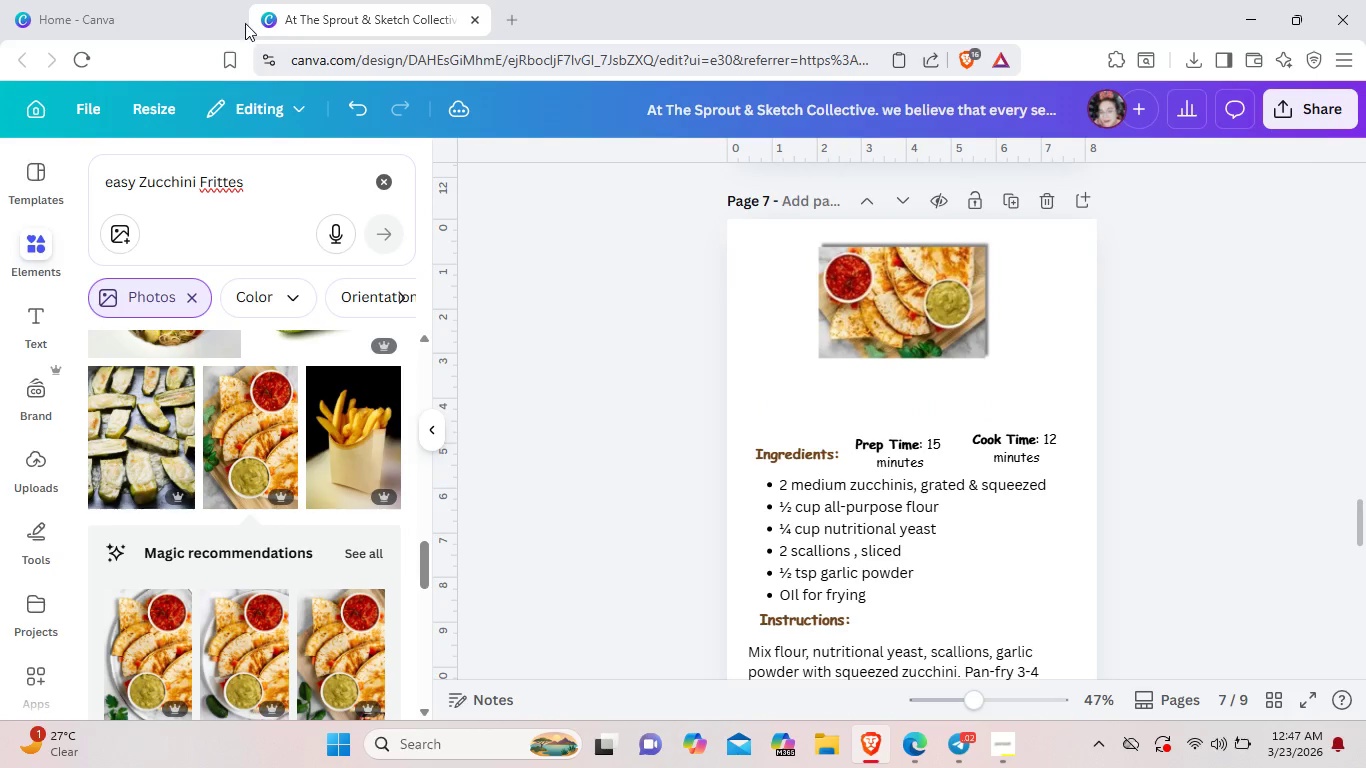 
left_click([167, 0])
 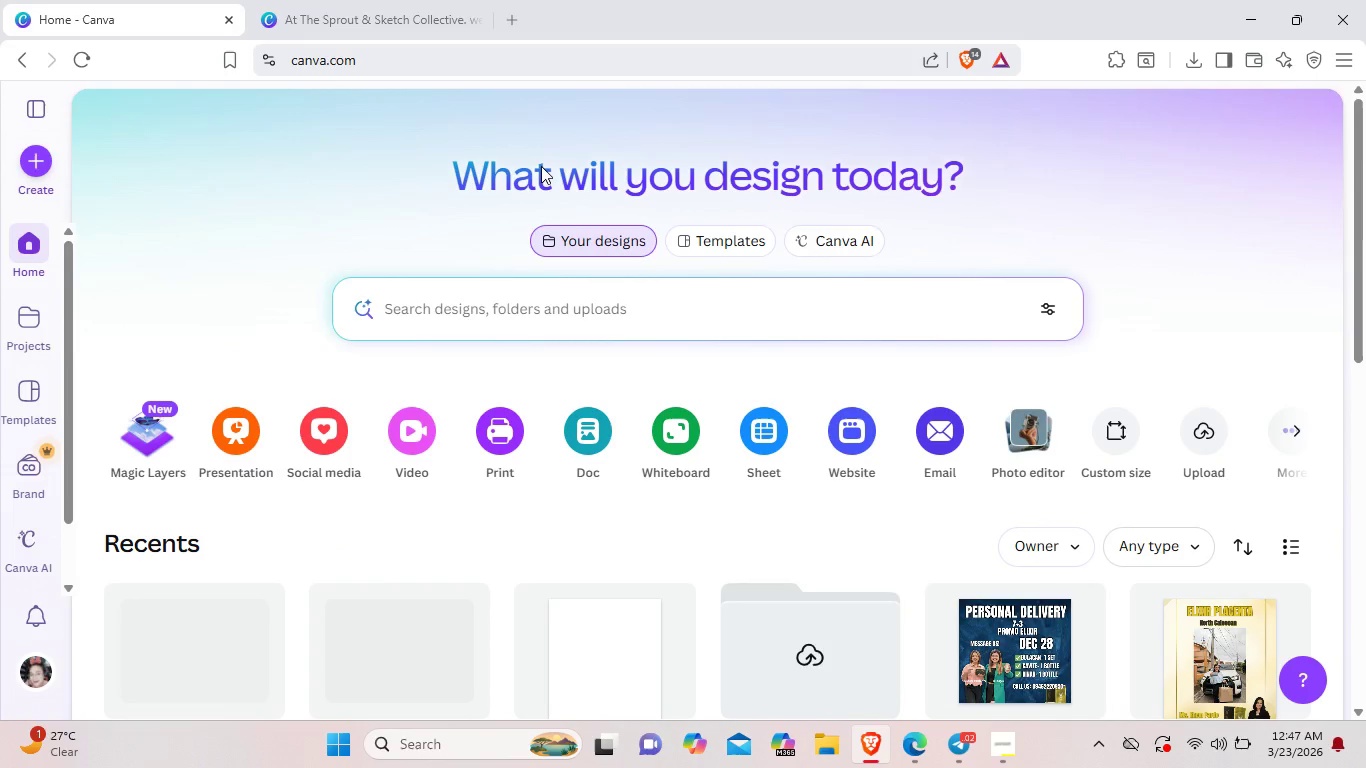 
left_click([379, 0])
 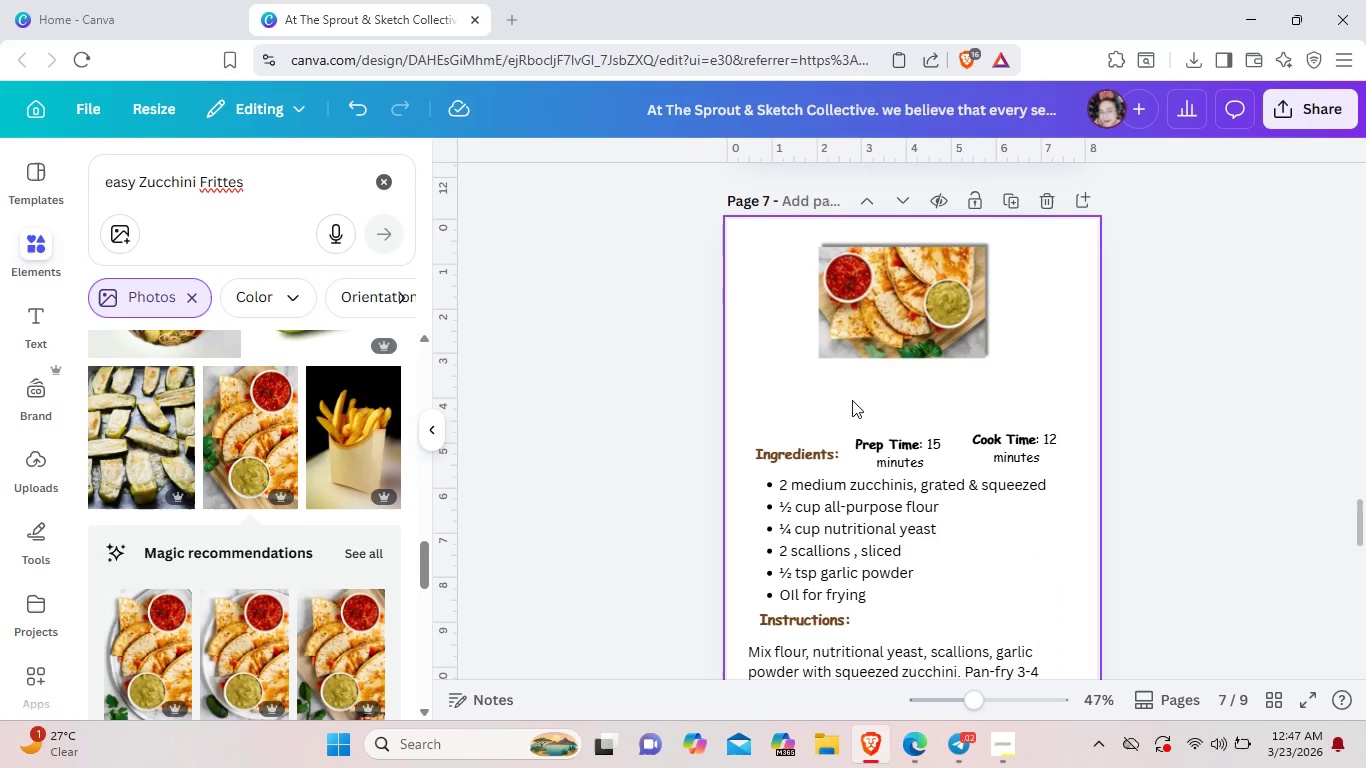 
scroll: coordinate [852, 400], scroll_direction: up, amount: 7.0
 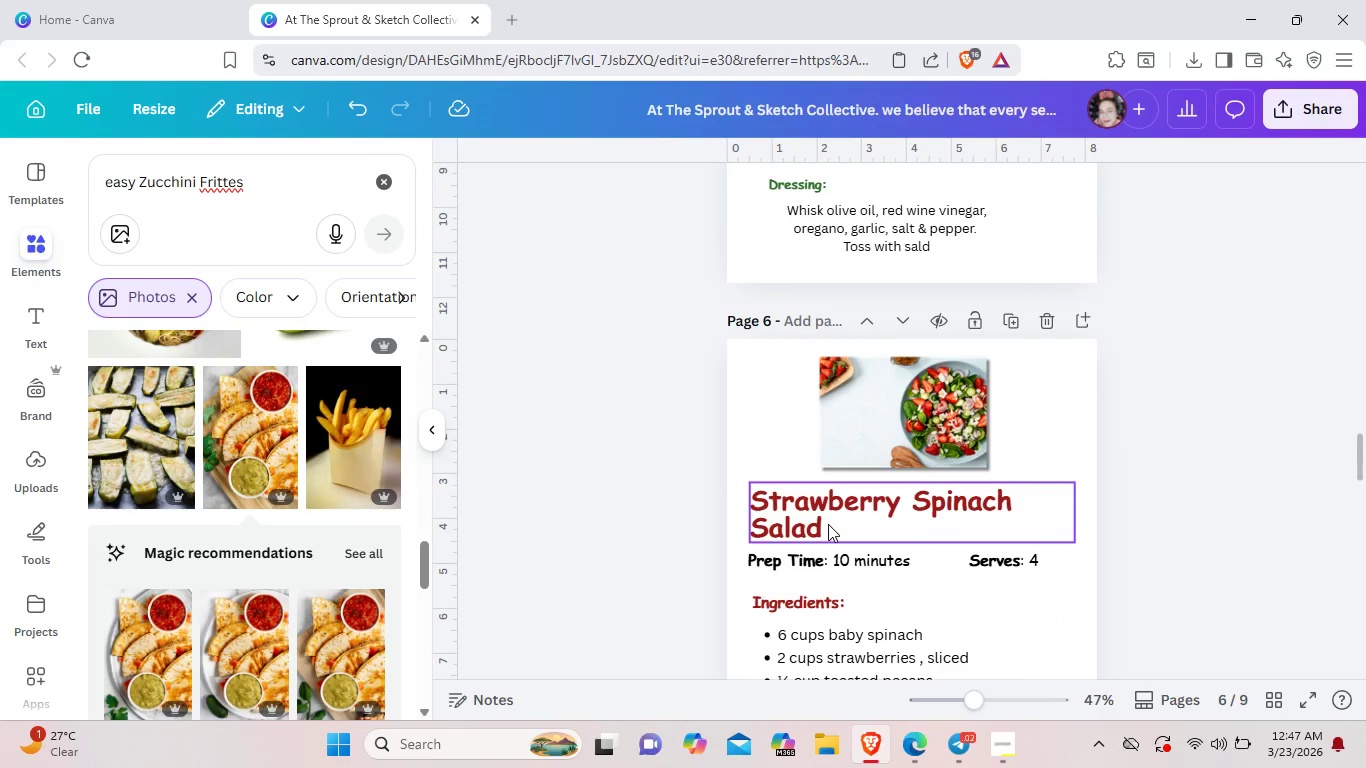 
left_click([828, 524])
 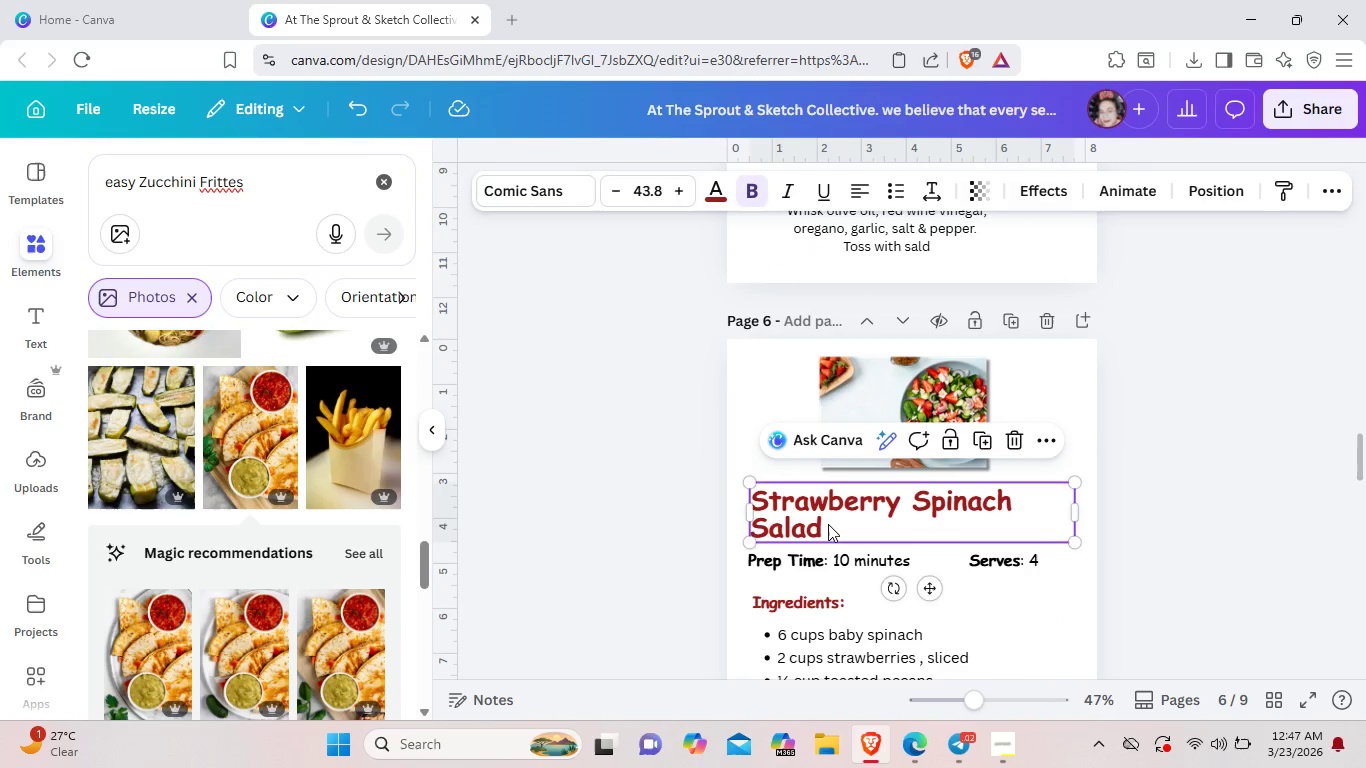 
key(Control+C)
 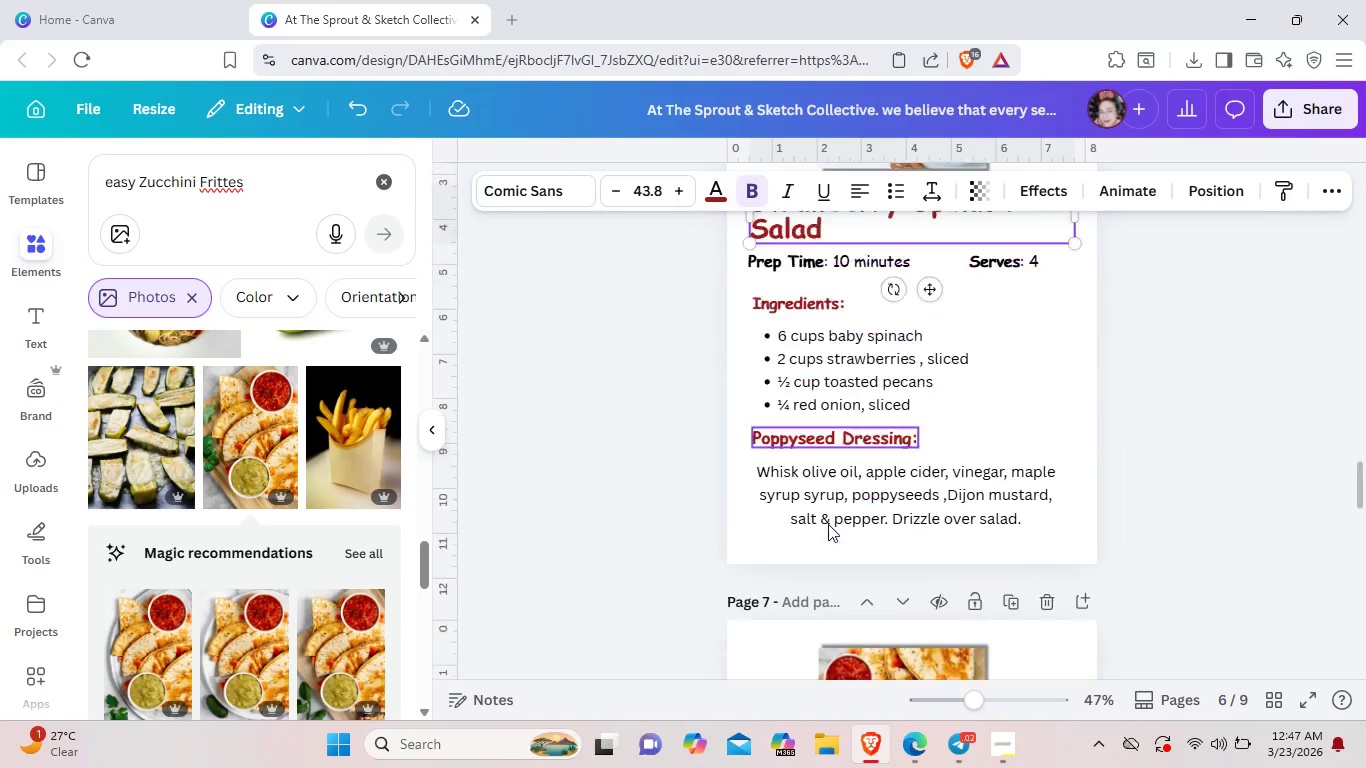 
scroll: coordinate [819, 501], scroll_direction: down, amount: 4.0
 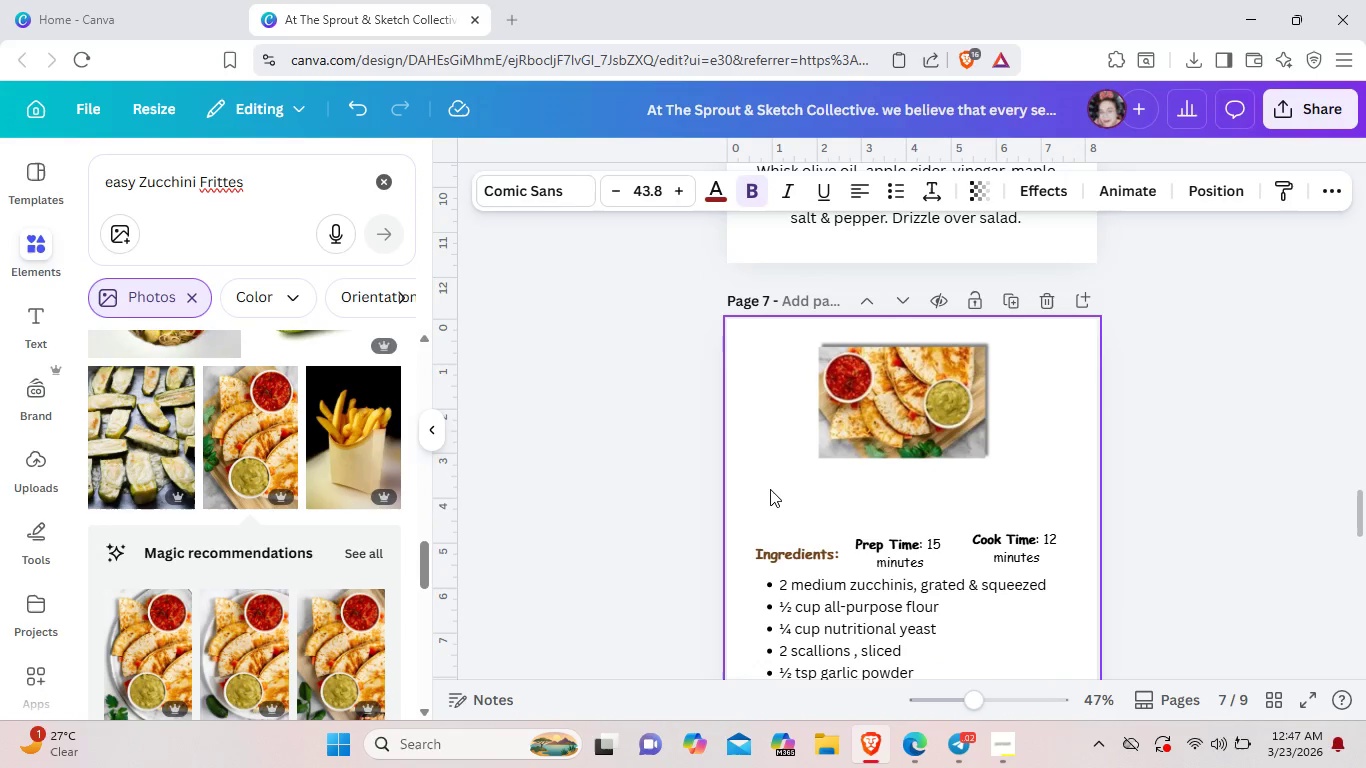 
key(Control+V)
 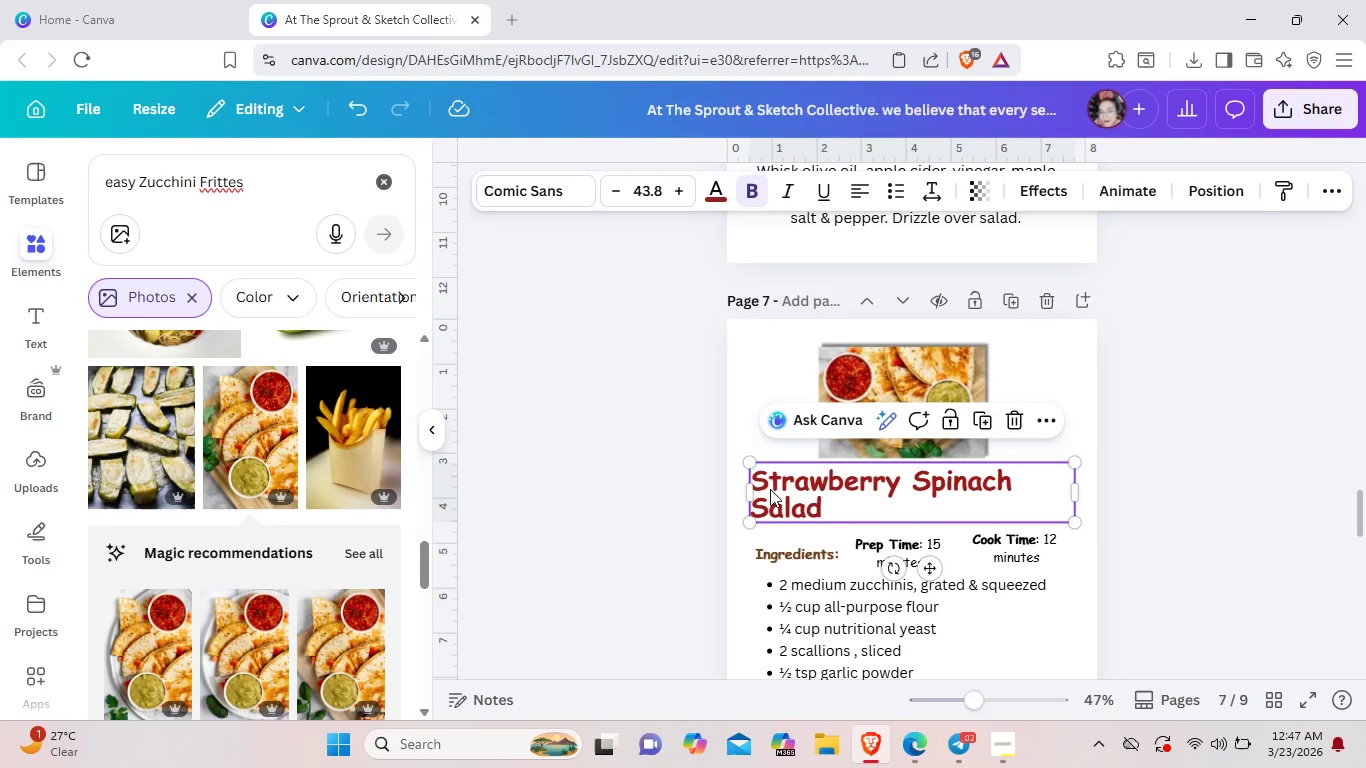 
wait(18.19)
 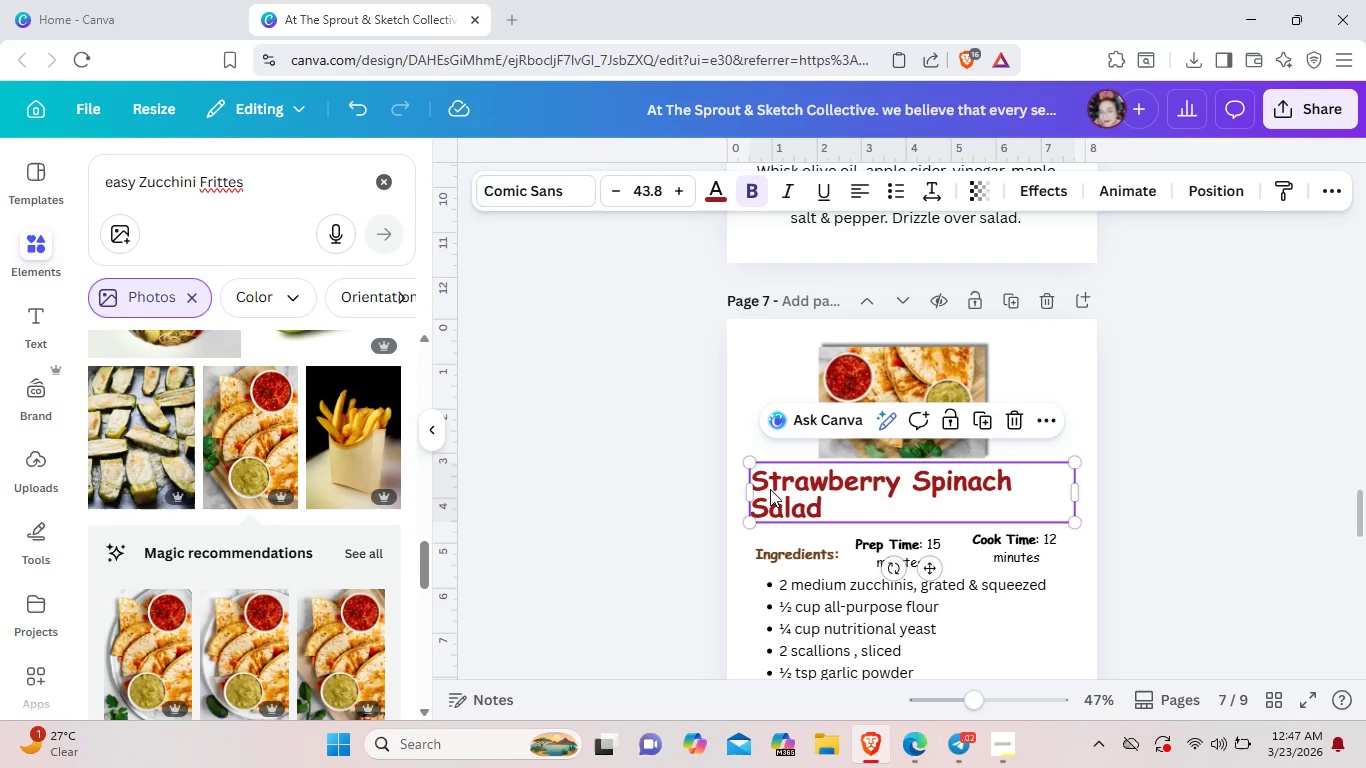 
key(Backspace)
 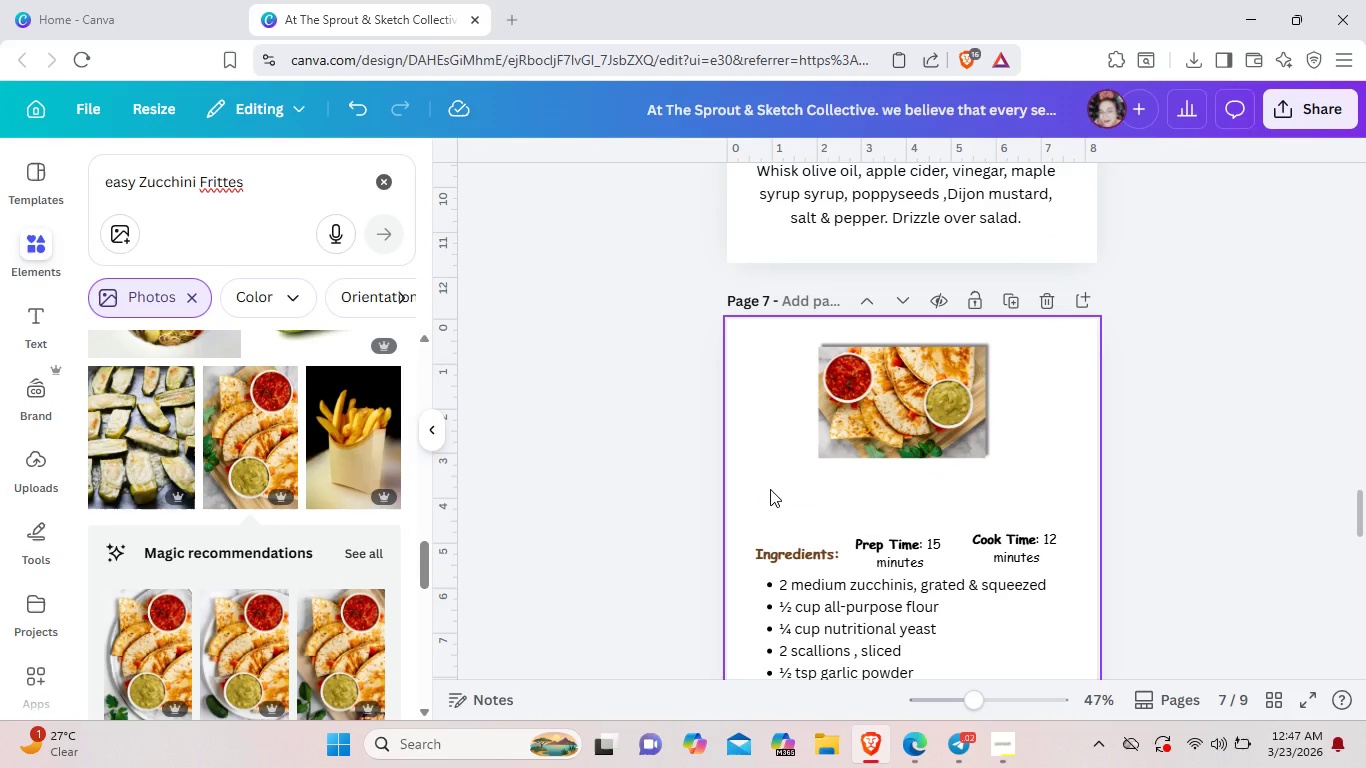 
key(Shift+E)
 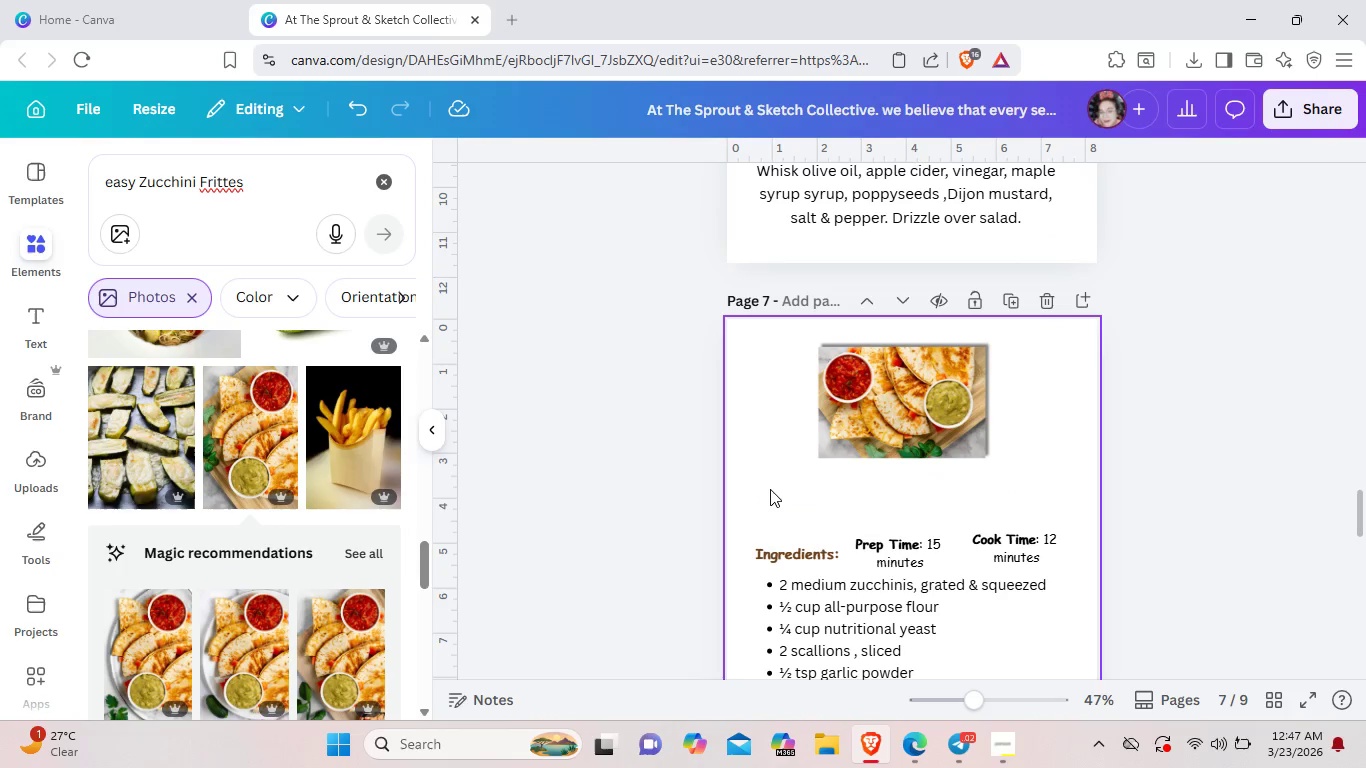 
key(Control+Z)
 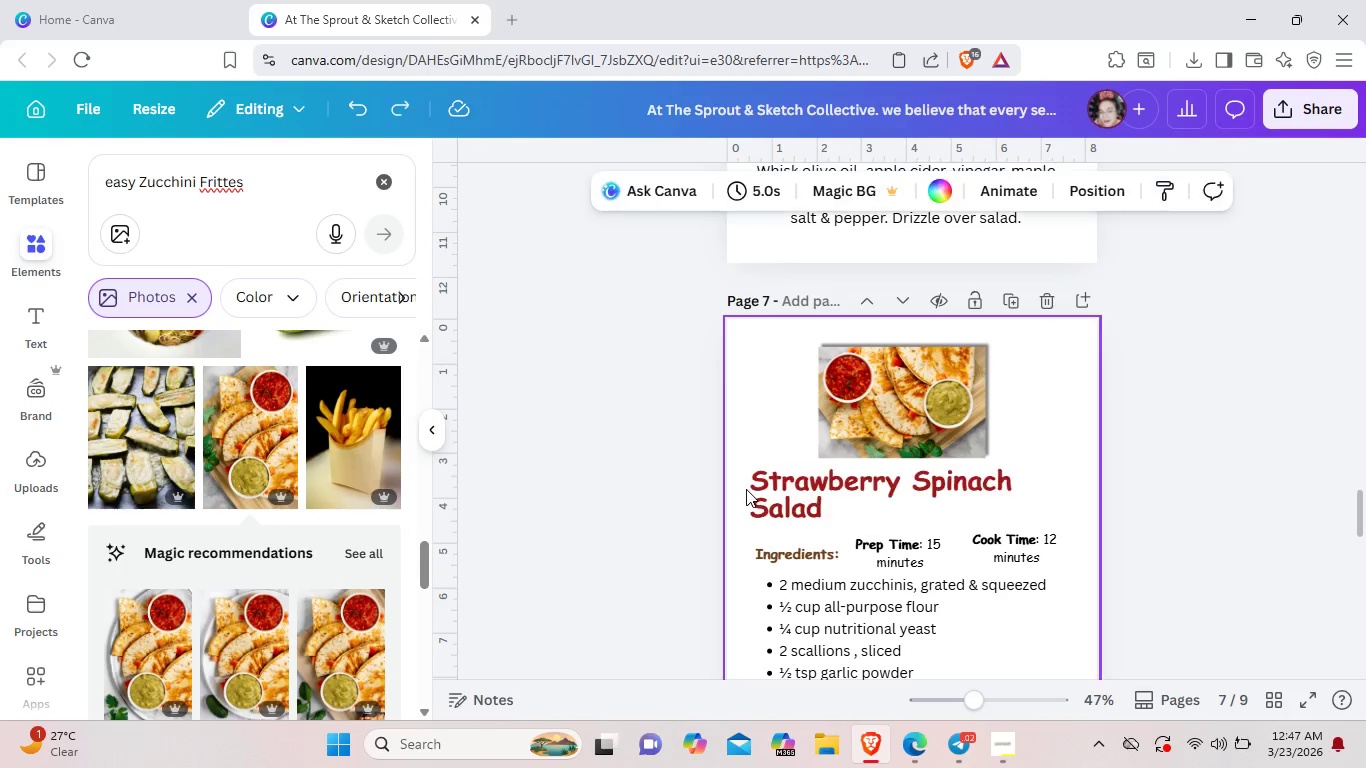 
left_click([746, 489])
 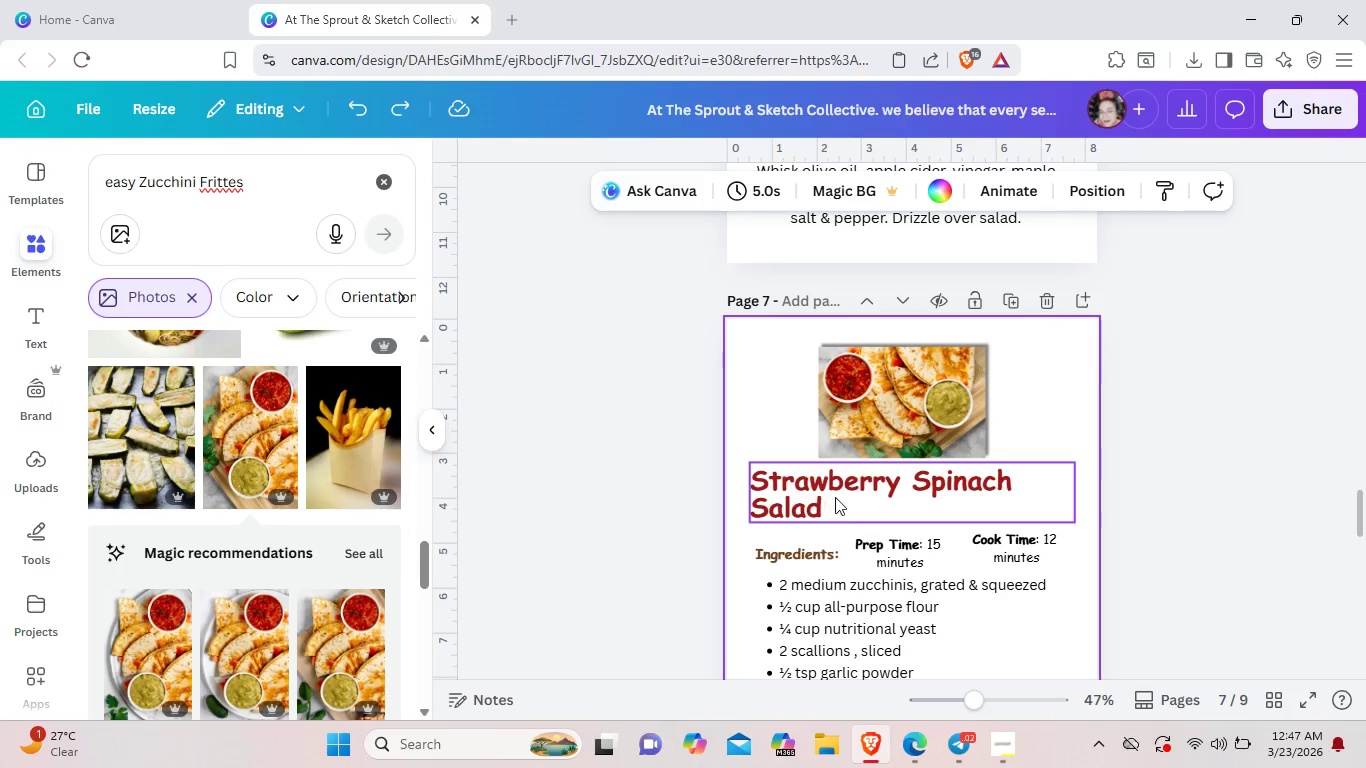 
left_click([840, 499])
 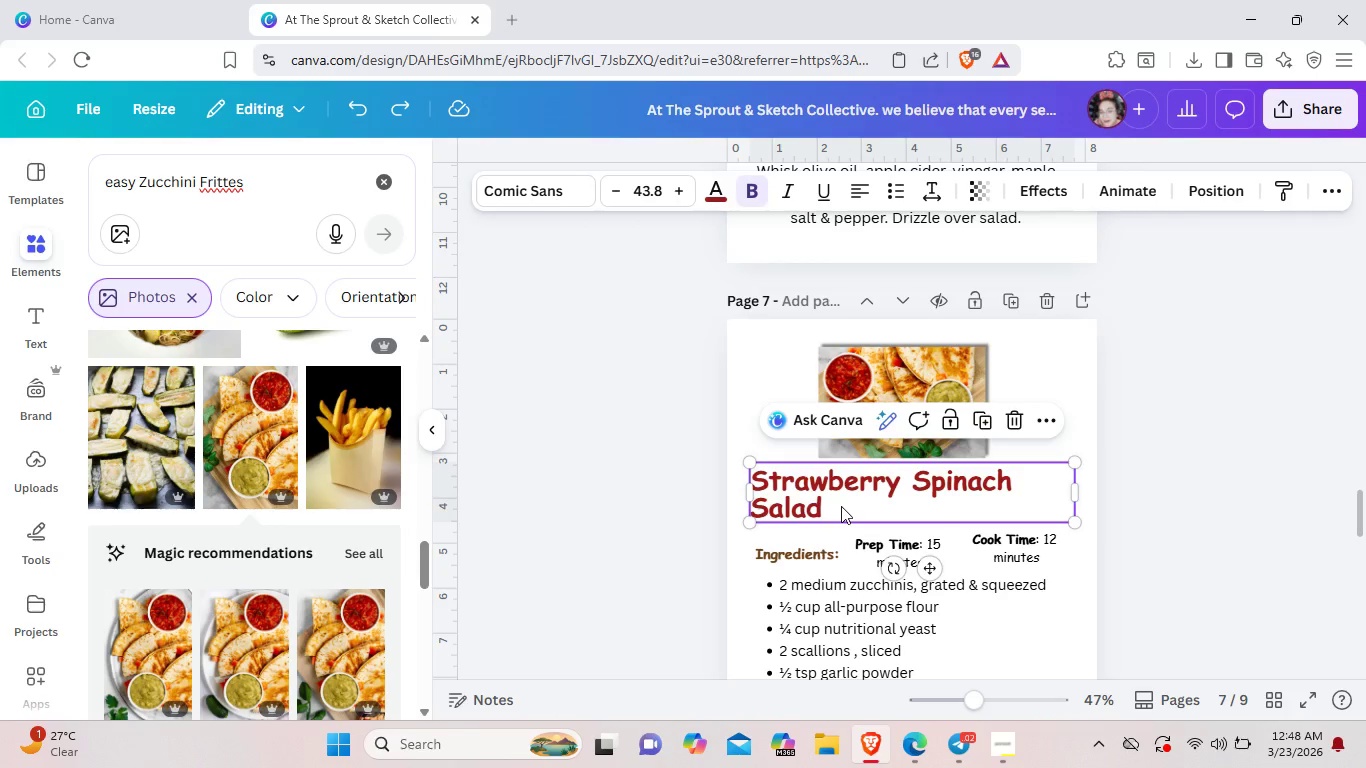 
left_click([841, 506])
 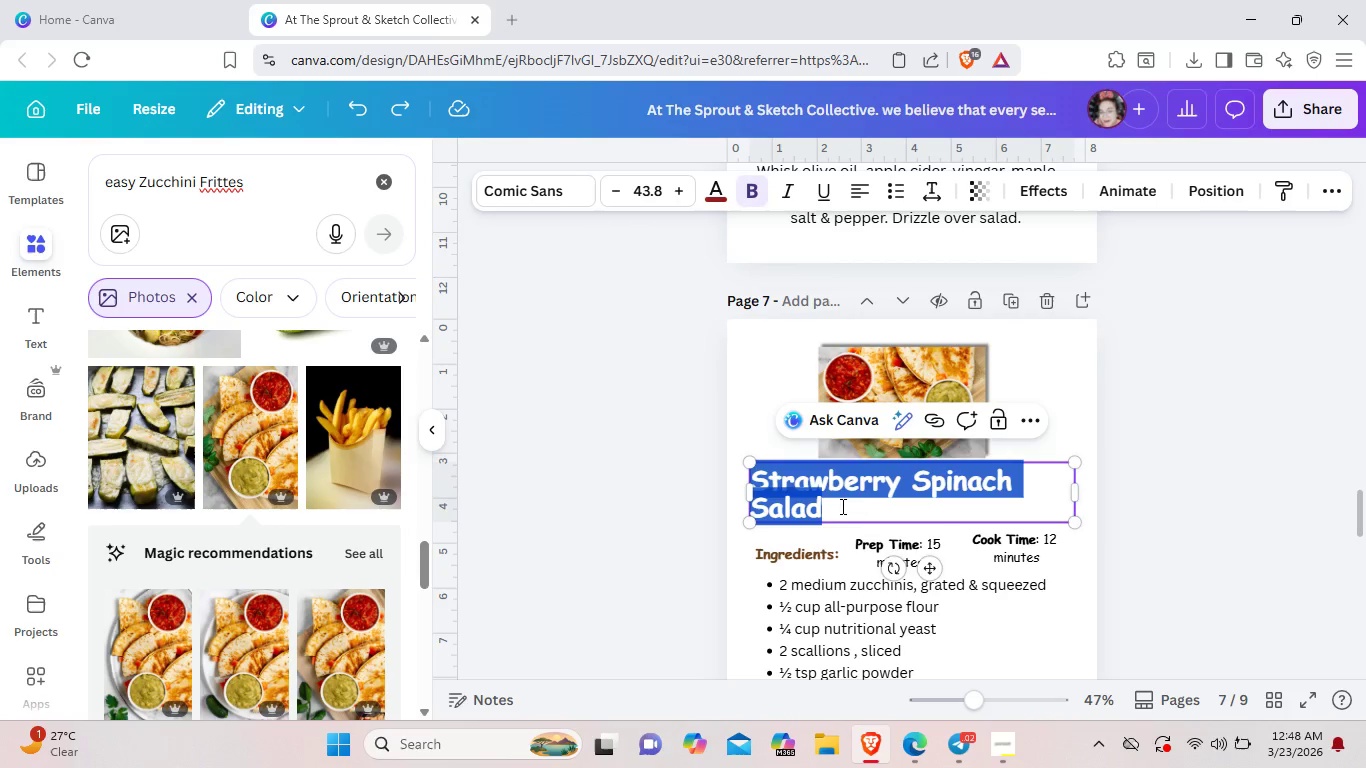 
key(Backspace)
type(Easy Zucchini Fritters)
 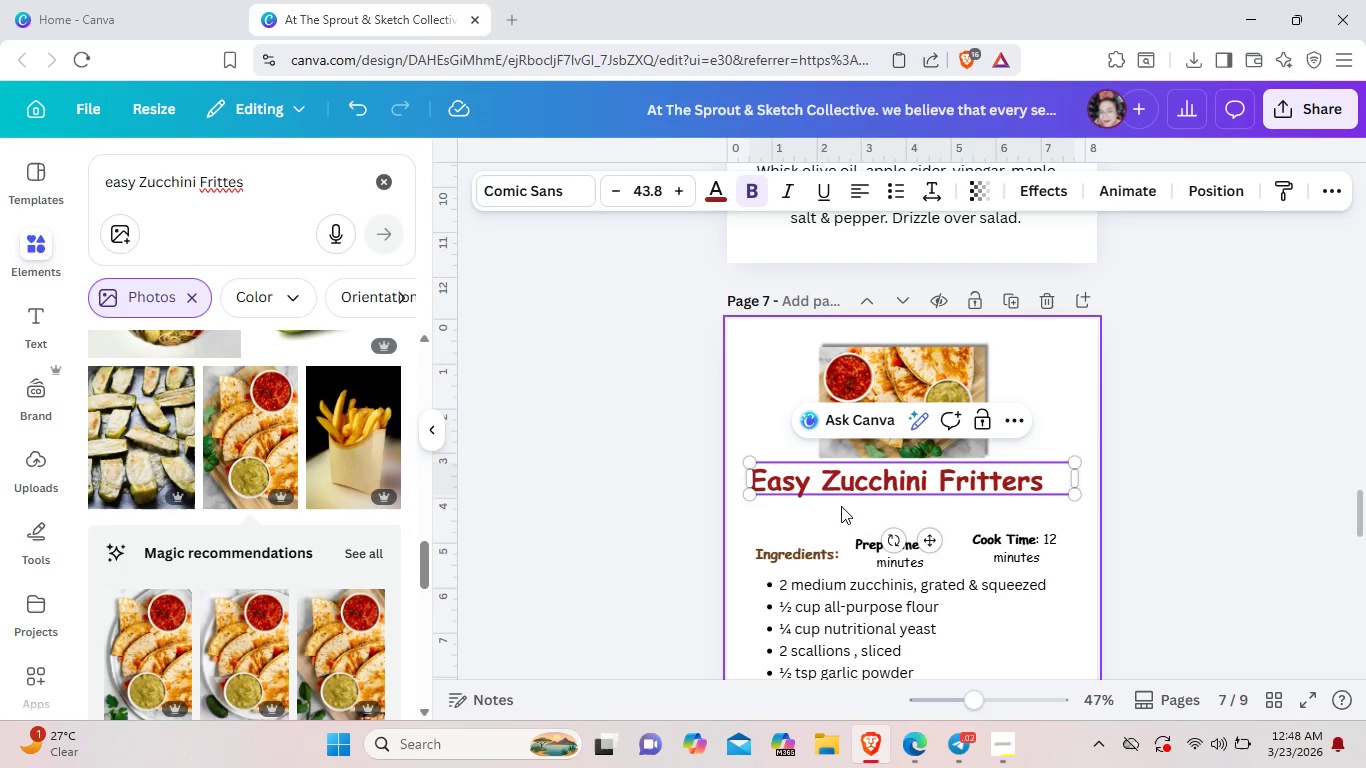 
left_click_drag(start_coordinate=[1076, 496], to_coordinate=[1059, 487])
 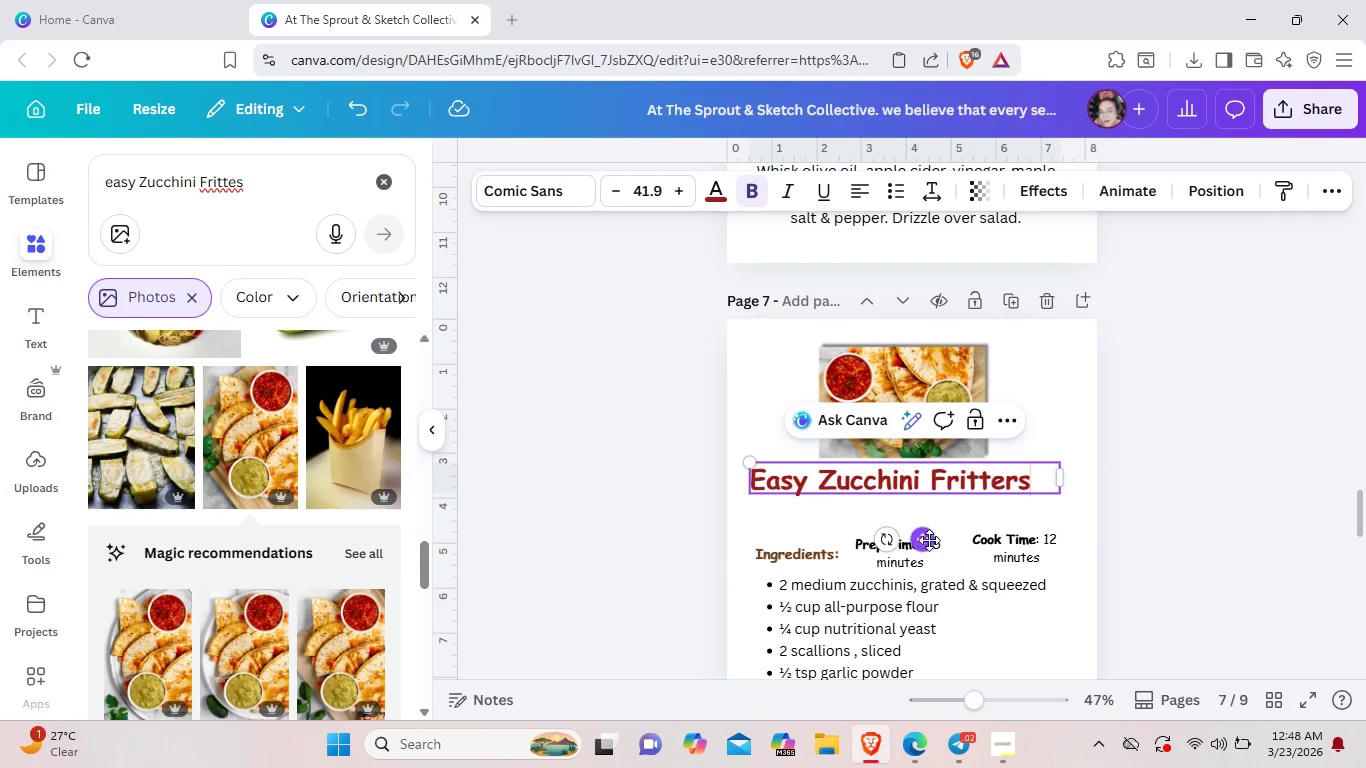 
left_click_drag(start_coordinate=[928, 540], to_coordinate=[926, 554])
 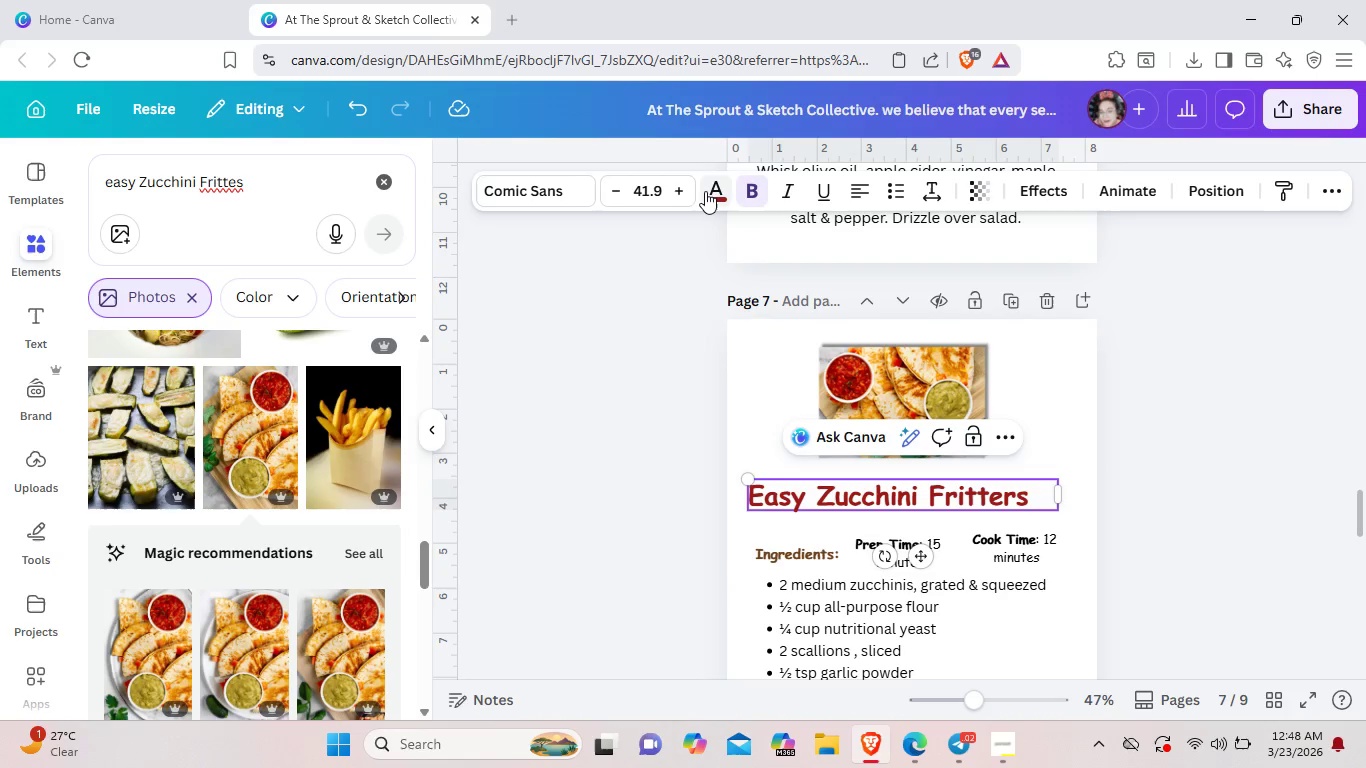 
left_click([705, 191])
 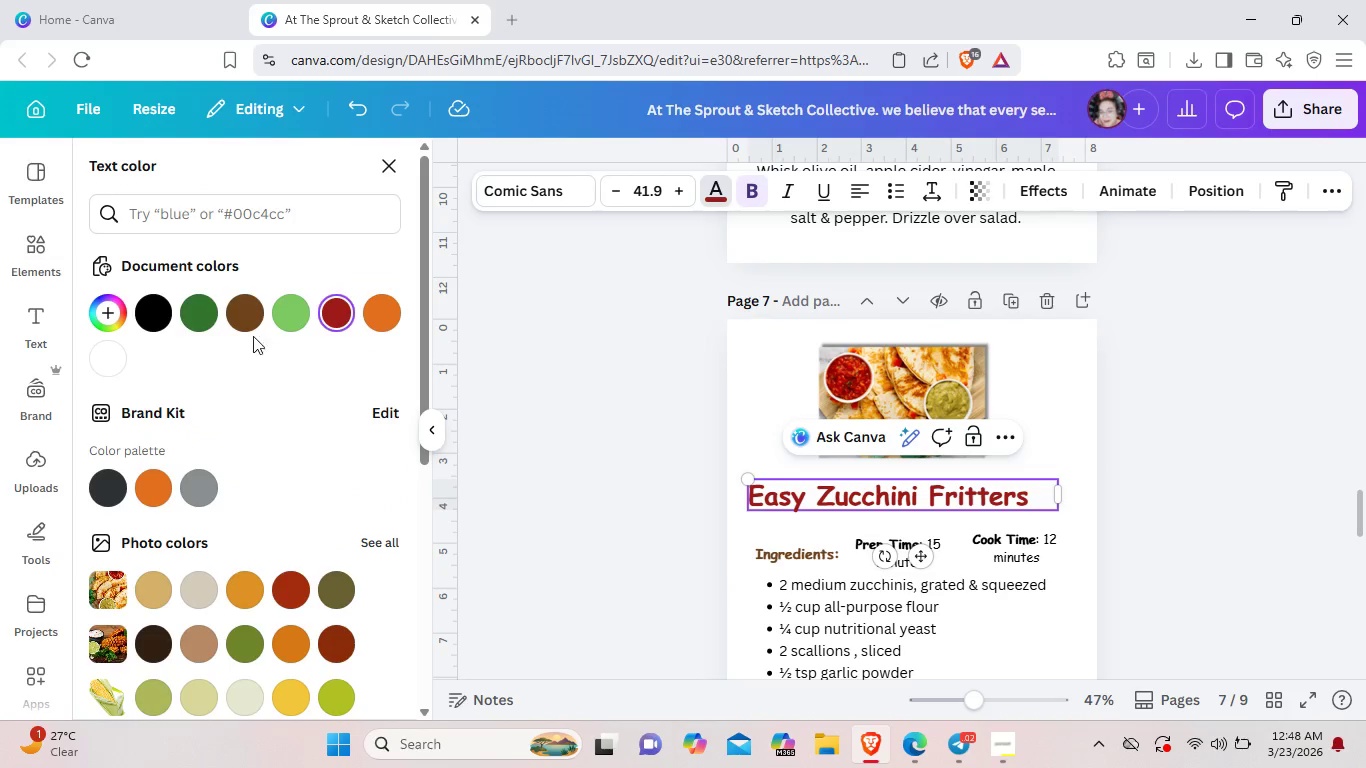 
left_click([247, 315])
 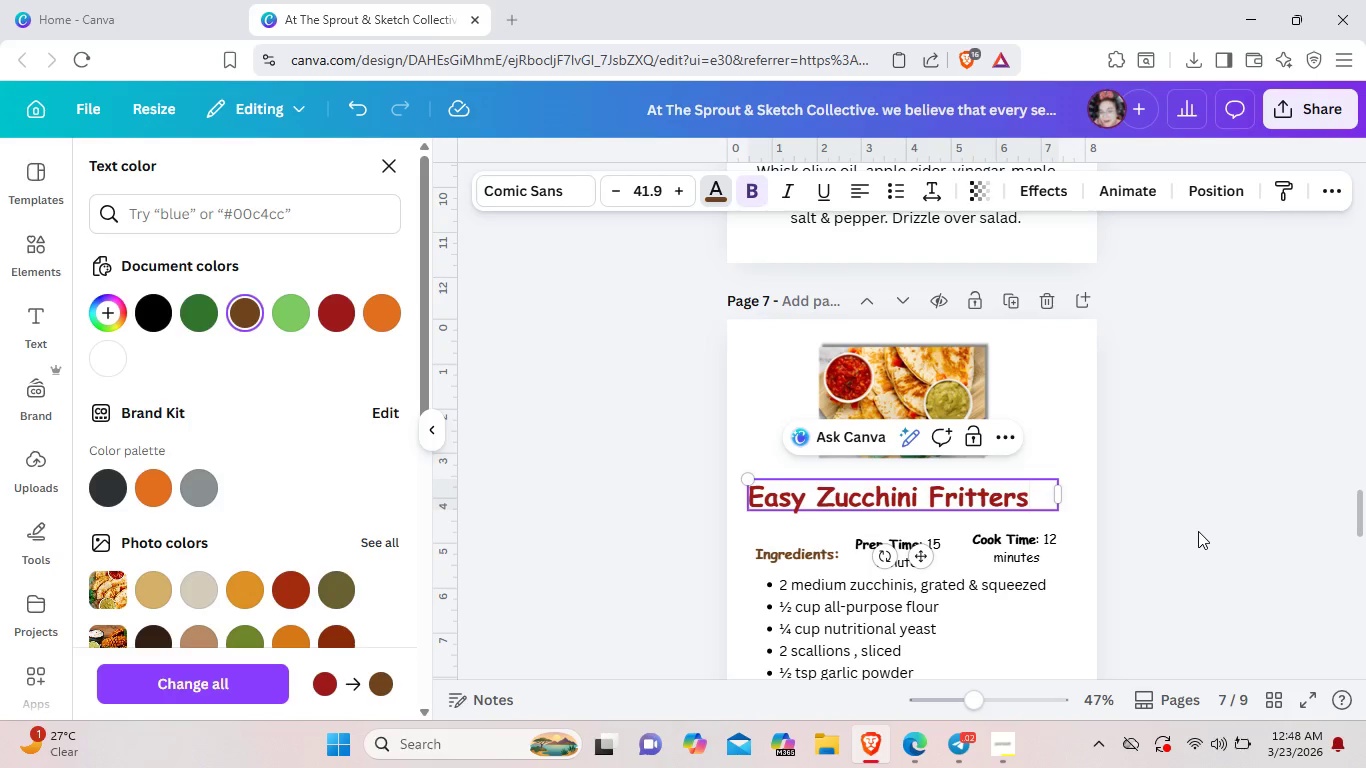 
left_click([1198, 531])
 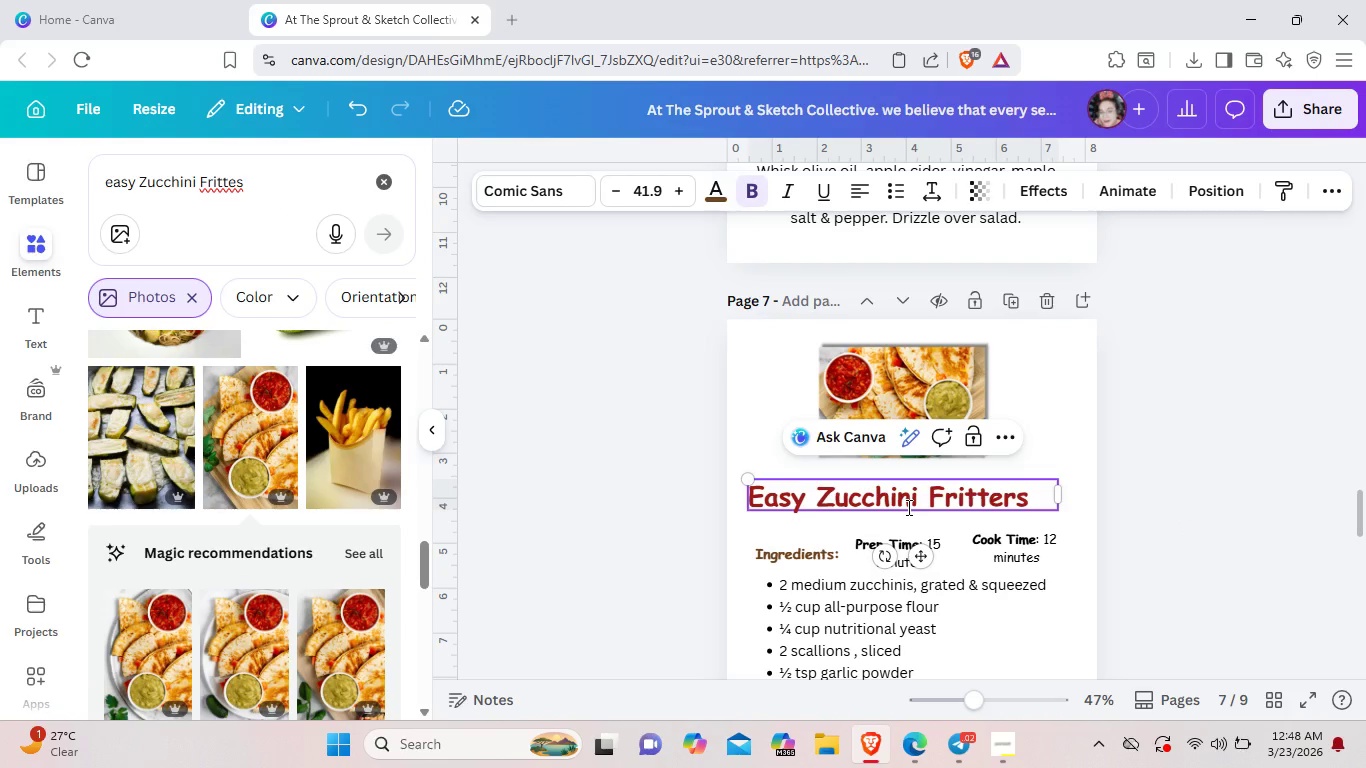 
left_click([912, 497])
 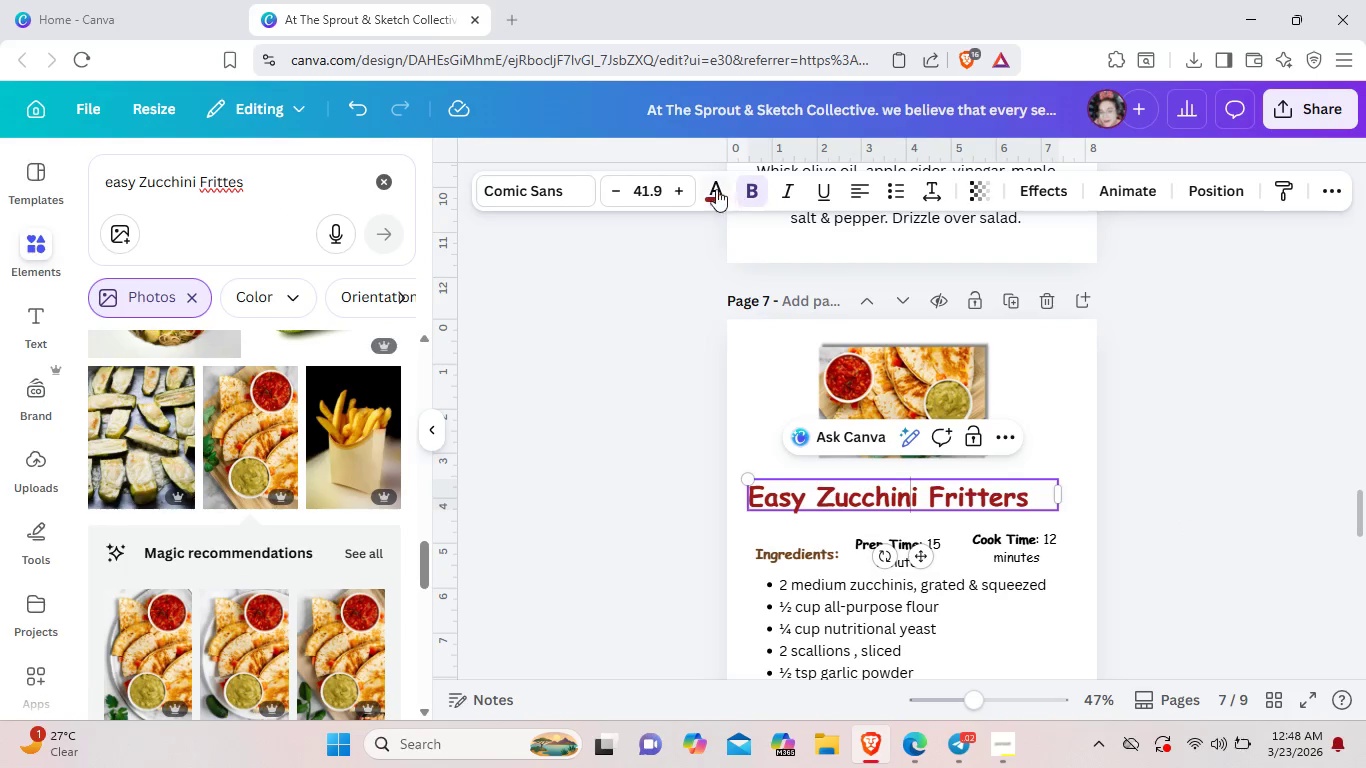 
left_click([707, 187])
 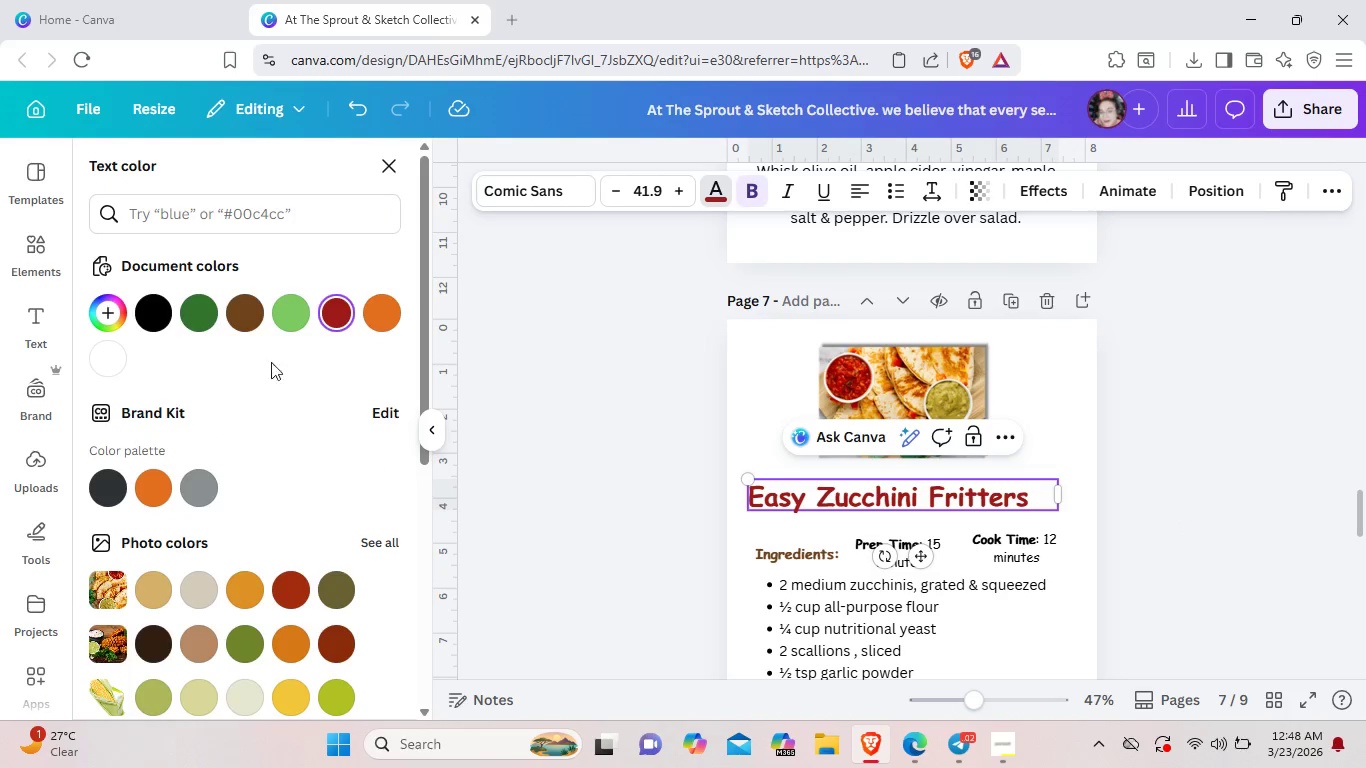 
left_click([241, 311])
 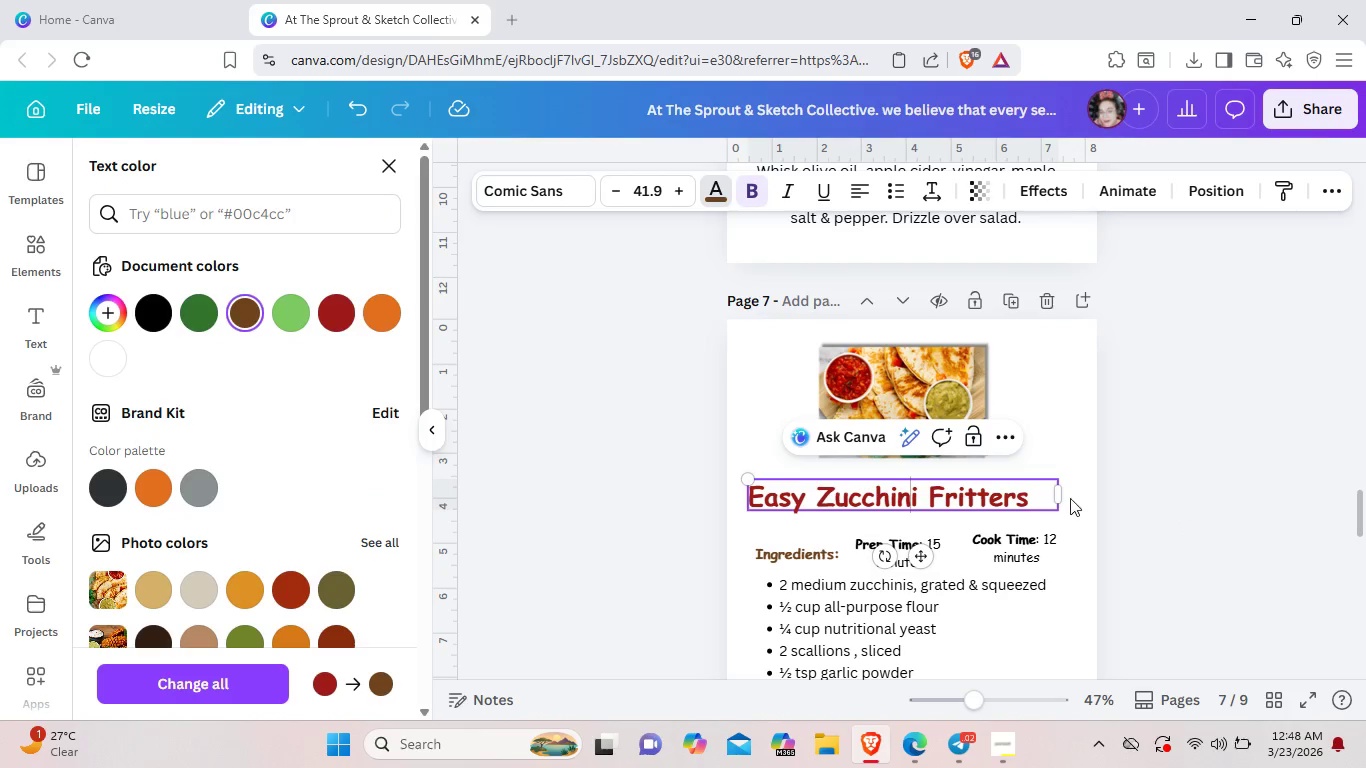 
left_click([1051, 507])
 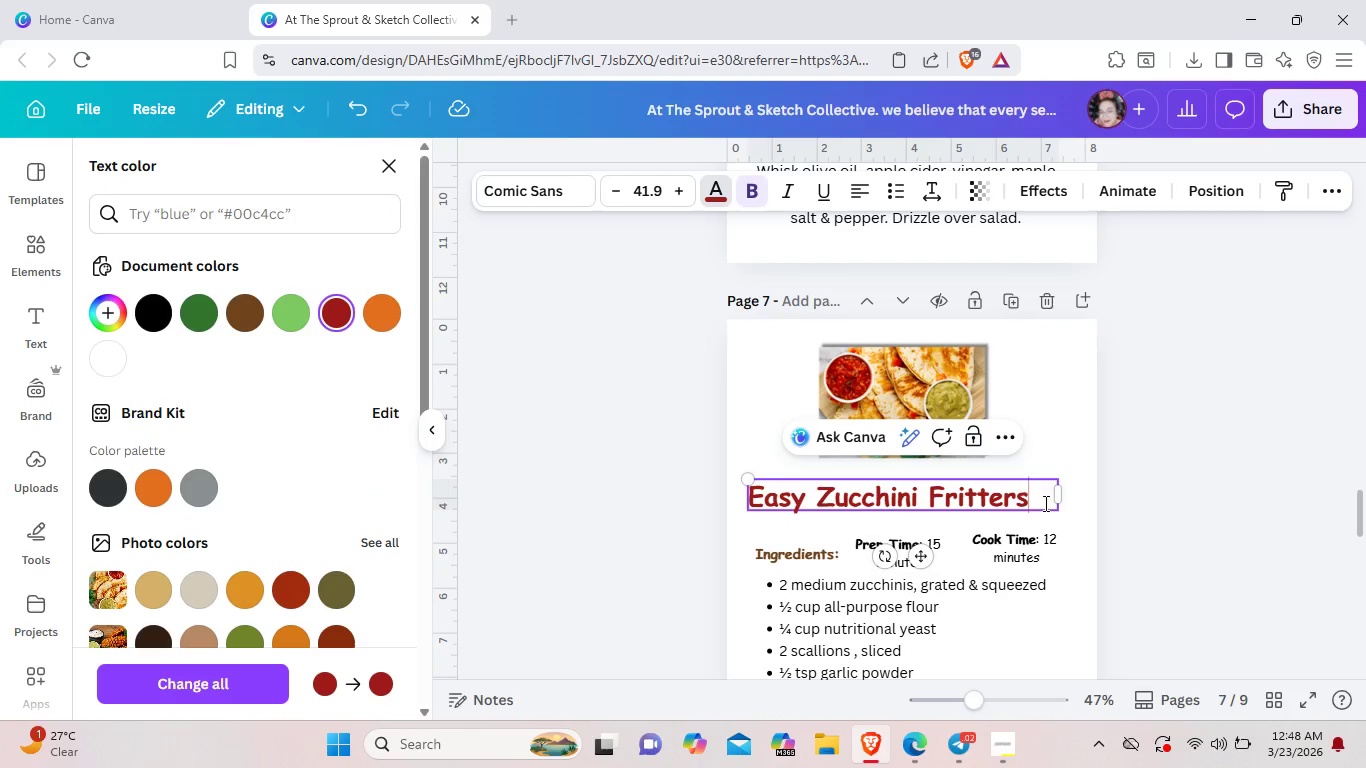 
left_click_drag(start_coordinate=[1044, 503], to_coordinate=[646, 498])
 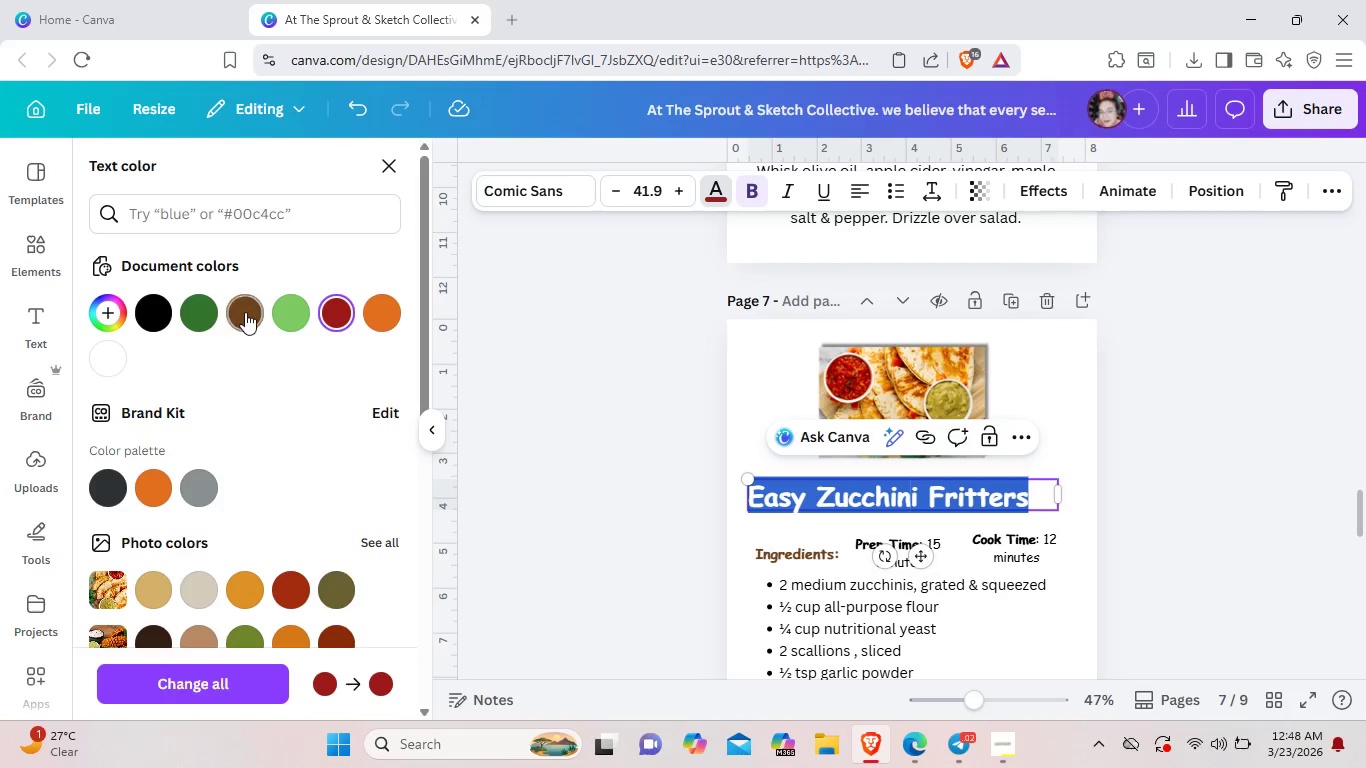 
left_click([245, 312])
 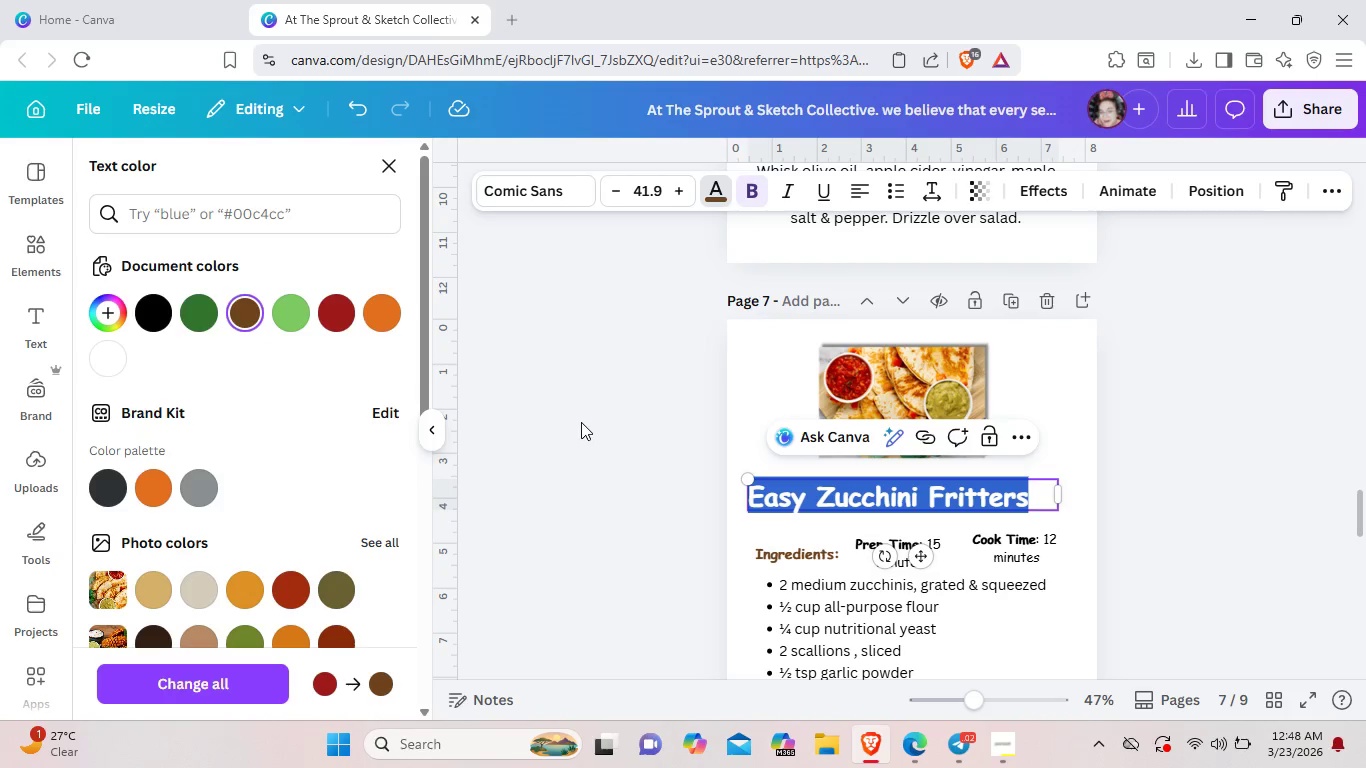 
left_click([581, 422])
 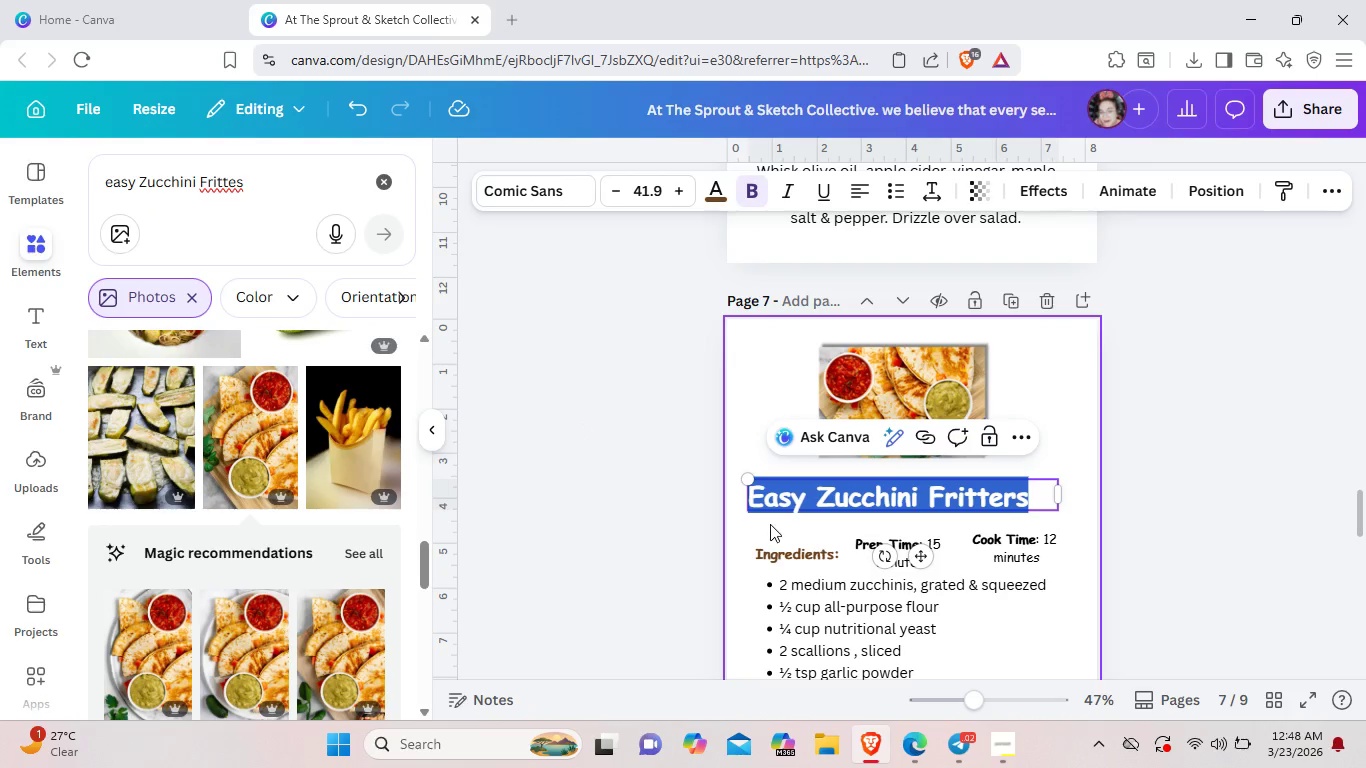 
left_click([770, 524])
 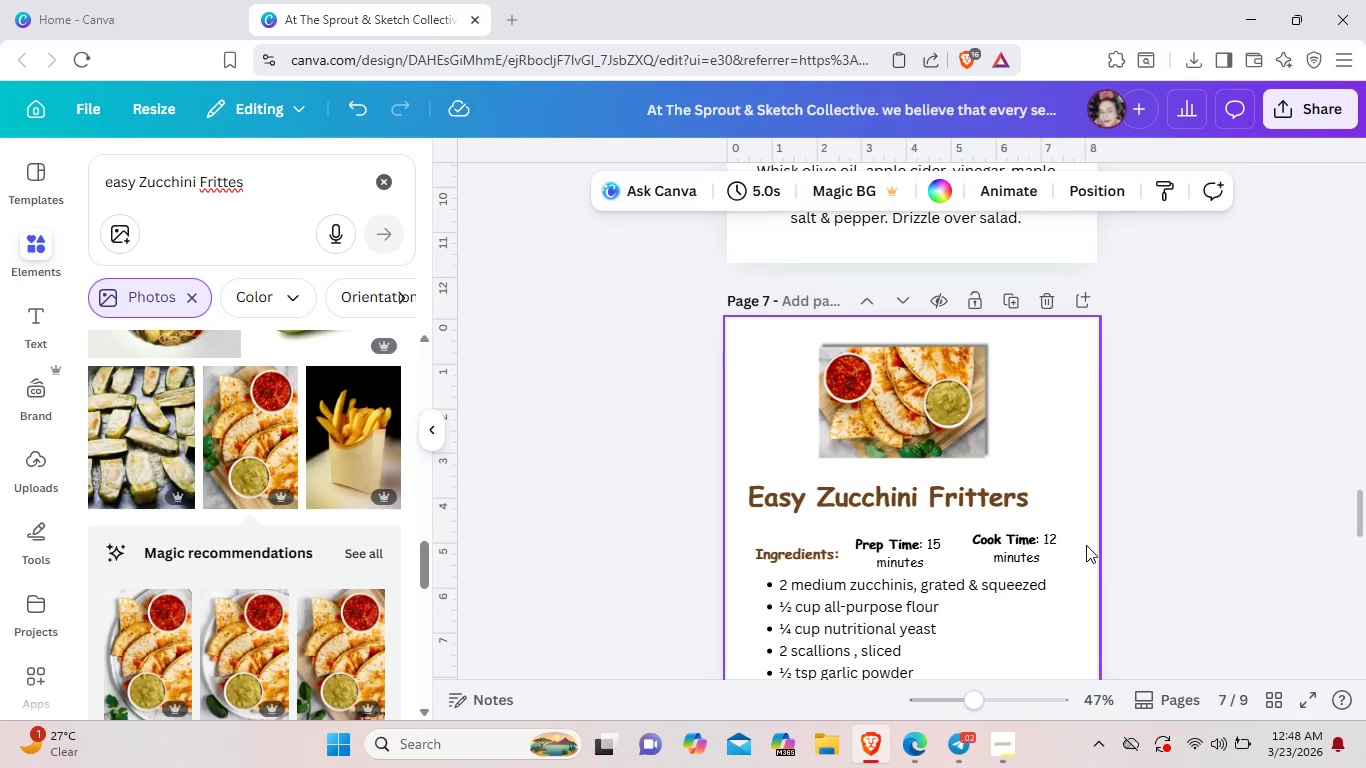 
left_click([1099, 526])
 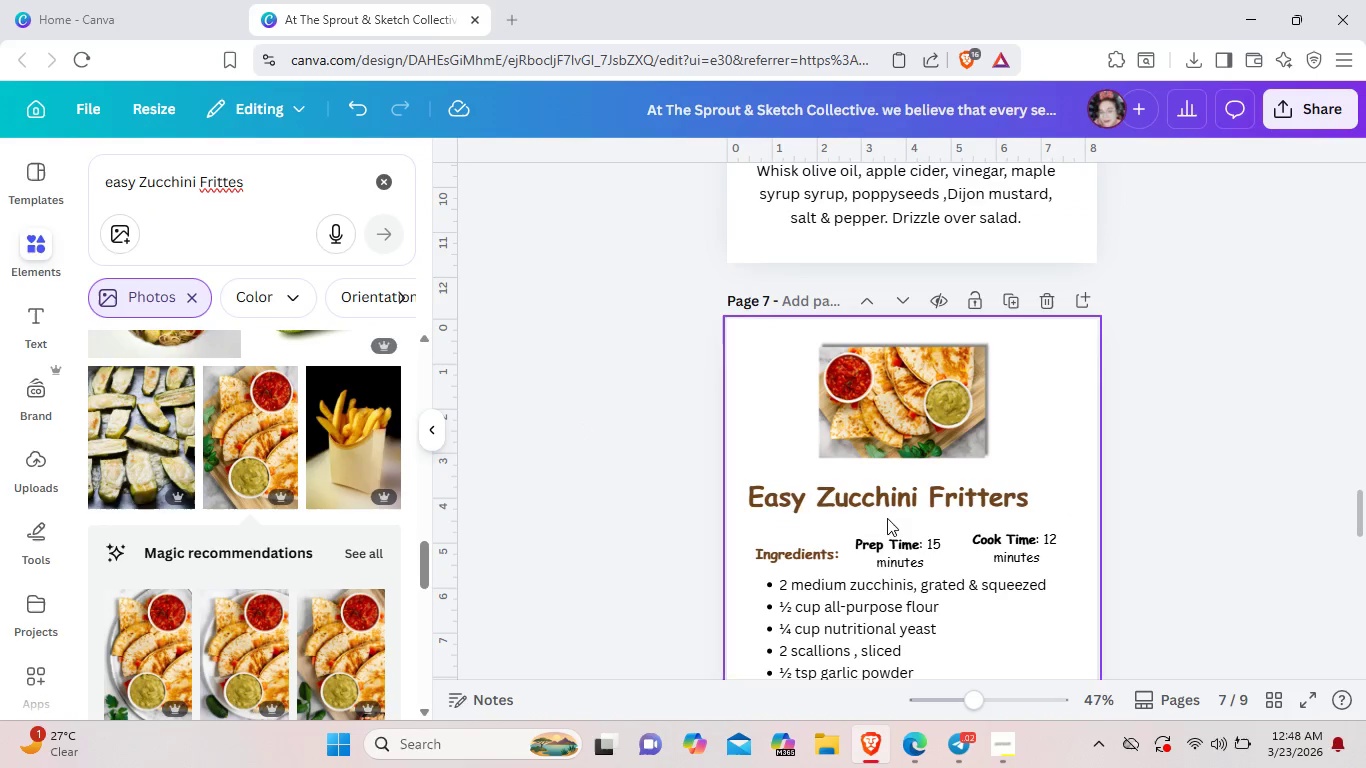 
left_click_drag(start_coordinate=[917, 503], to_coordinate=[918, 495])
 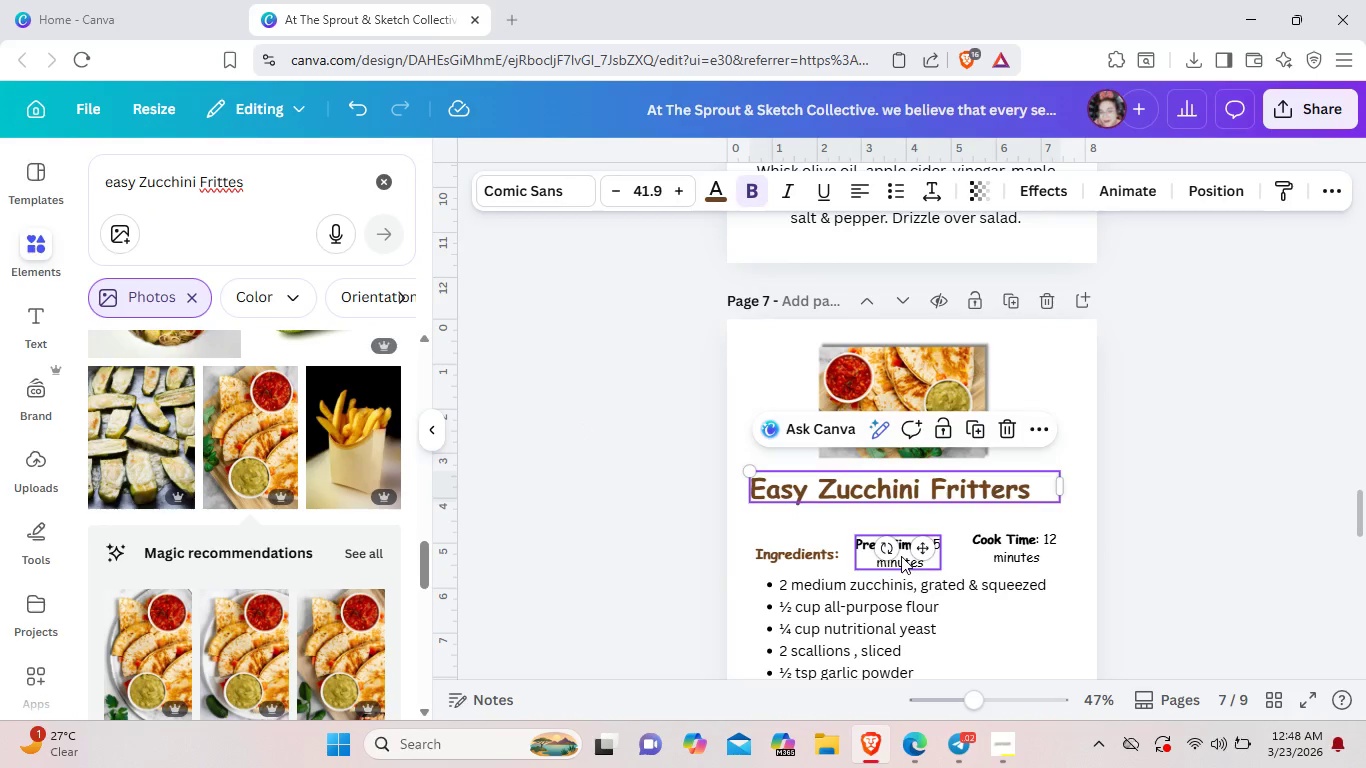 
left_click_drag(start_coordinate=[900, 556], to_coordinate=[817, 533])
 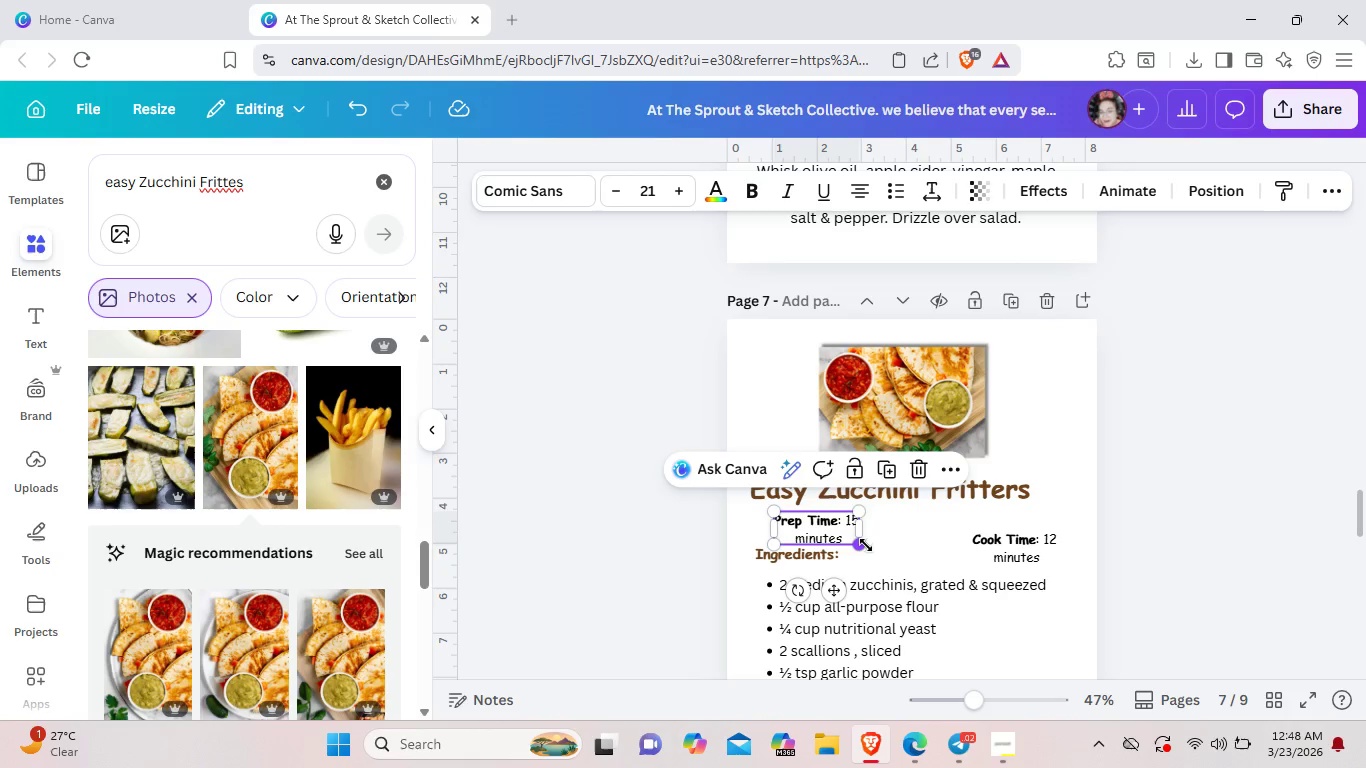 
left_click_drag(start_coordinate=[866, 545], to_coordinate=[859, 540])
 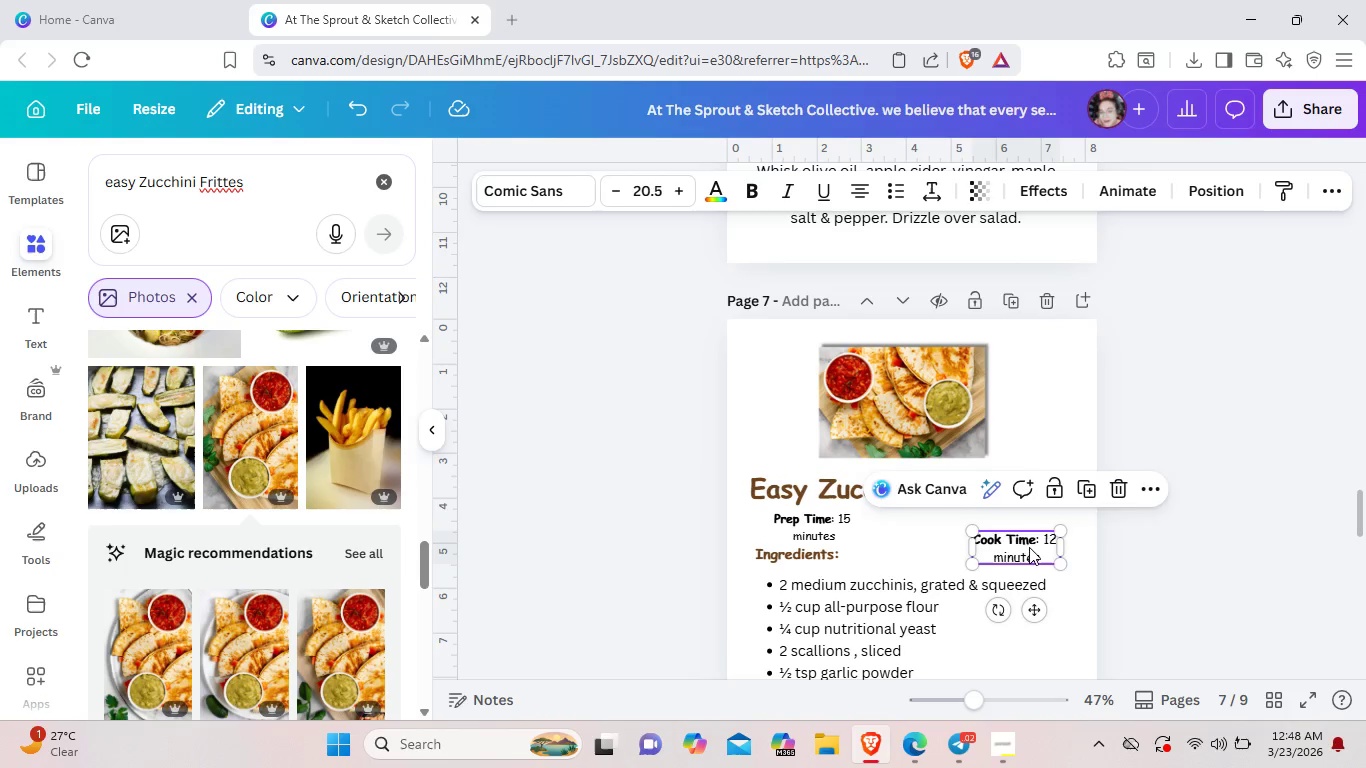 
left_click_drag(start_coordinate=[1032, 547], to_coordinate=[1019, 532])
 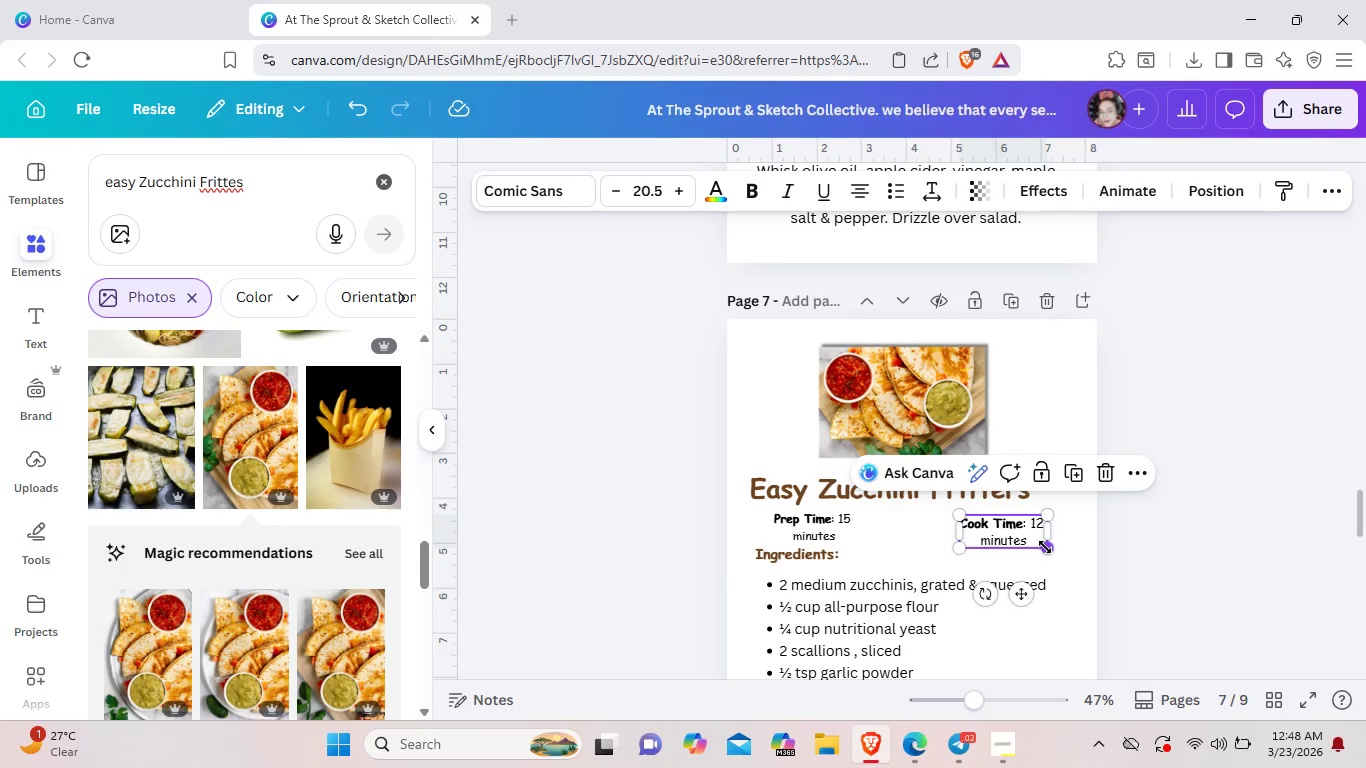 
left_click_drag(start_coordinate=[1045, 547], to_coordinate=[1039, 541])
 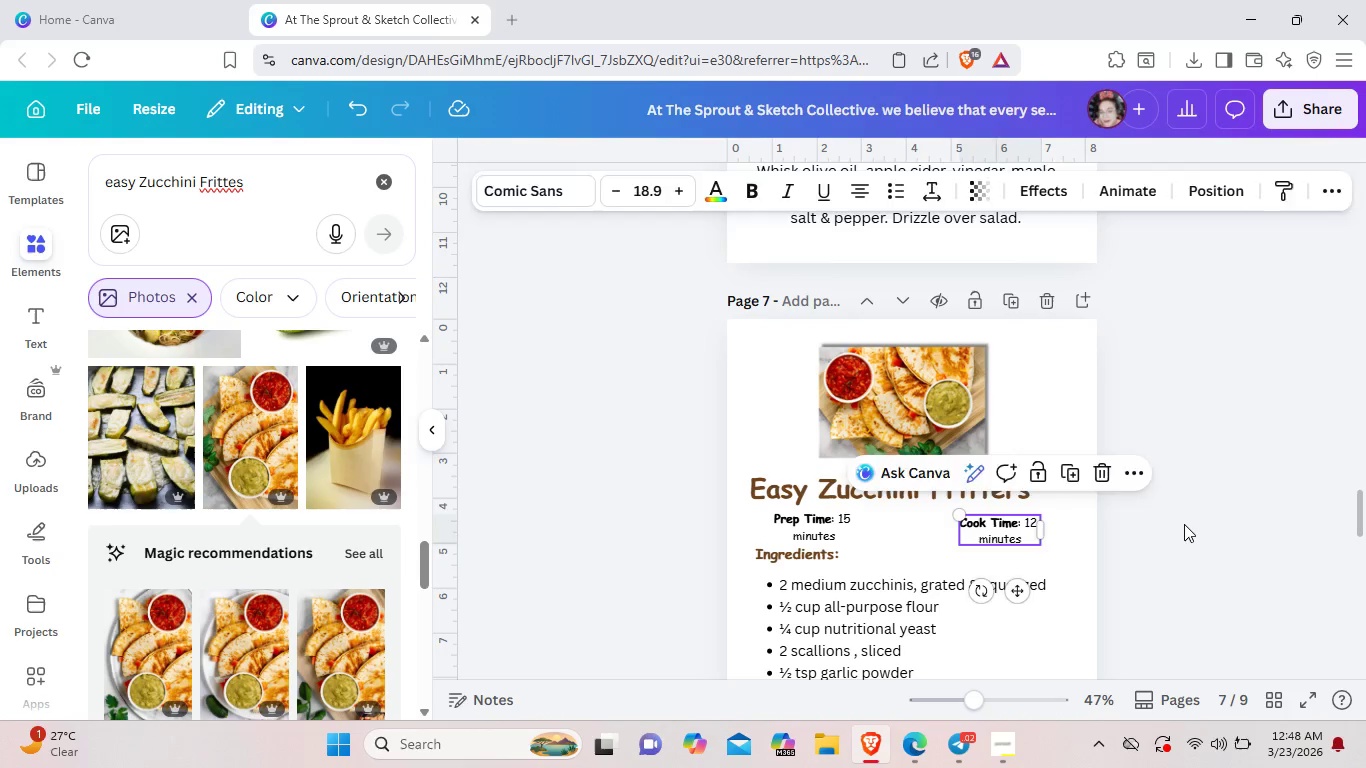 
left_click([1184, 524])
 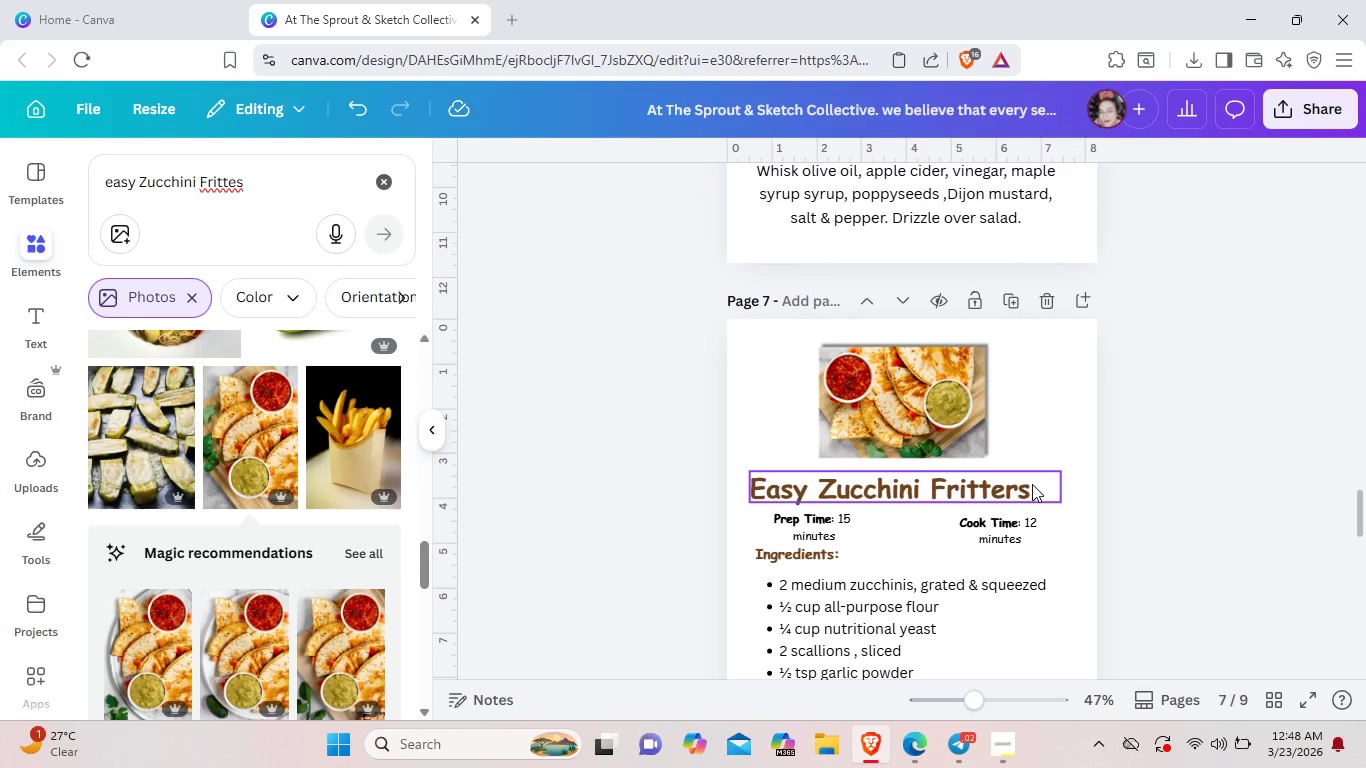 
left_click_drag(start_coordinate=[1032, 484], to_coordinate=[1031, 479])
 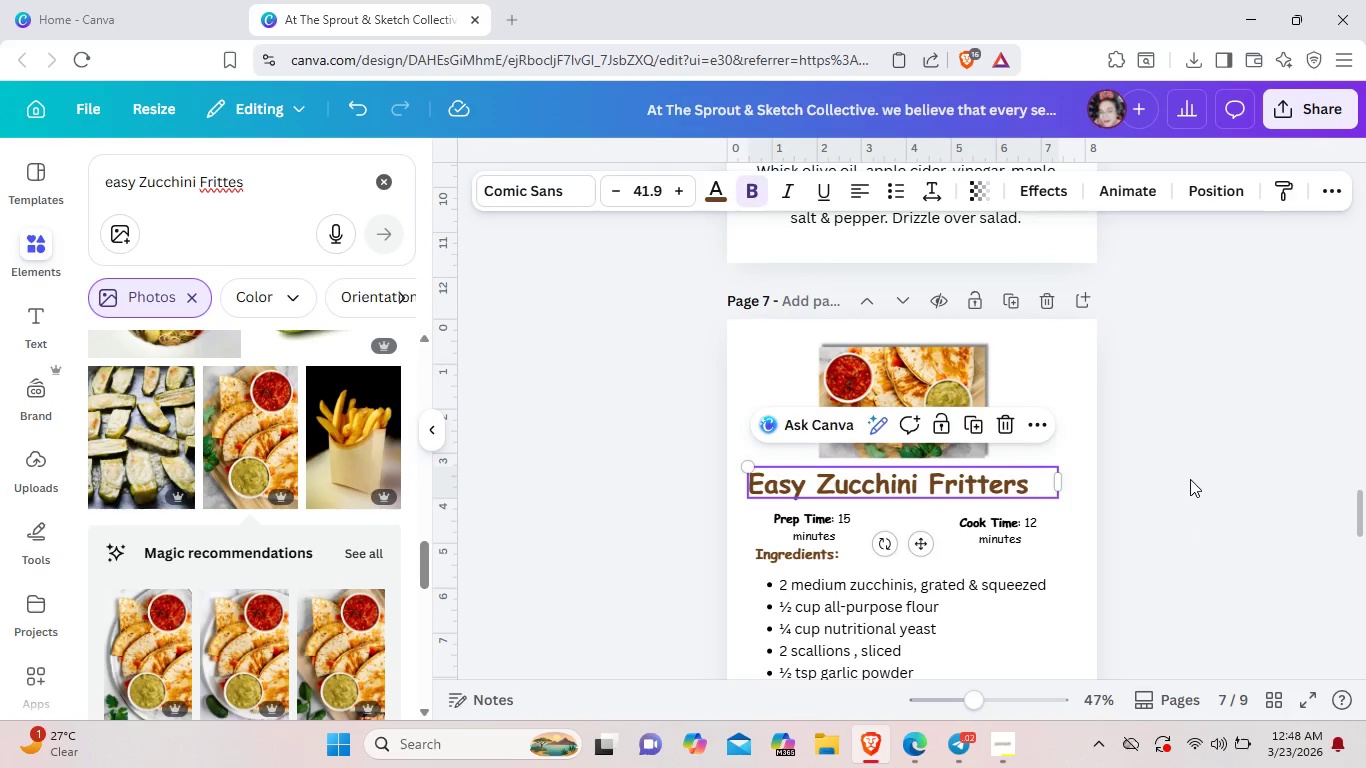 
left_click([1190, 479])
 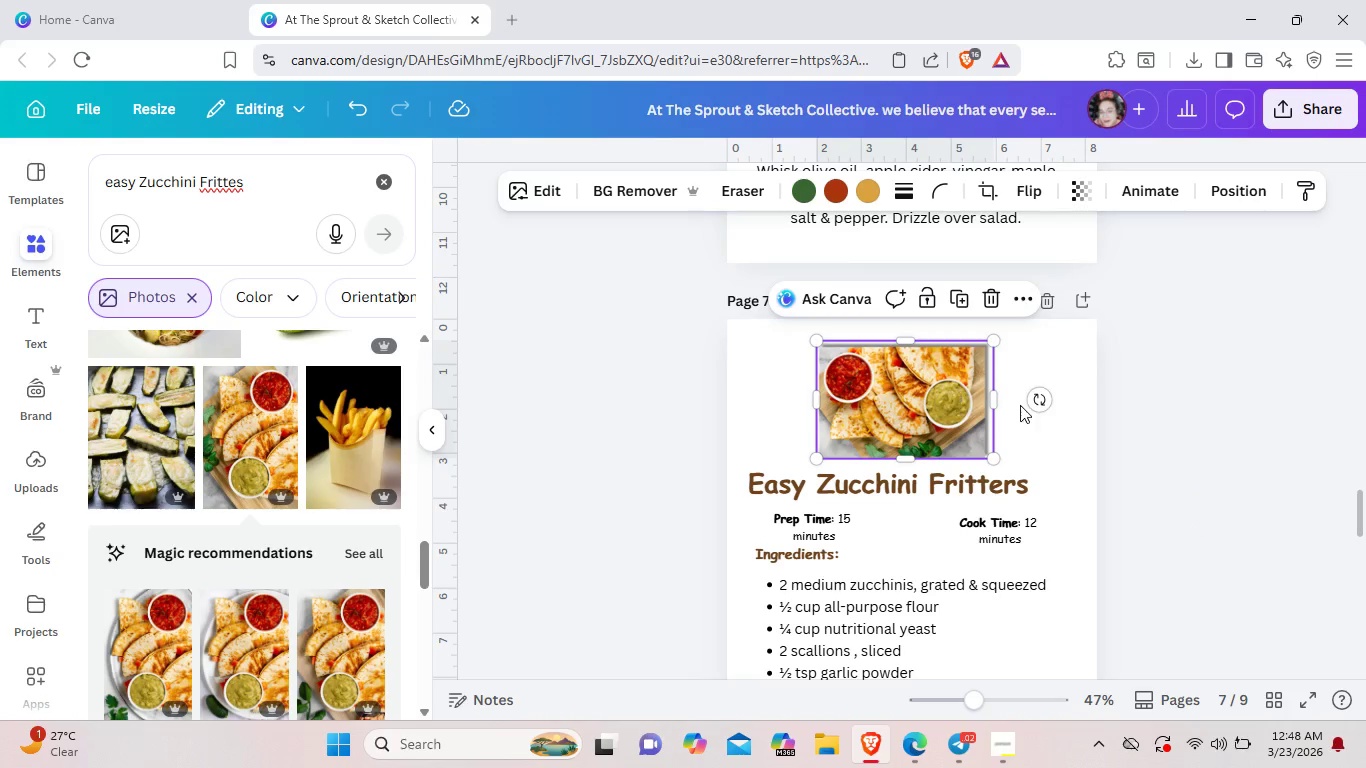 
left_click([1170, 480])
 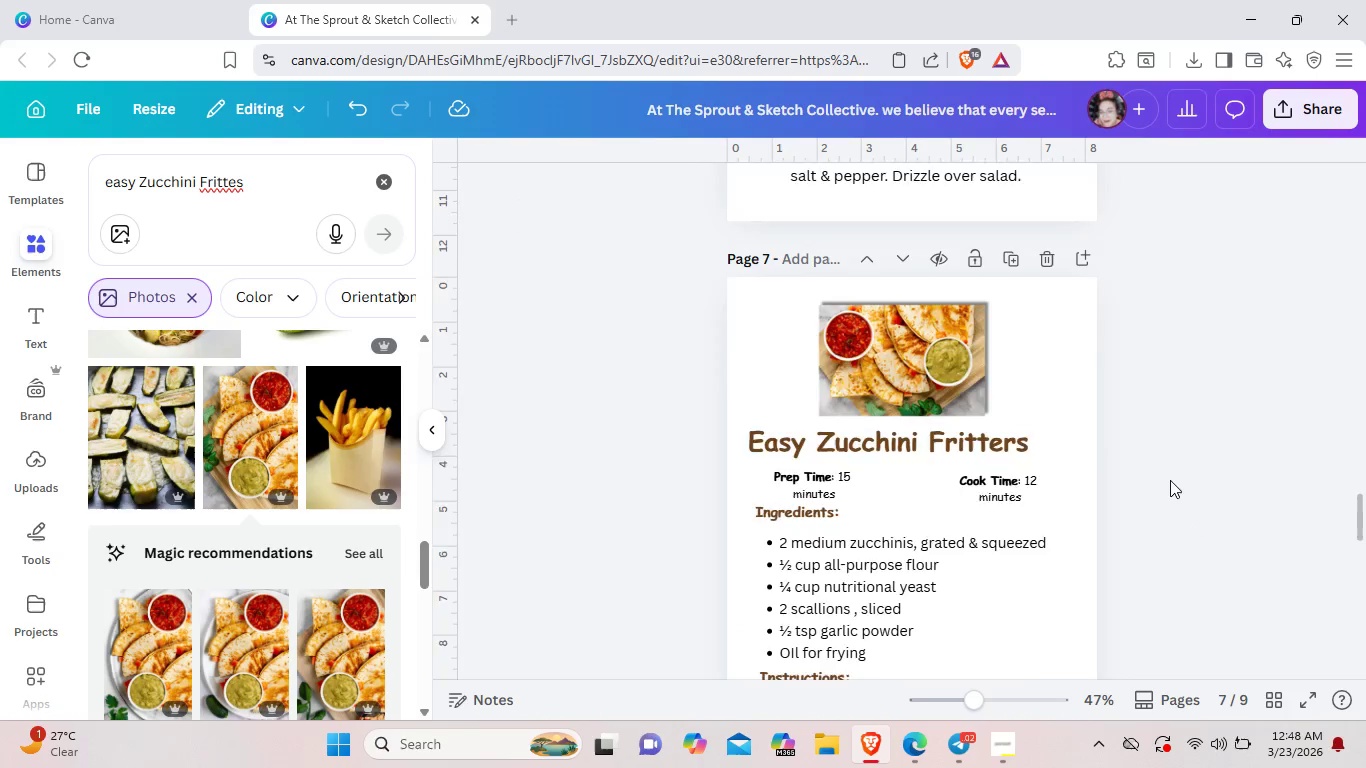 
scroll: coordinate [1126, 516], scroll_direction: down, amount: 3.0
 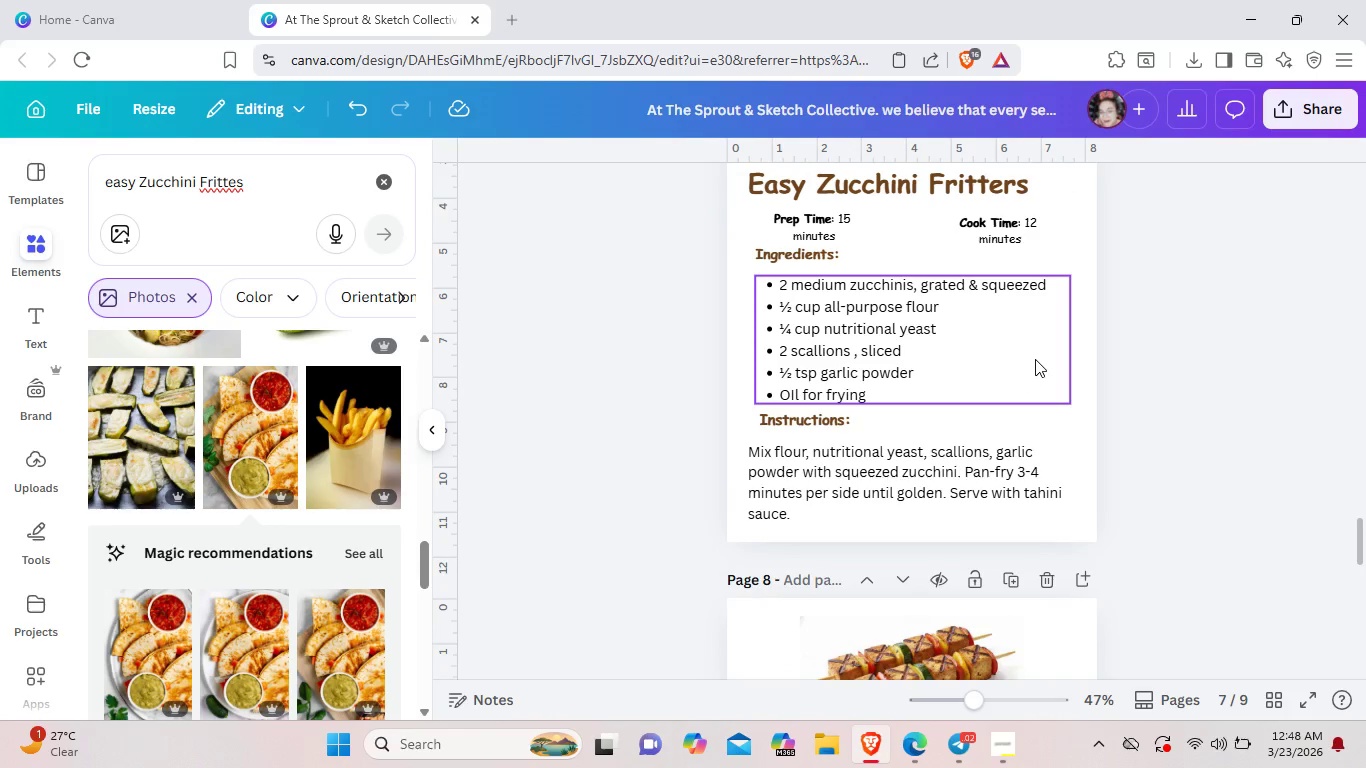 
left_click([1035, 359])
 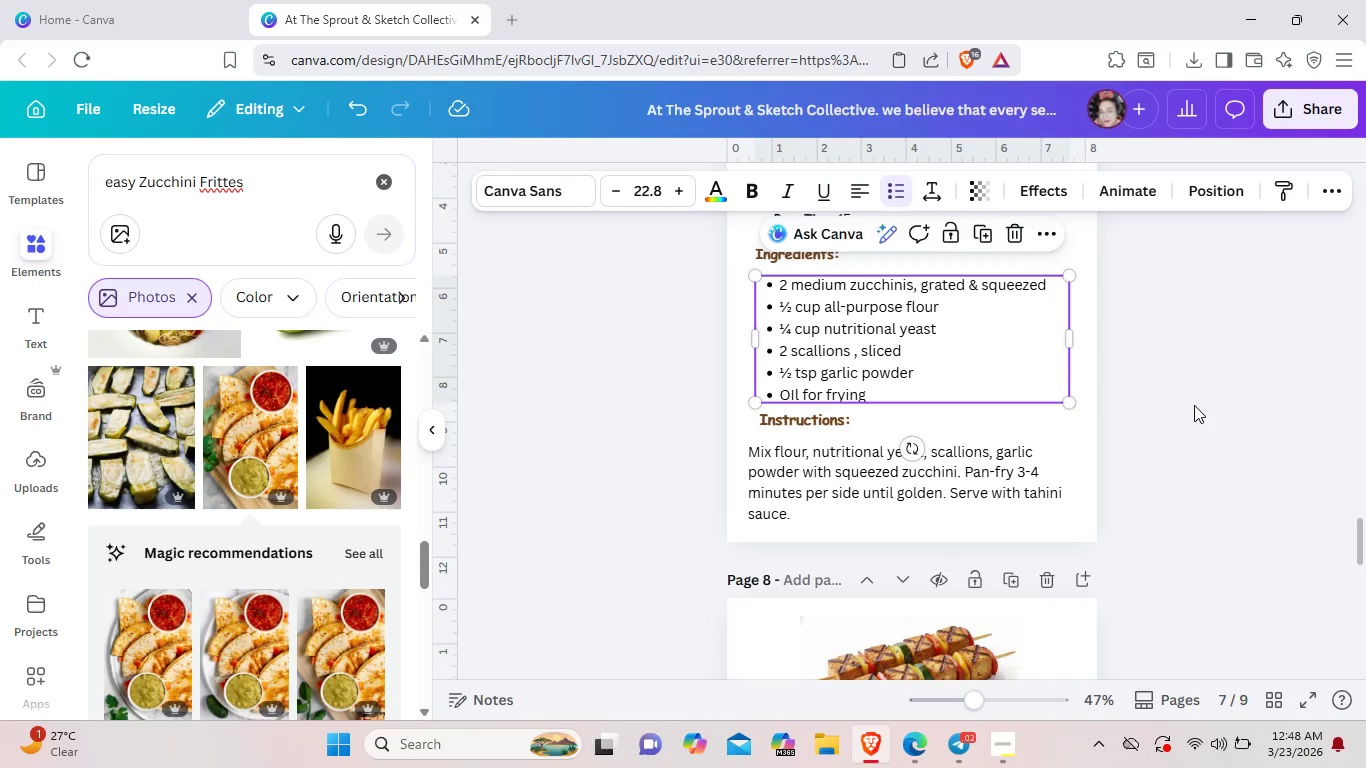 
left_click([1194, 405])
 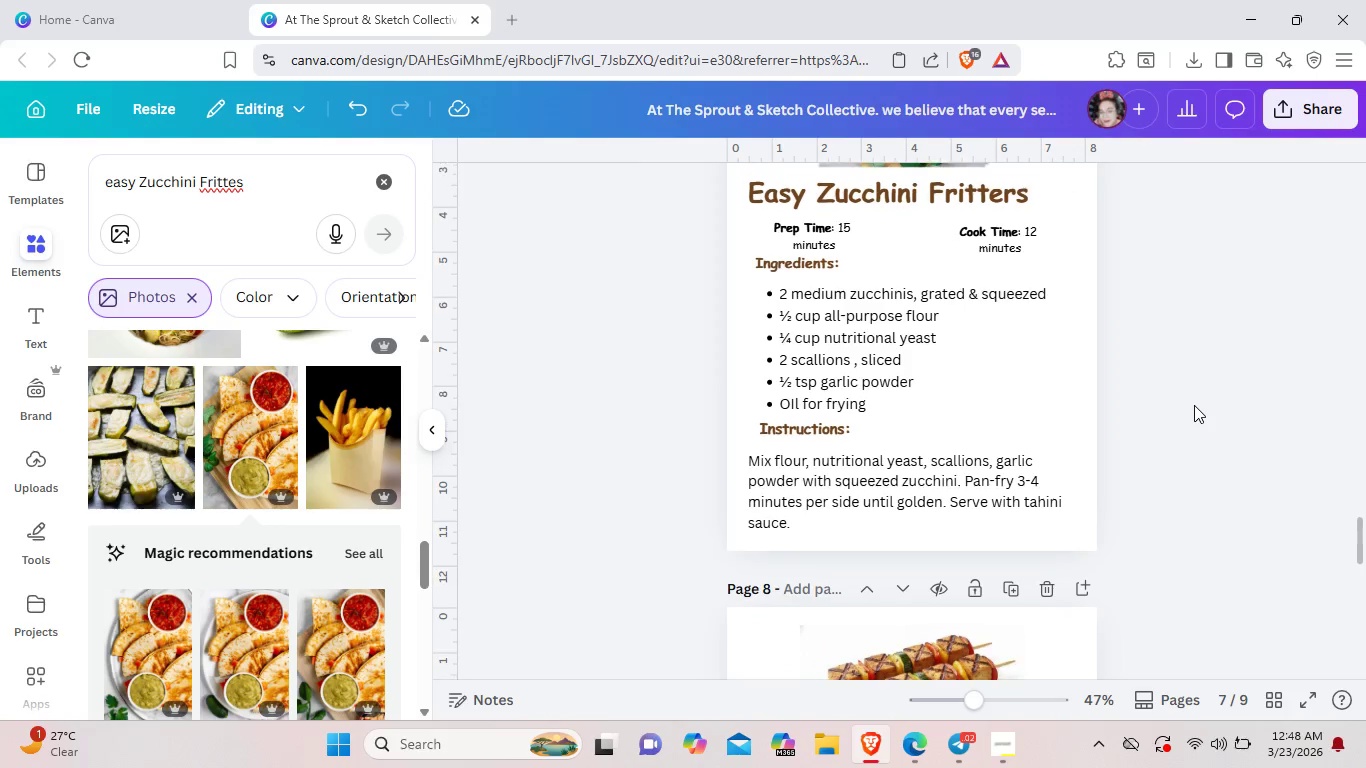 
scroll: coordinate [1194, 405], scroll_direction: up, amount: 2.0
 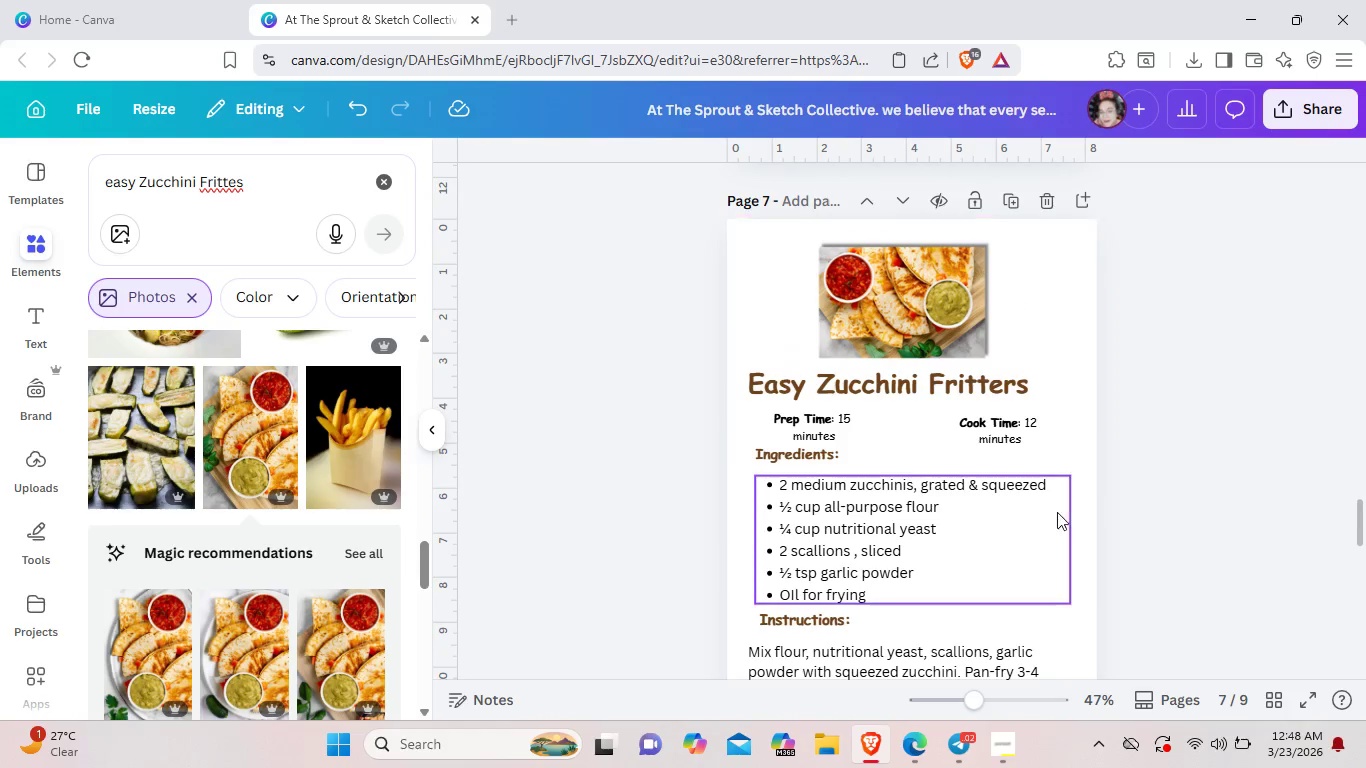 
left_click([1044, 528])
 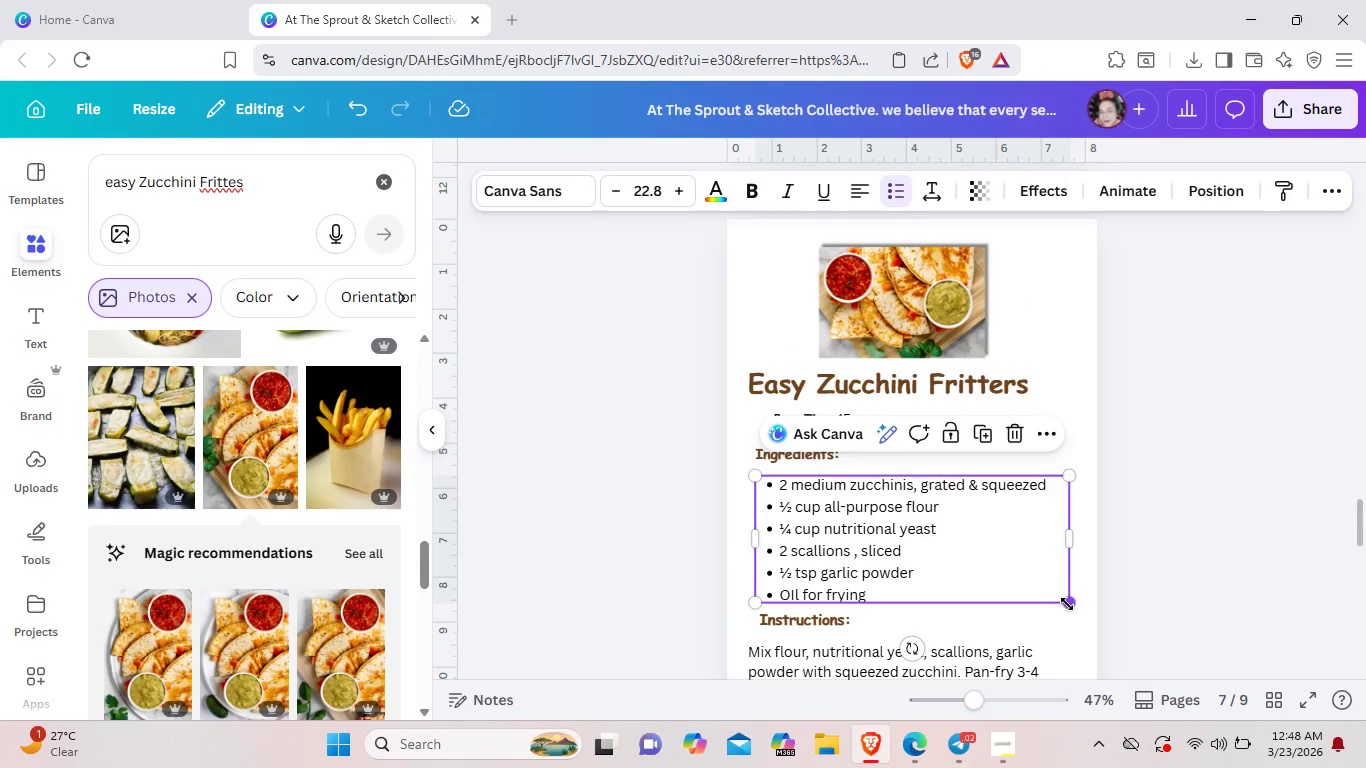 
left_click_drag(start_coordinate=[1067, 604], to_coordinate=[1053, 594])
 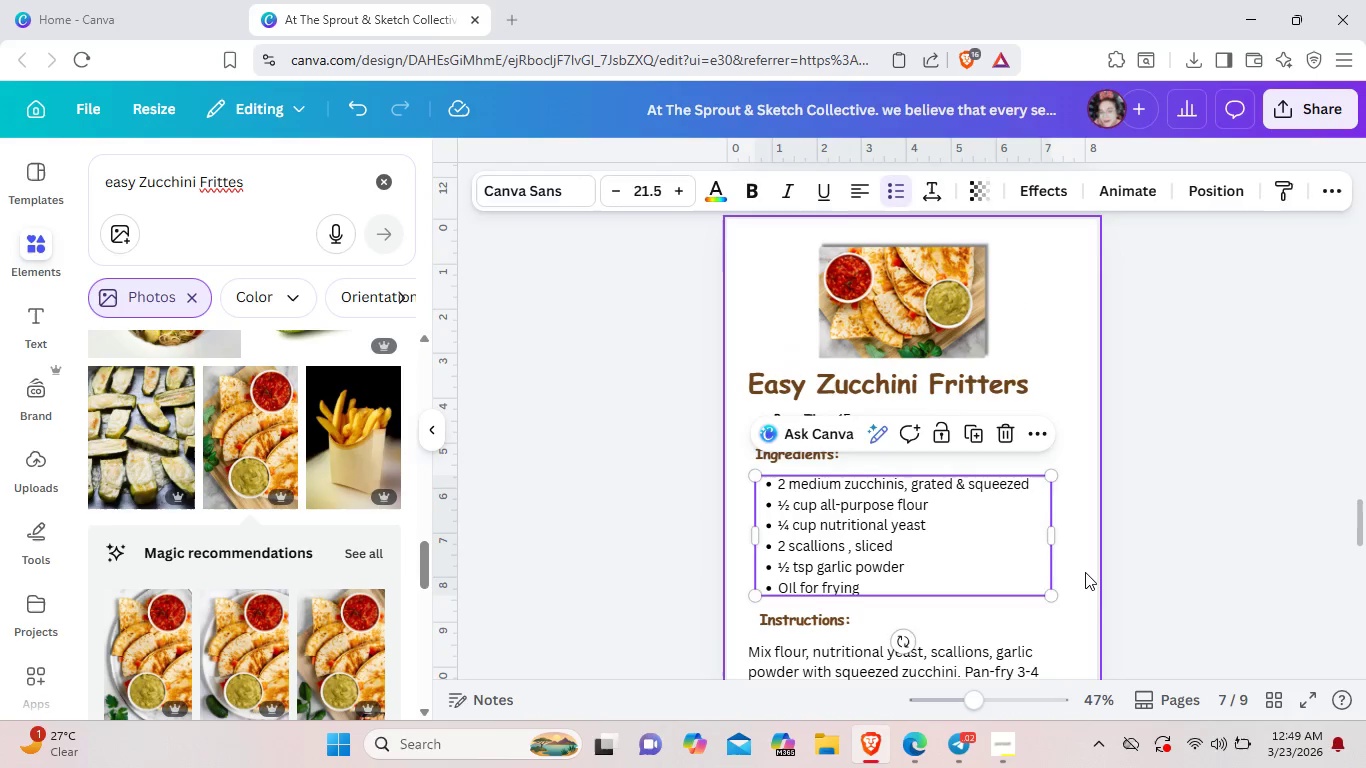 
left_click([1085, 572])
 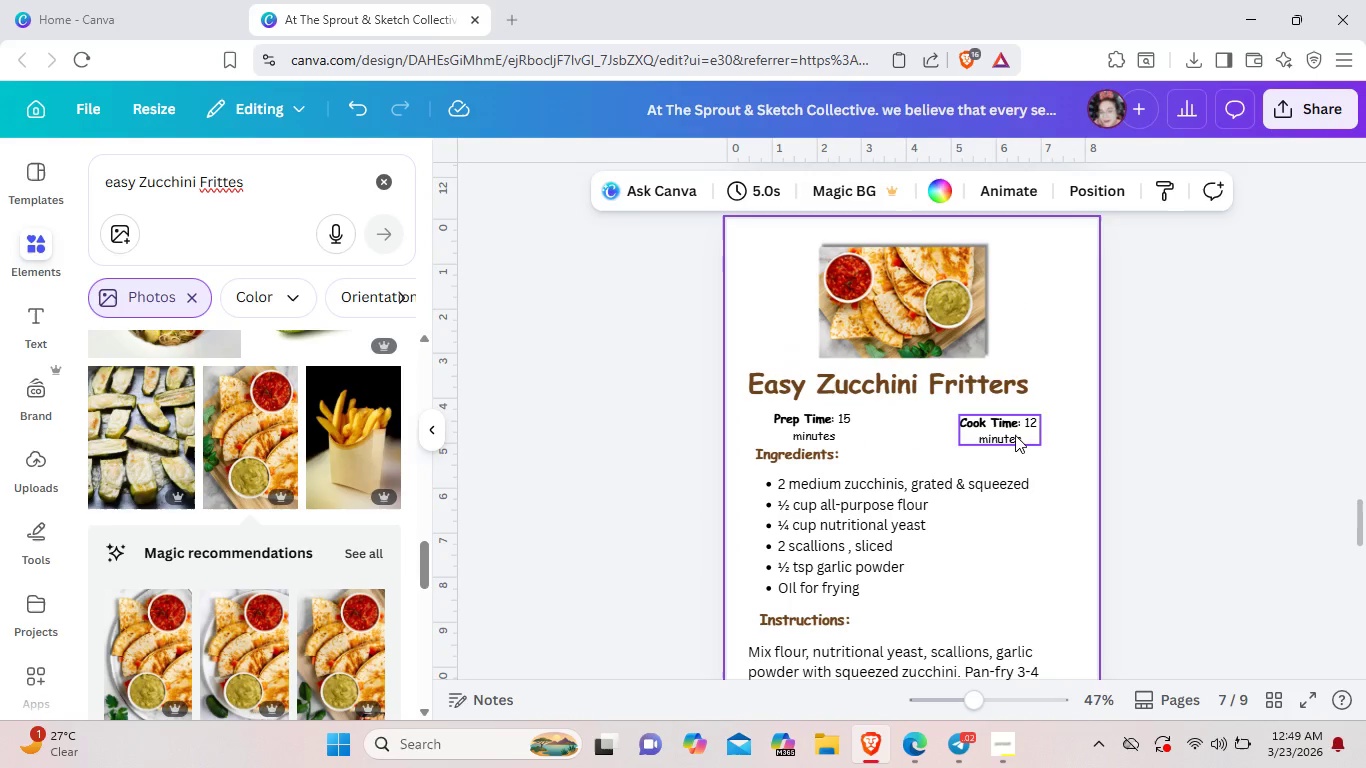 
left_click([1192, 435])
 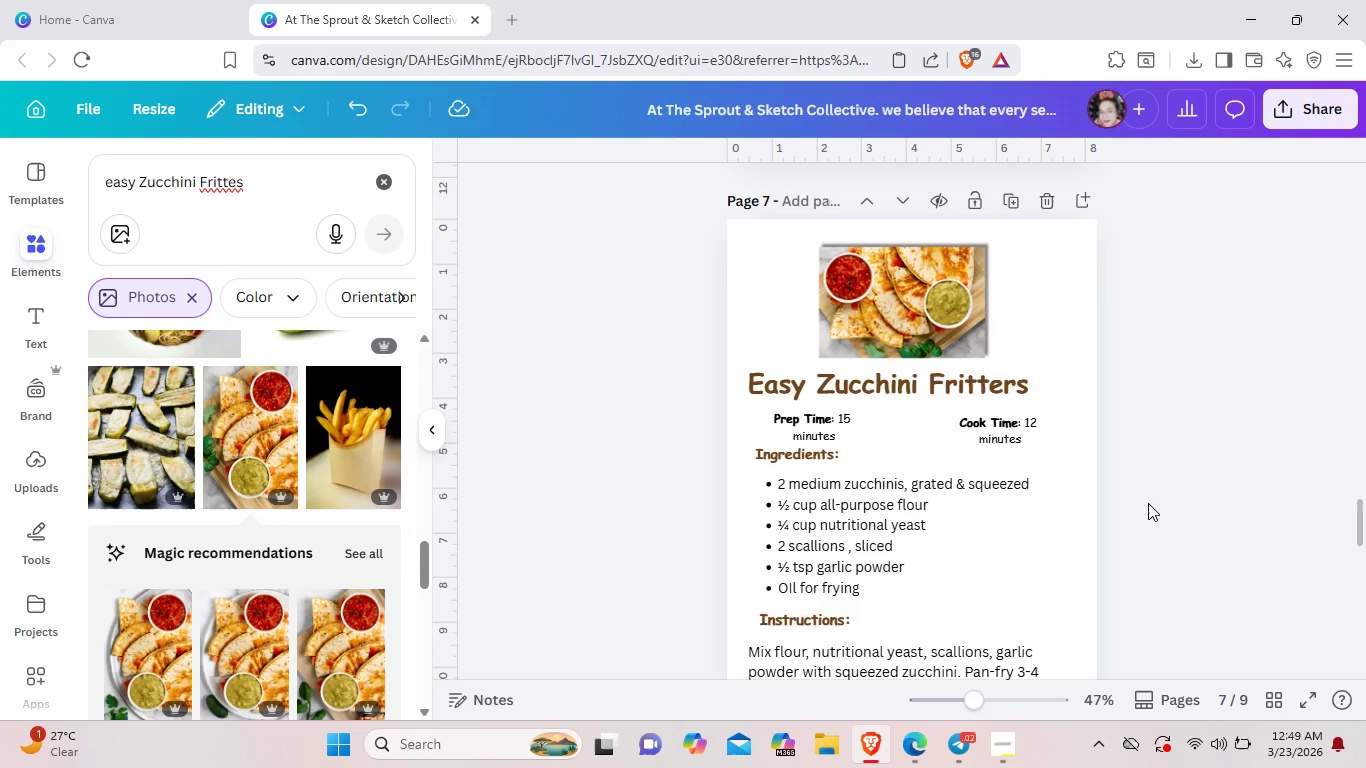 
scroll: coordinate [1148, 503], scroll_direction: down, amount: 11.0
 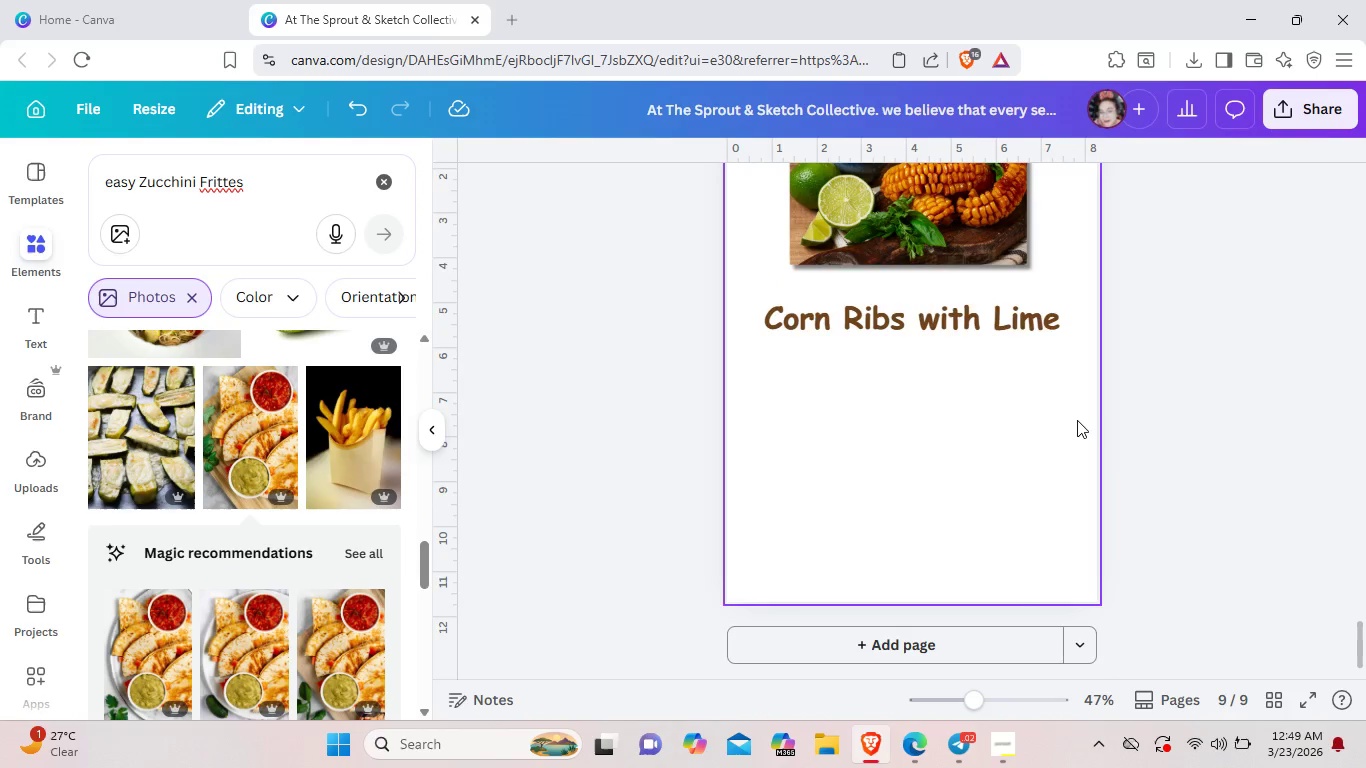 
left_click([1014, 419])
 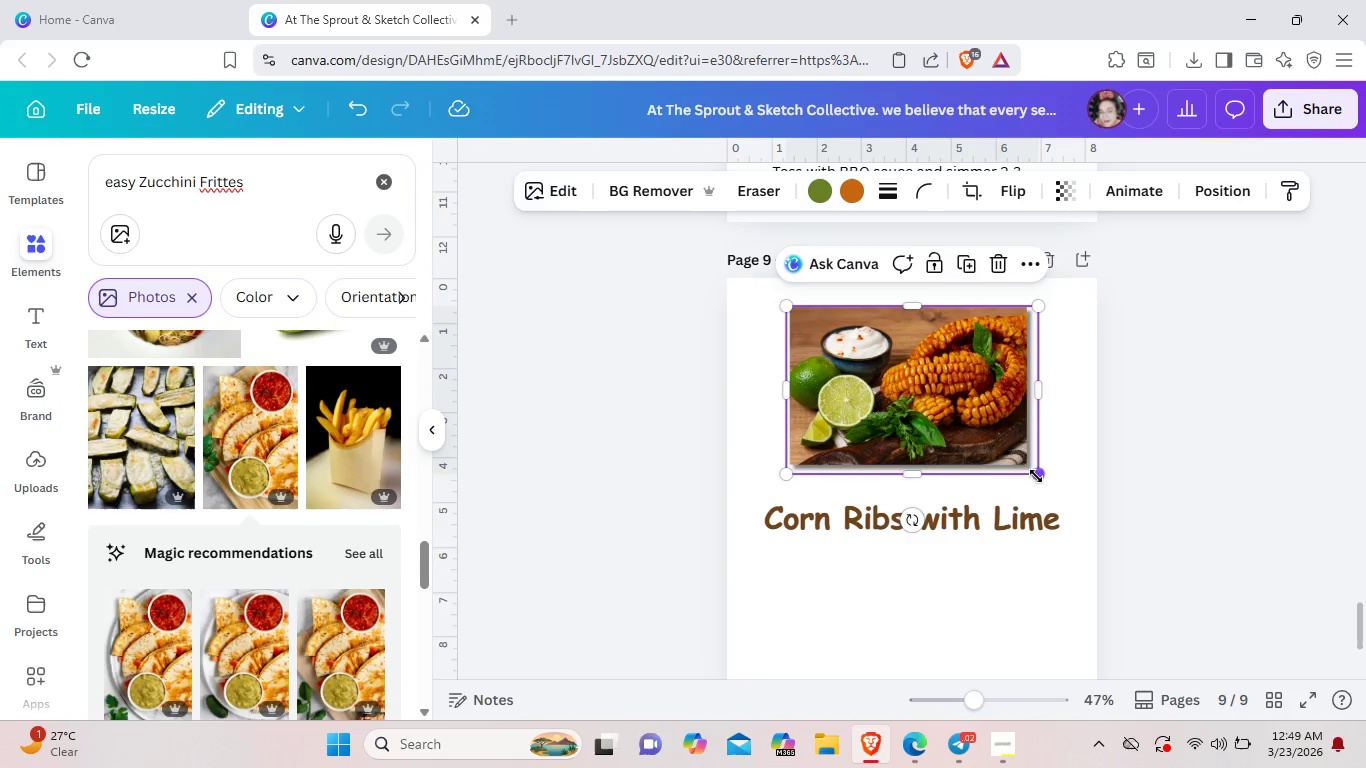 
scroll: coordinate [1076, 421], scroll_direction: up, amount: 2.0
 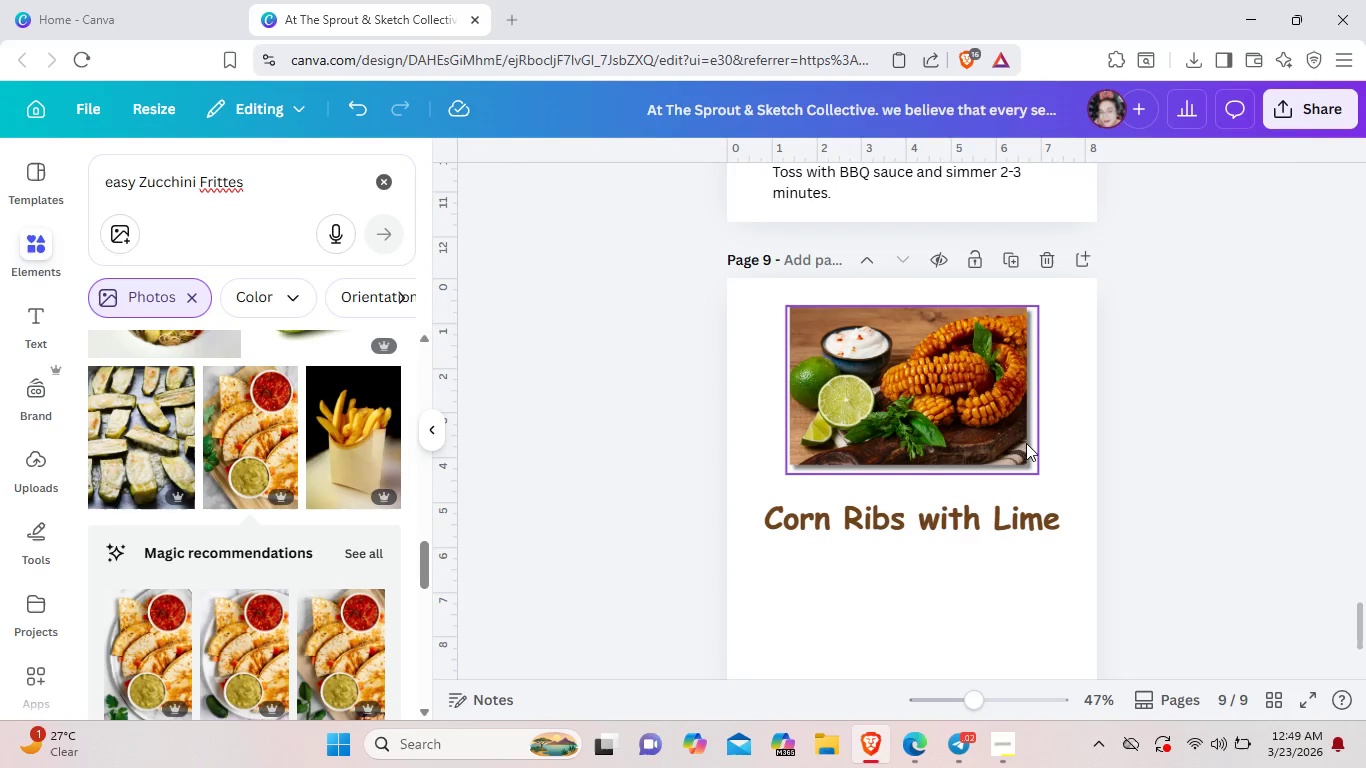 
left_click_drag(start_coordinate=[1040, 478], to_coordinate=[1012, 437])
 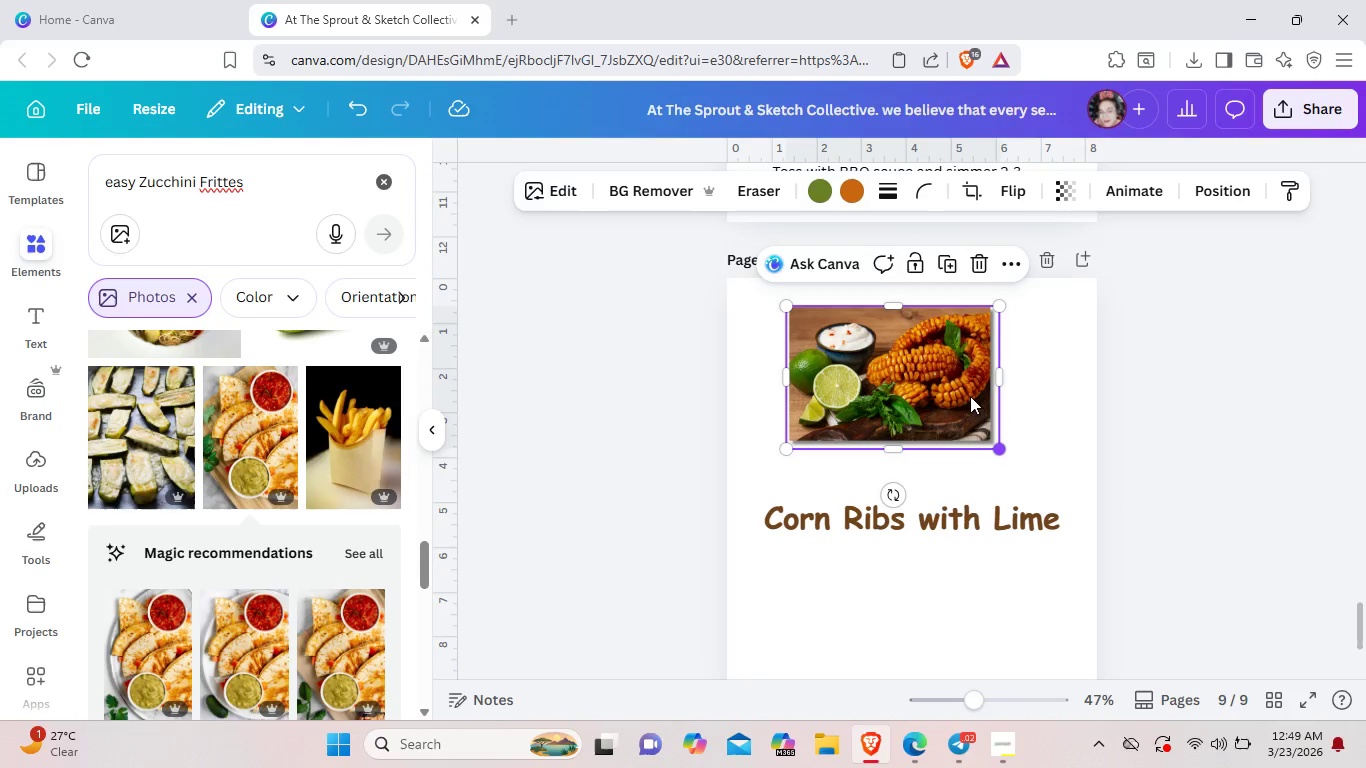 
left_click_drag(start_coordinate=[958, 398], to_coordinate=[980, 390])
 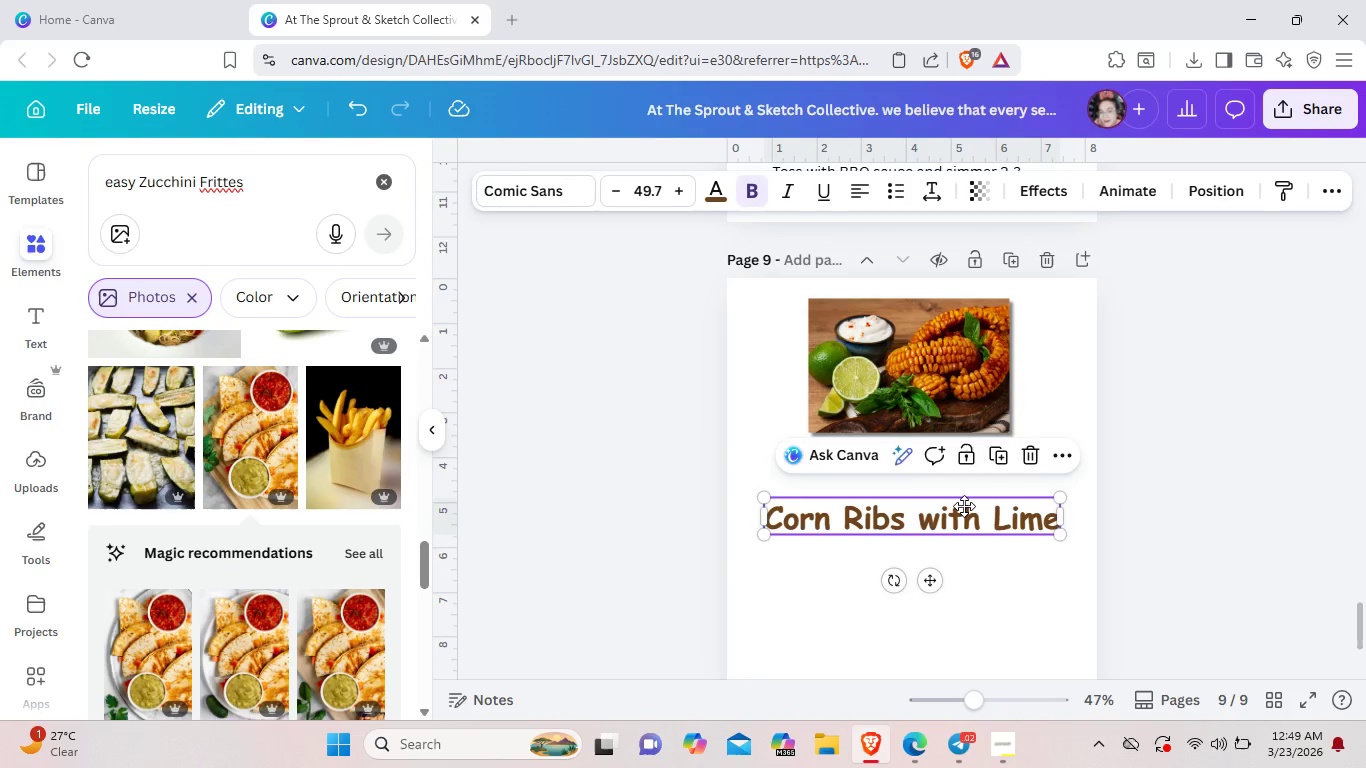 
left_click_drag(start_coordinate=[964, 524], to_coordinate=[970, 493])
 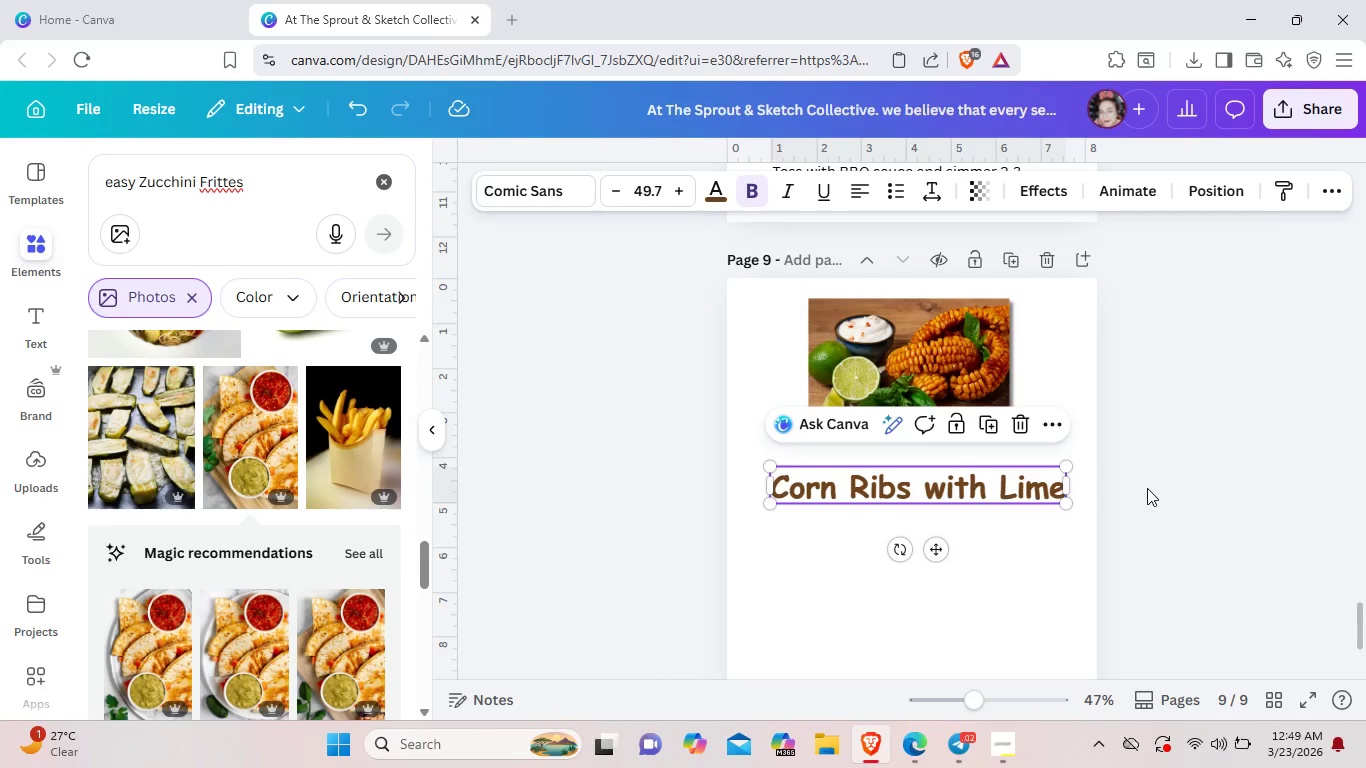 
wait(44.66)
 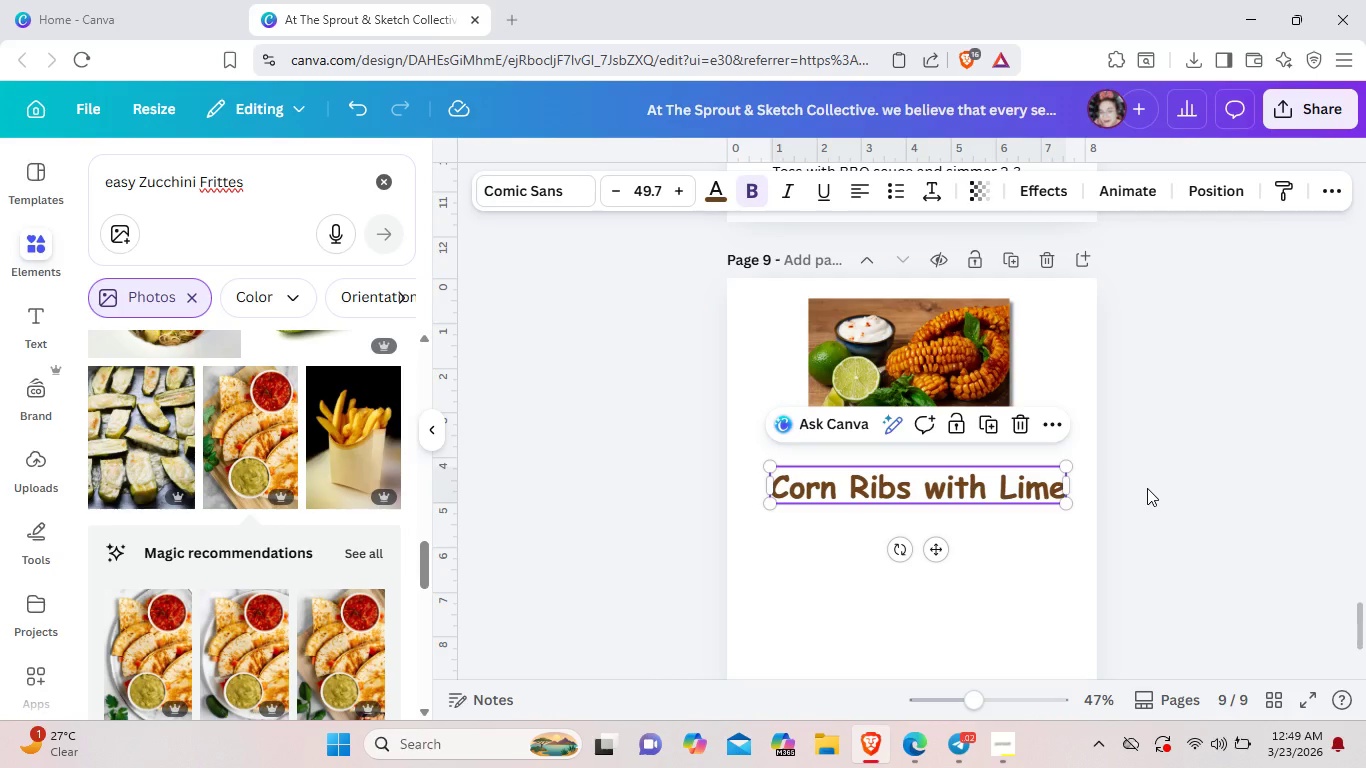 
left_click_drag(start_coordinate=[1028, 488], to_coordinate=[1024, 475])
 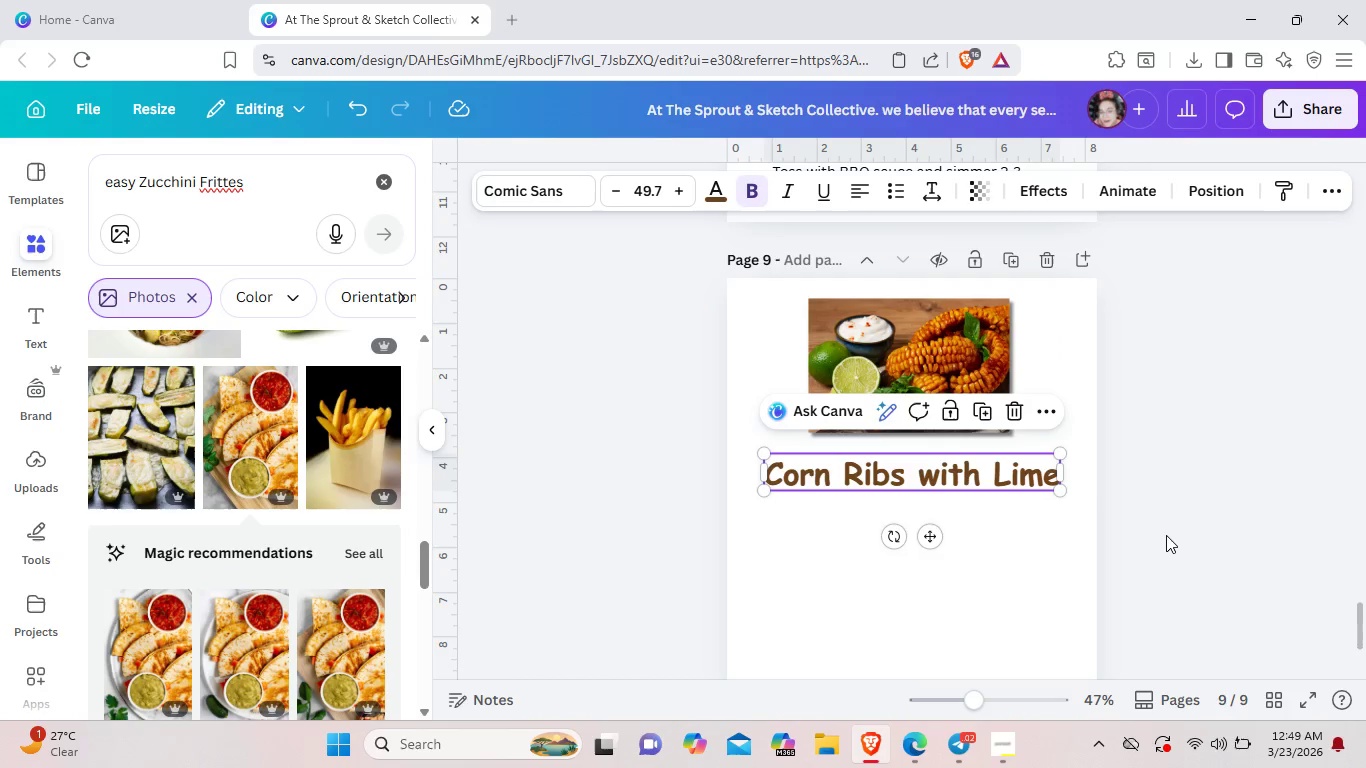 
left_click([1166, 535])
 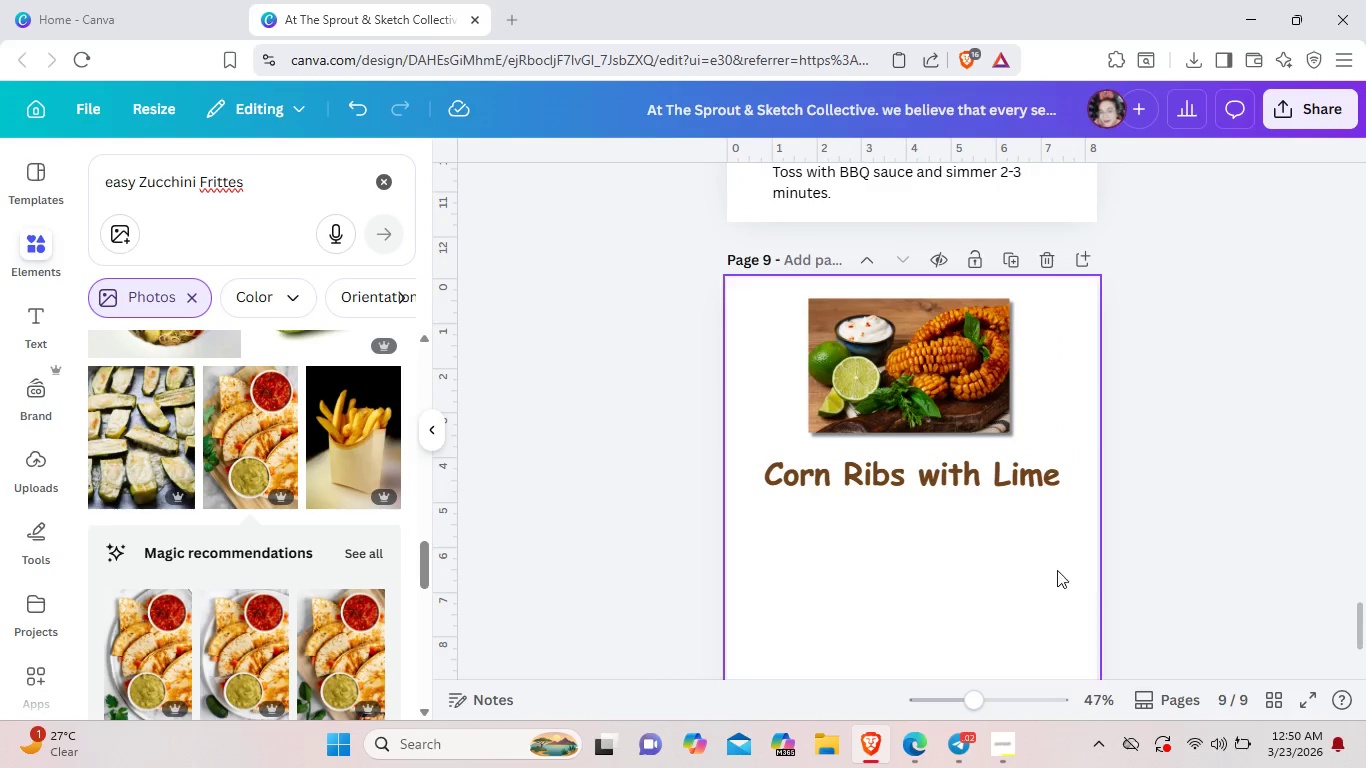 
scroll: coordinate [918, 385], scroll_direction: up, amount: 3.0
 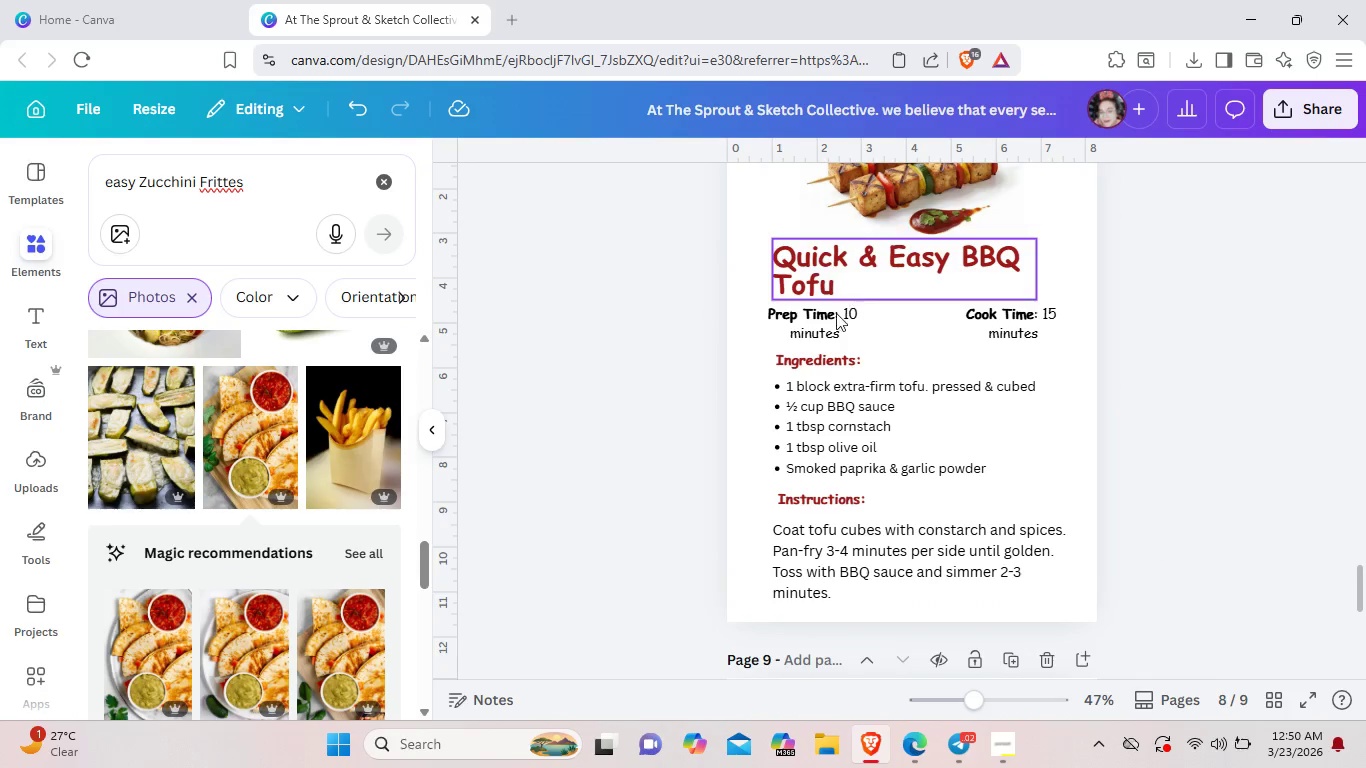 
left_click([829, 336])
 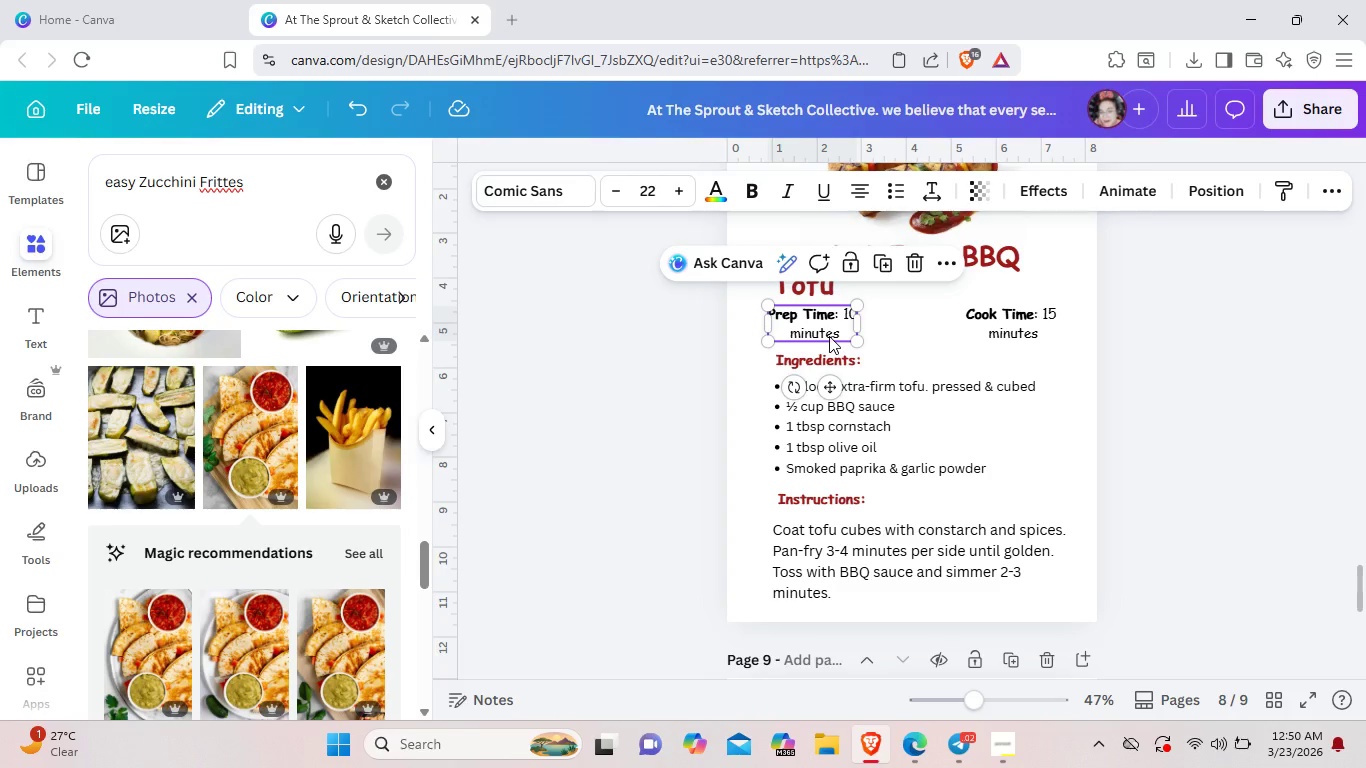 
key(Control+C)
 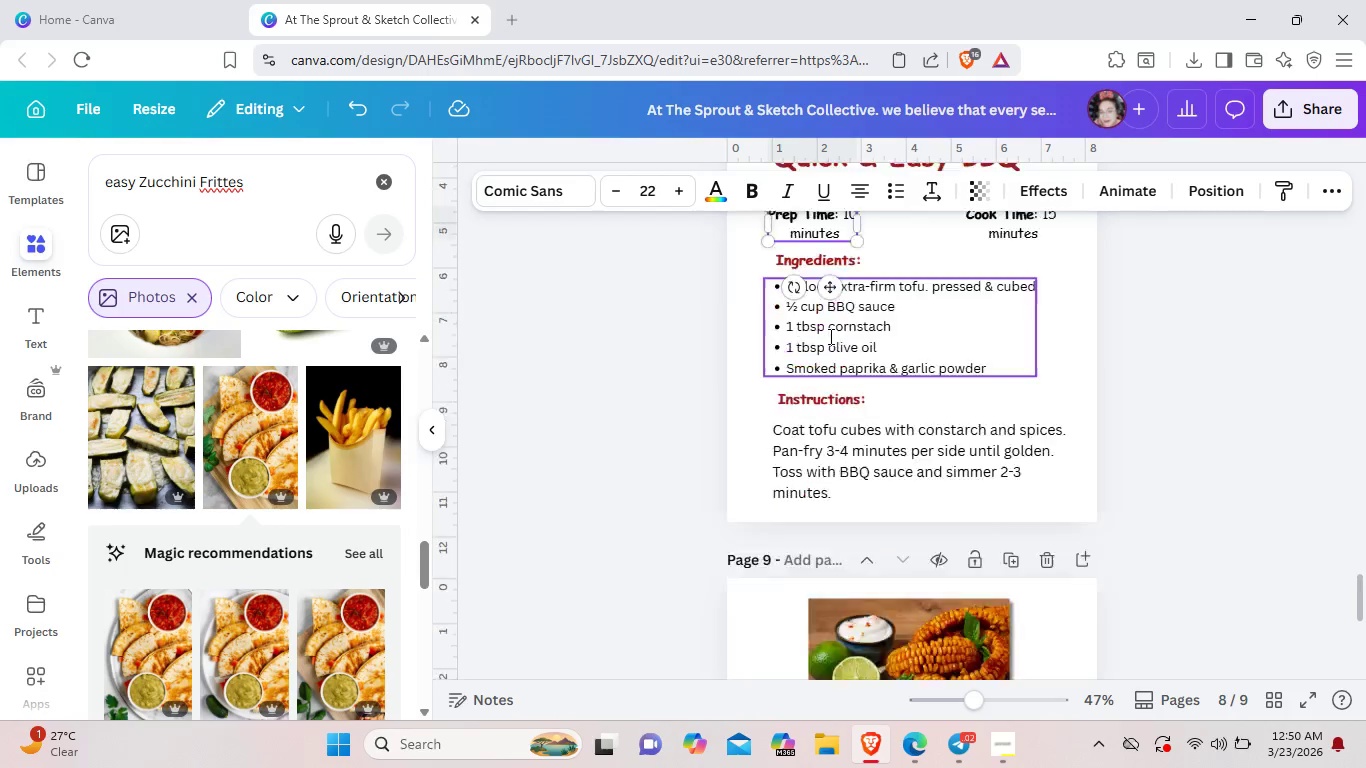 
scroll: coordinate [829, 336], scroll_direction: down, amount: 3.0
 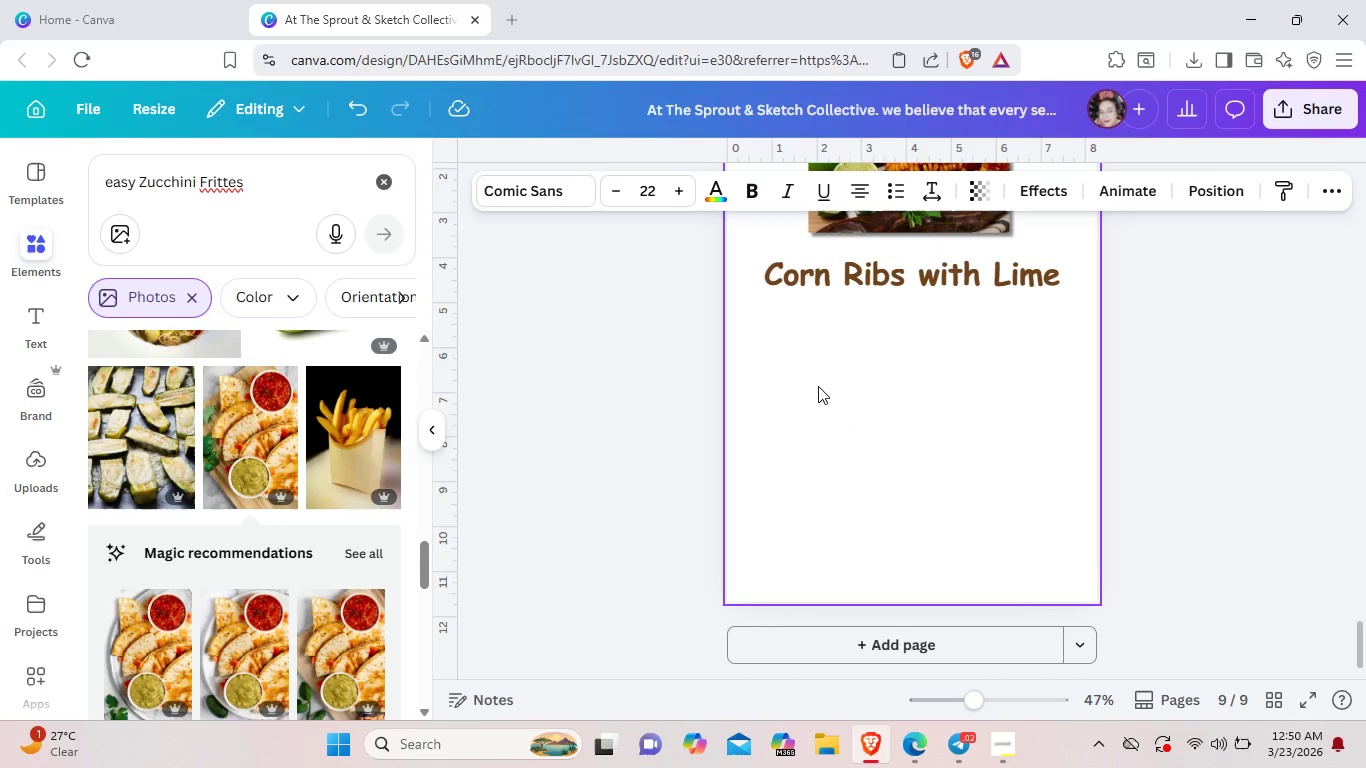 
key(Control+V)
 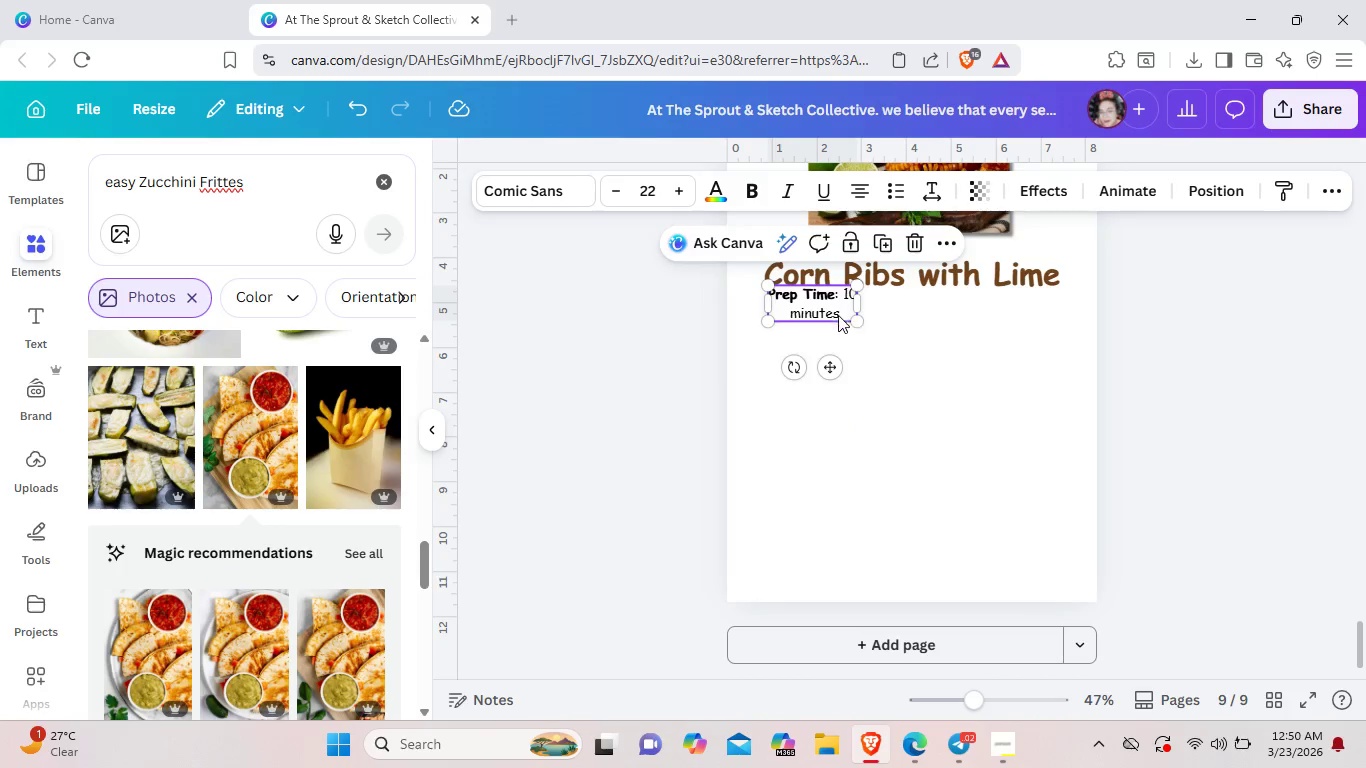 
left_click_drag(start_coordinate=[842, 313], to_coordinate=[836, 329])
 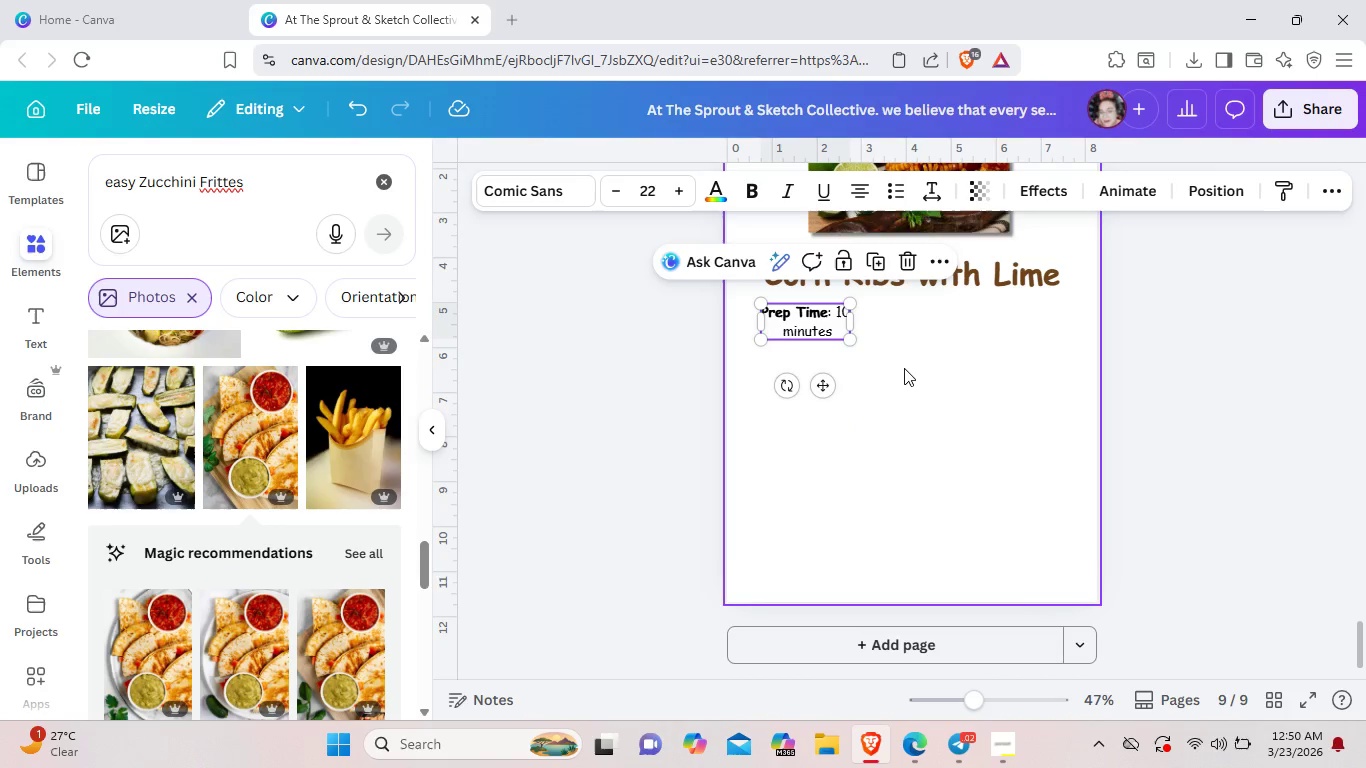 
left_click([904, 368])
 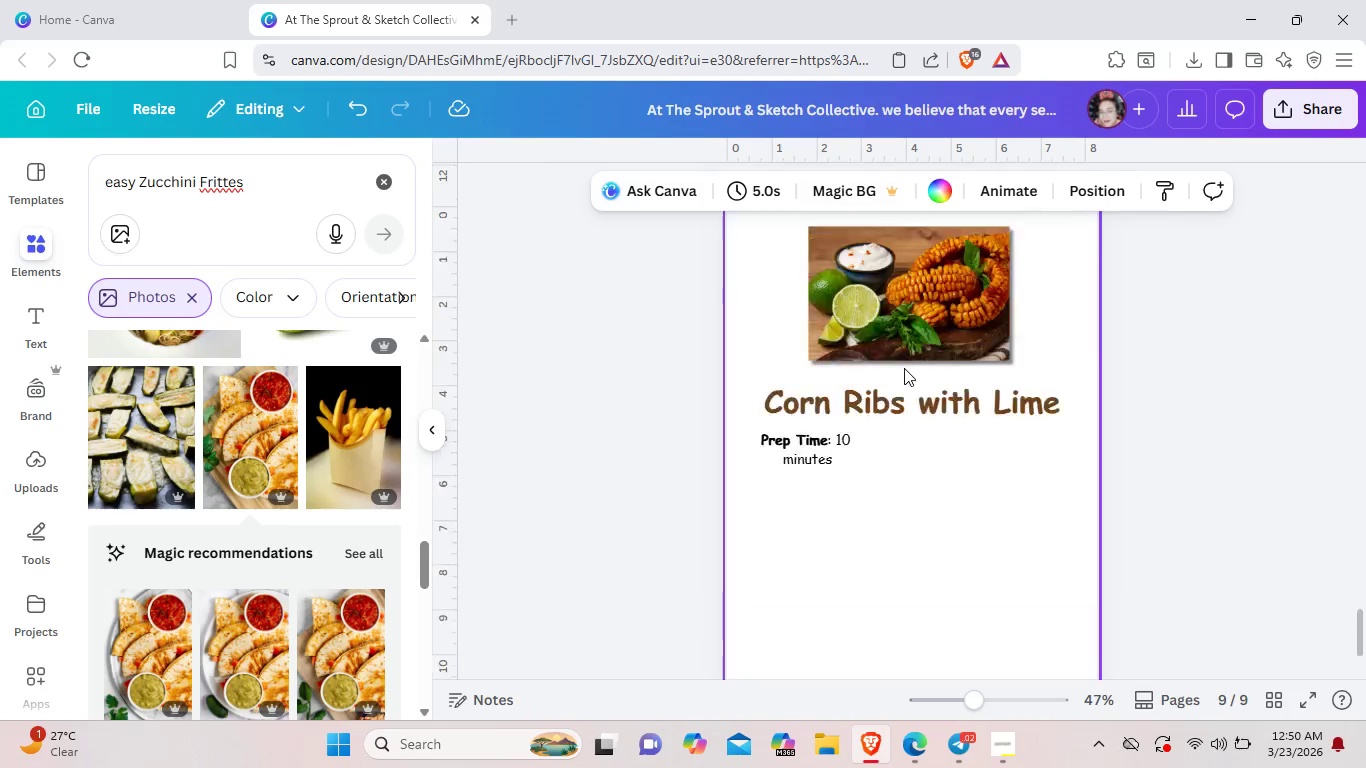 
scroll: coordinate [904, 368], scroll_direction: up, amount: 5.0
 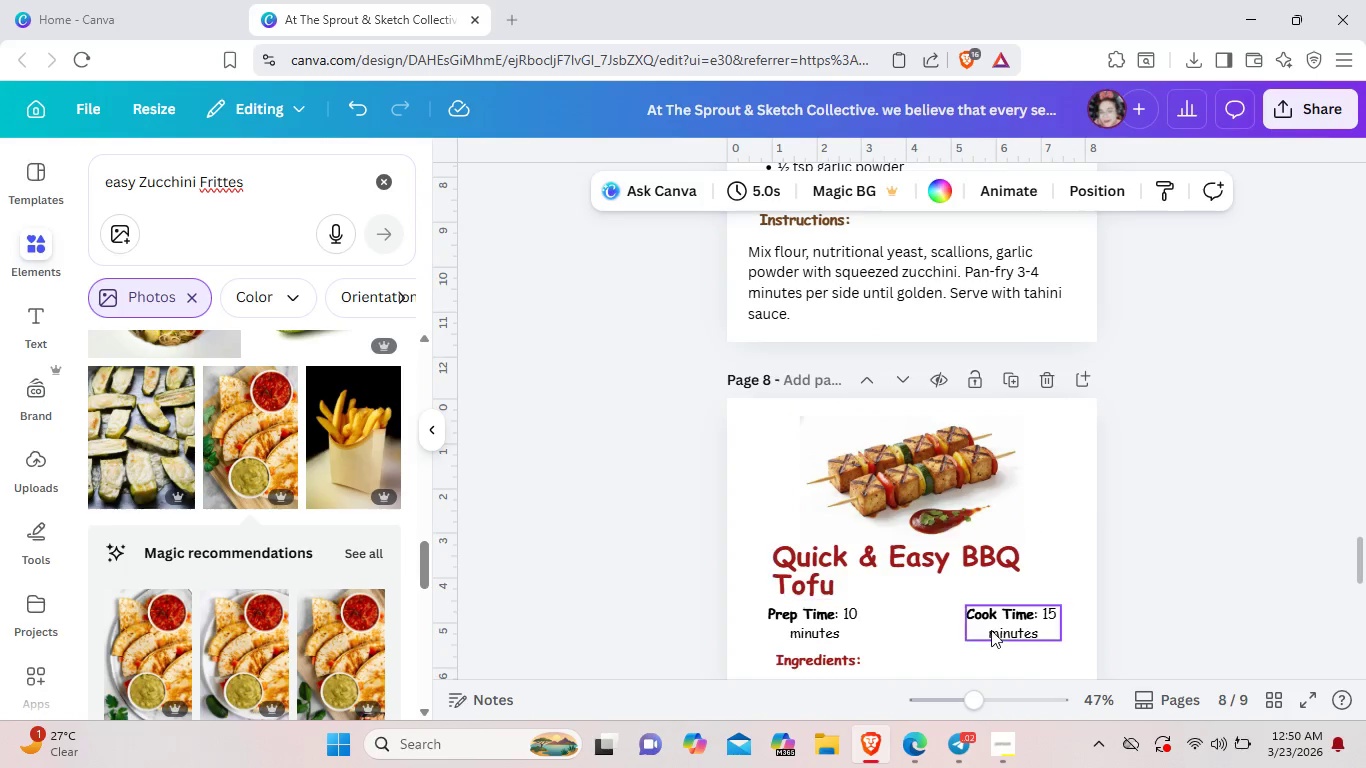 
left_click([994, 628])
 